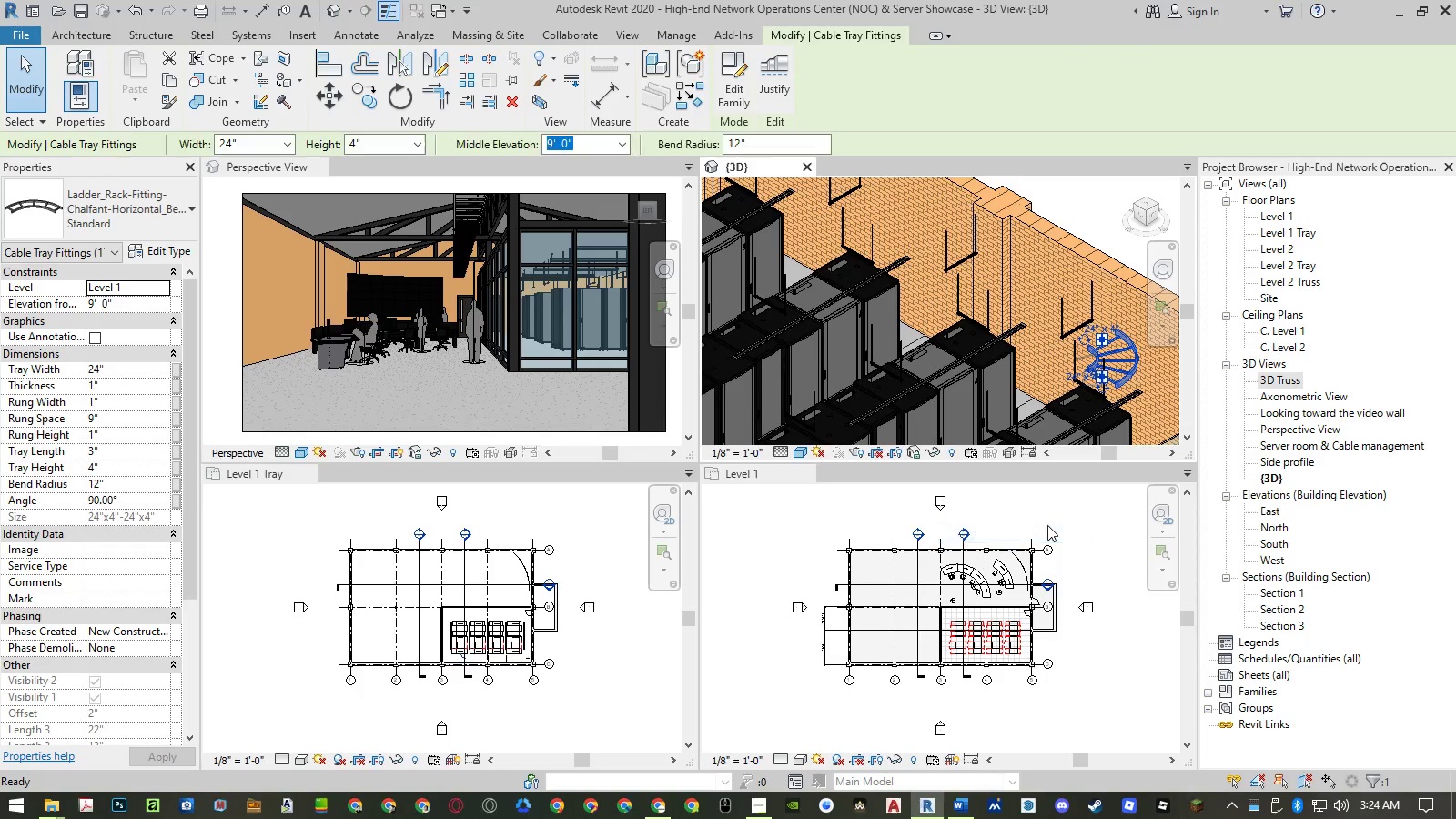 
key(Delete)
 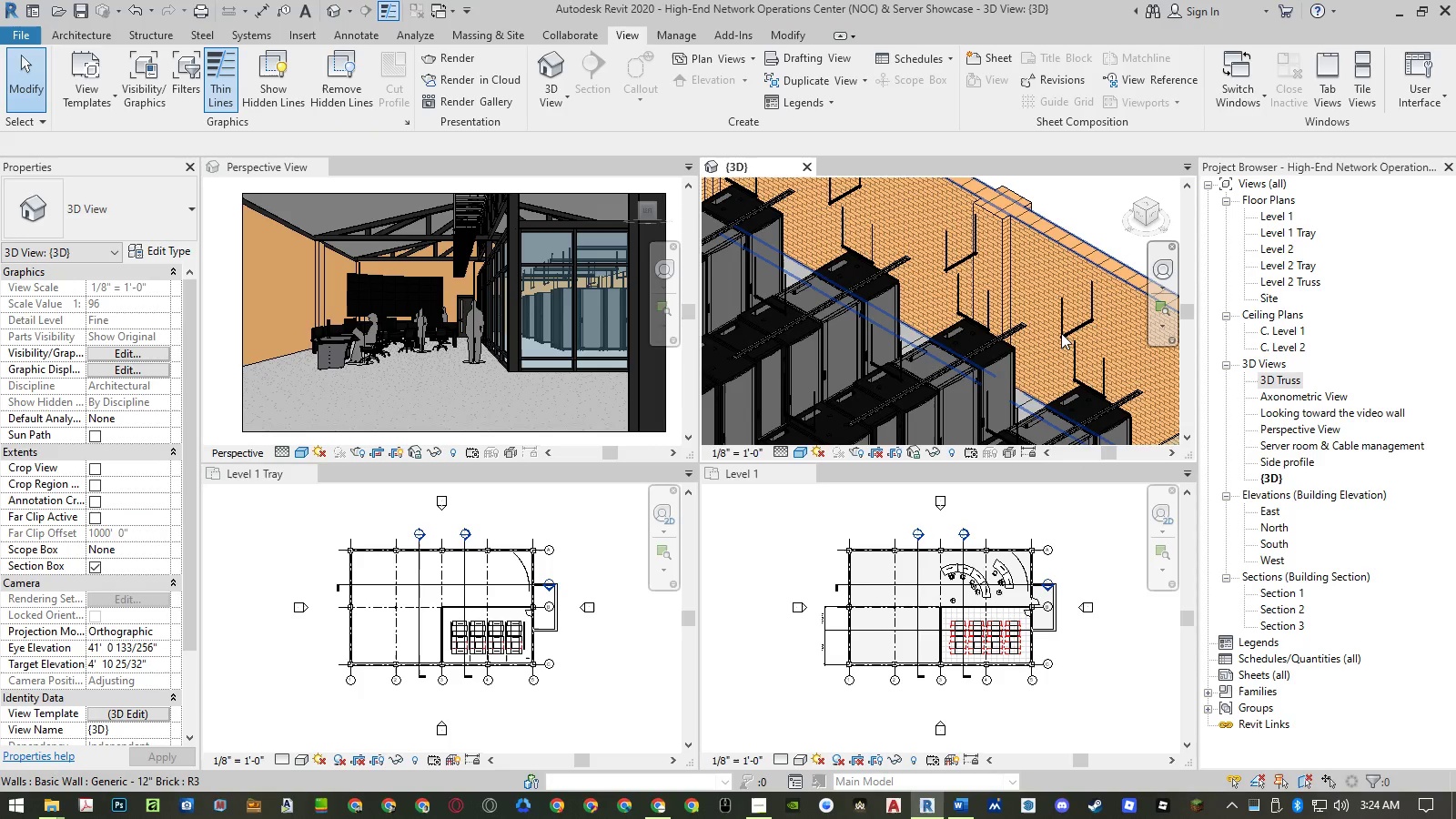 
left_click([1071, 331])
 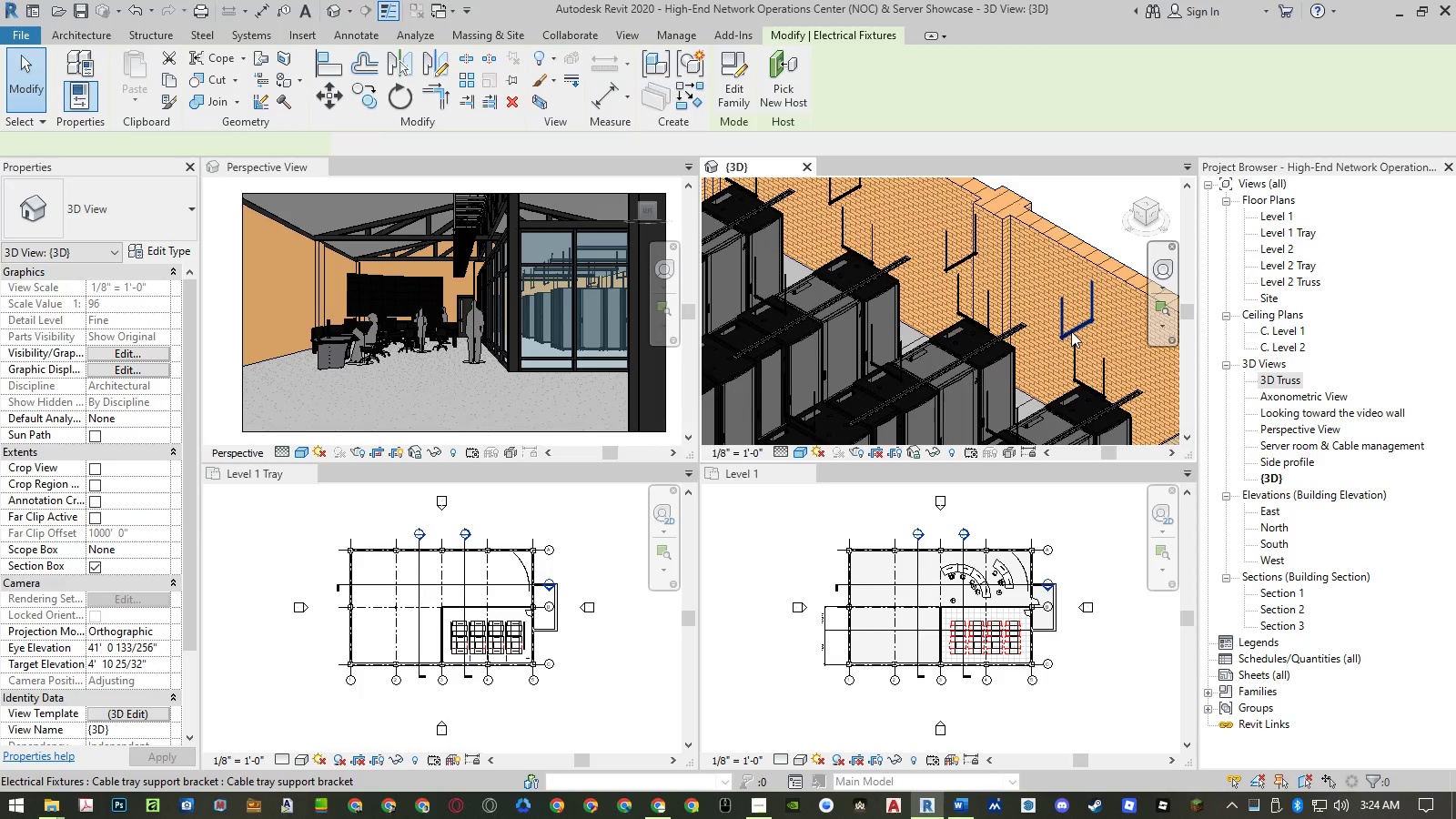 
right_click([1071, 331])
 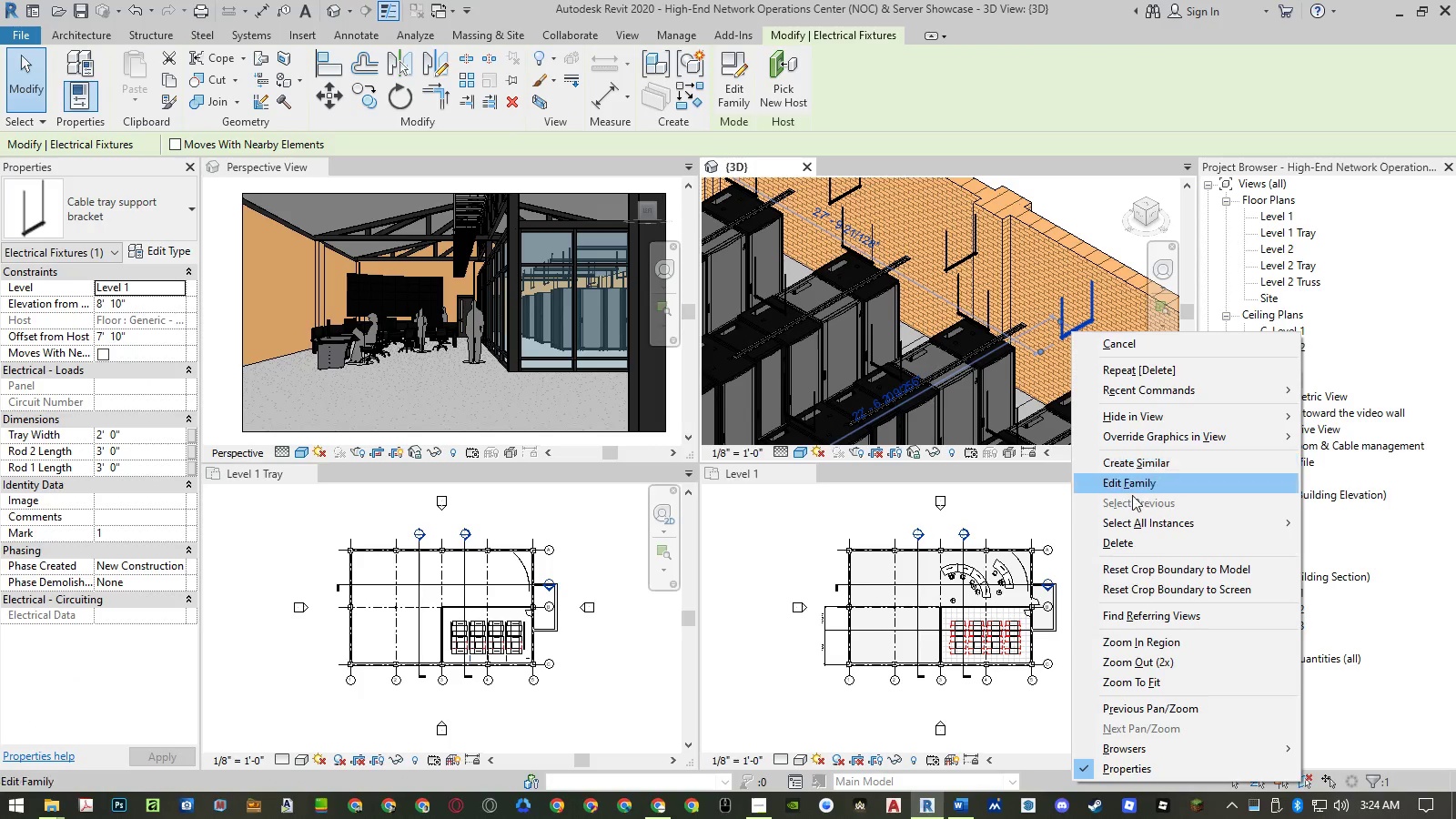 
left_click([1129, 518])
 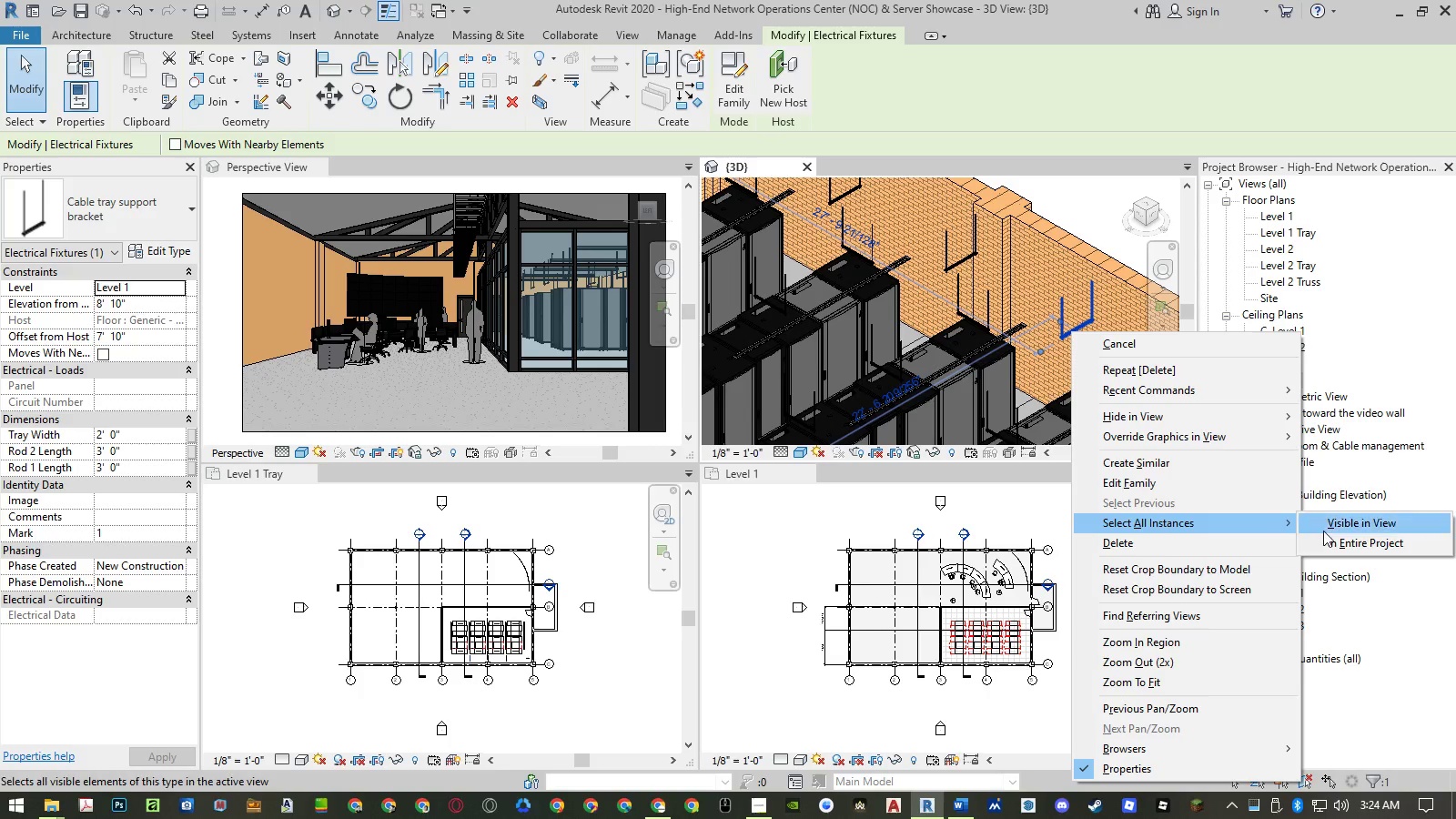 
left_click([1325, 529])
 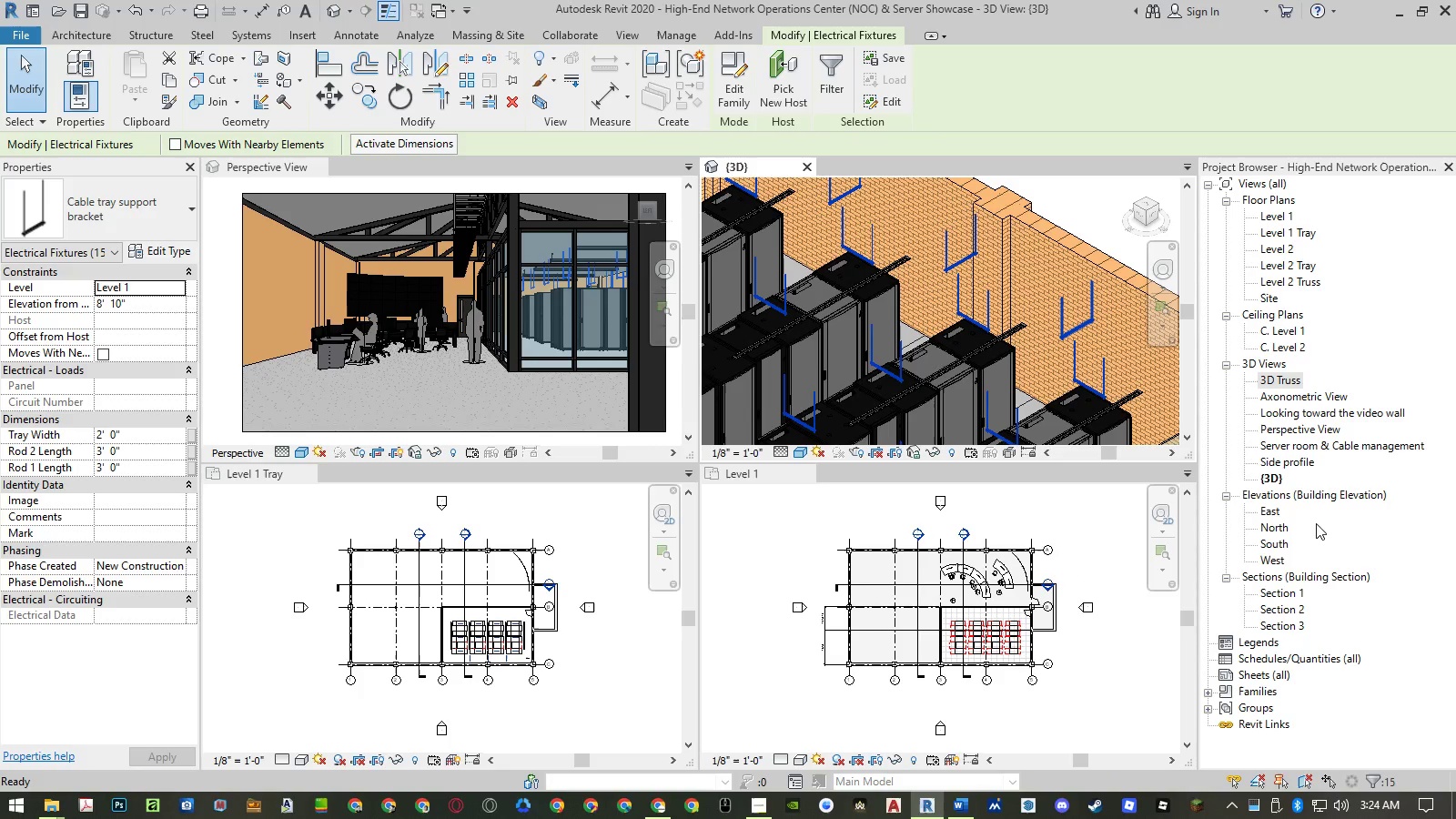 
key(Delete)
 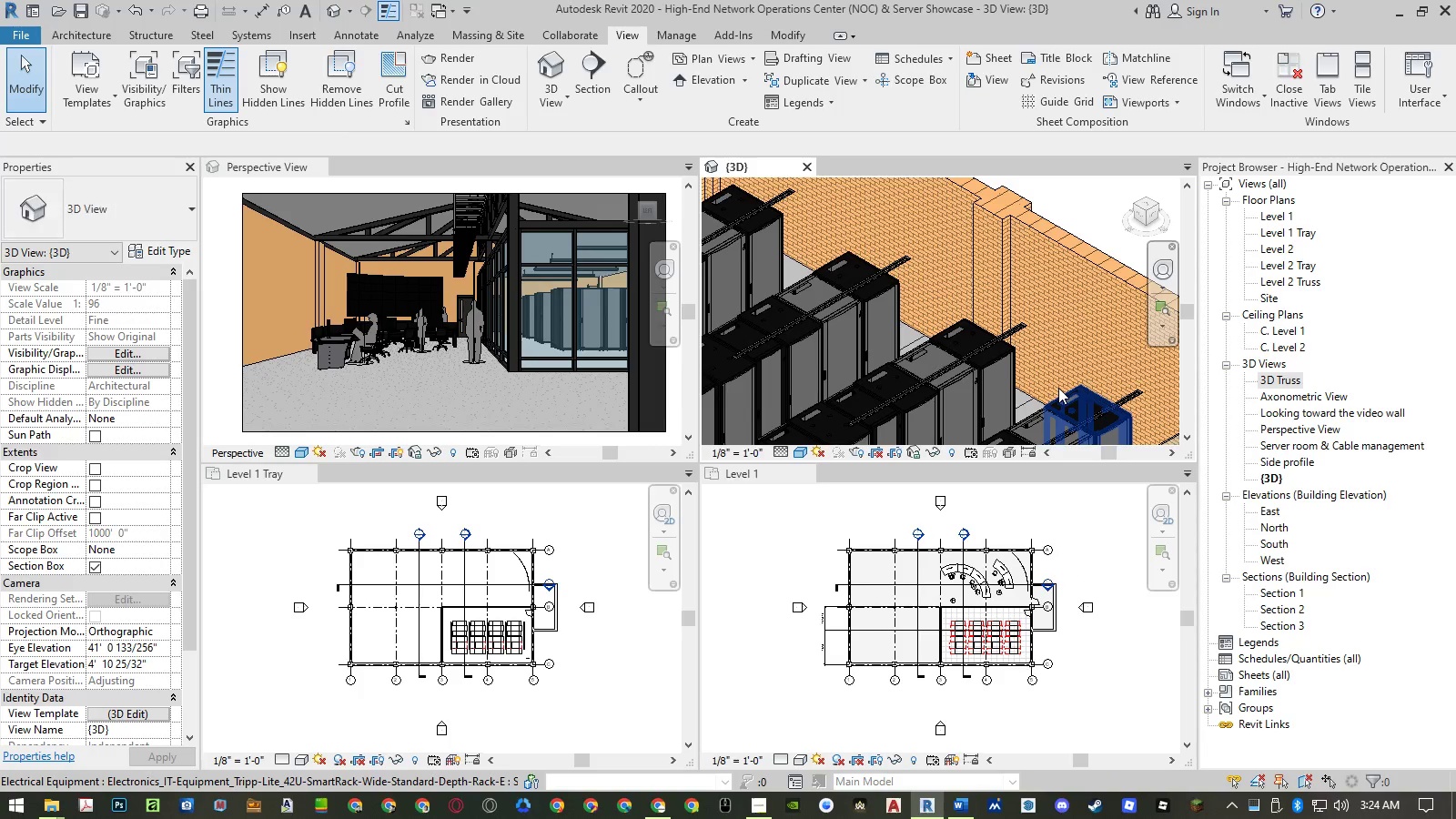 
scroll: coordinate [1058, 388], scroll_direction: down, amount: 6.0
 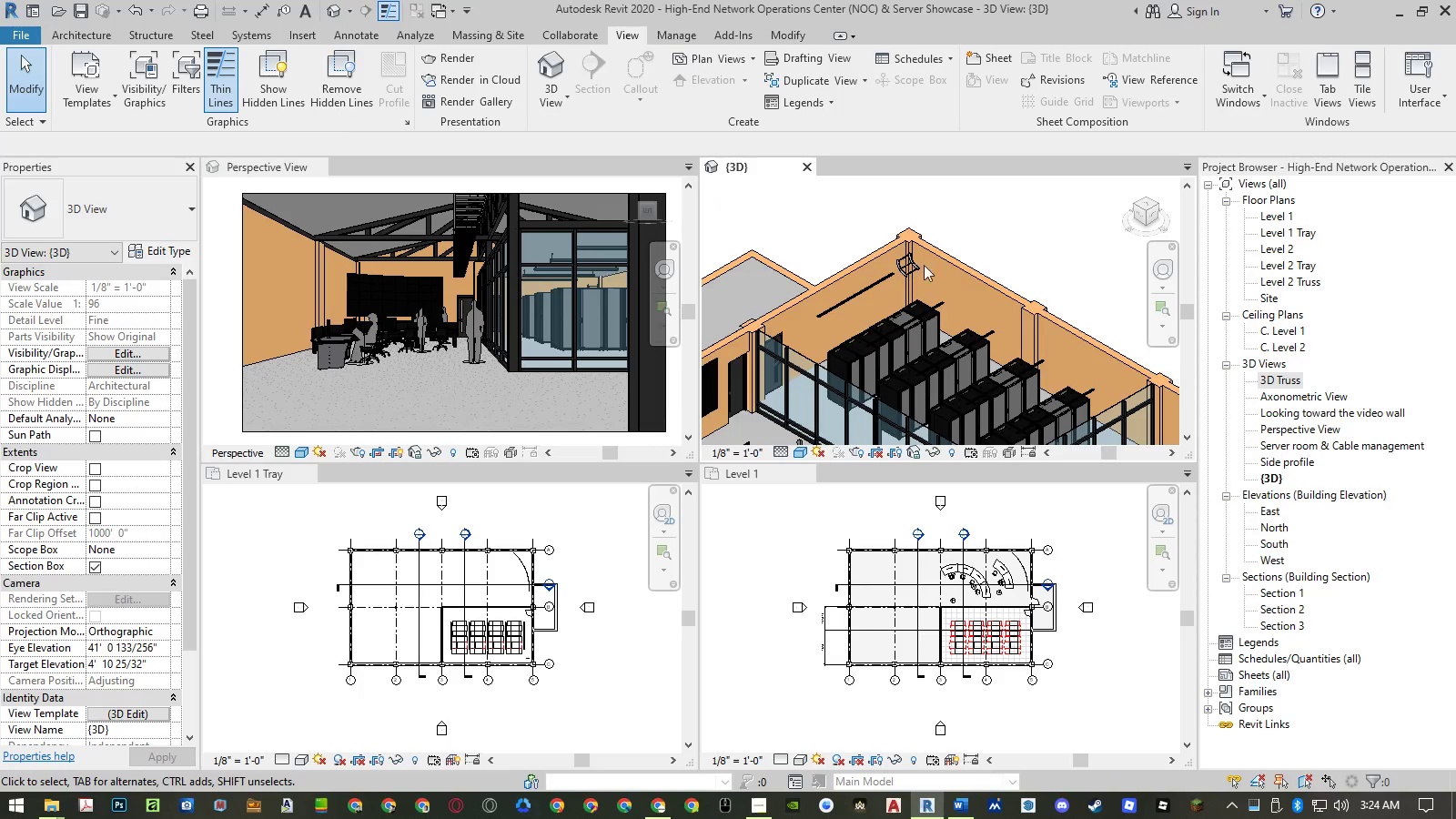 
scroll: coordinate [911, 264], scroll_direction: up, amount: 3.0
 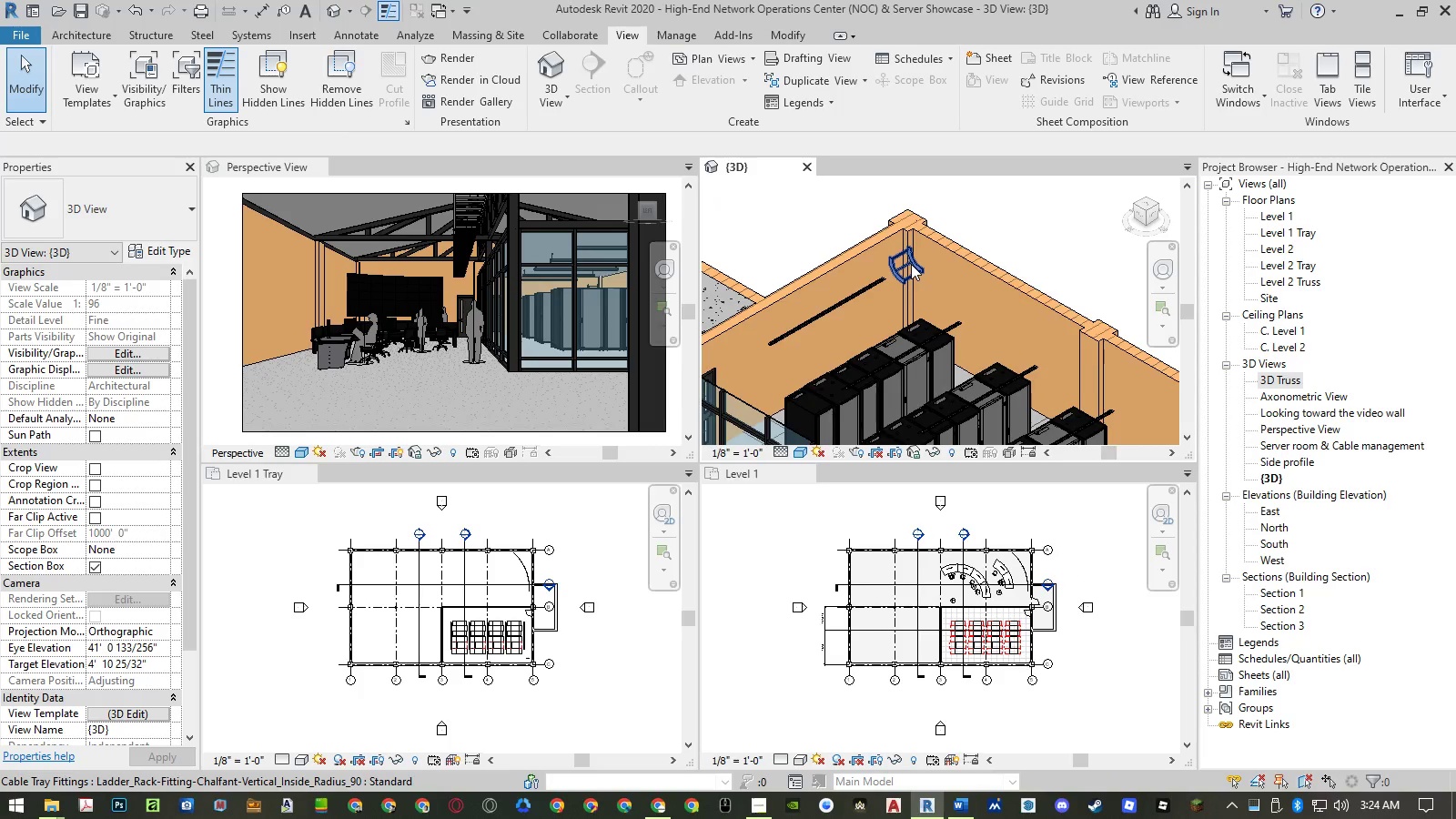 
left_click([911, 264])
 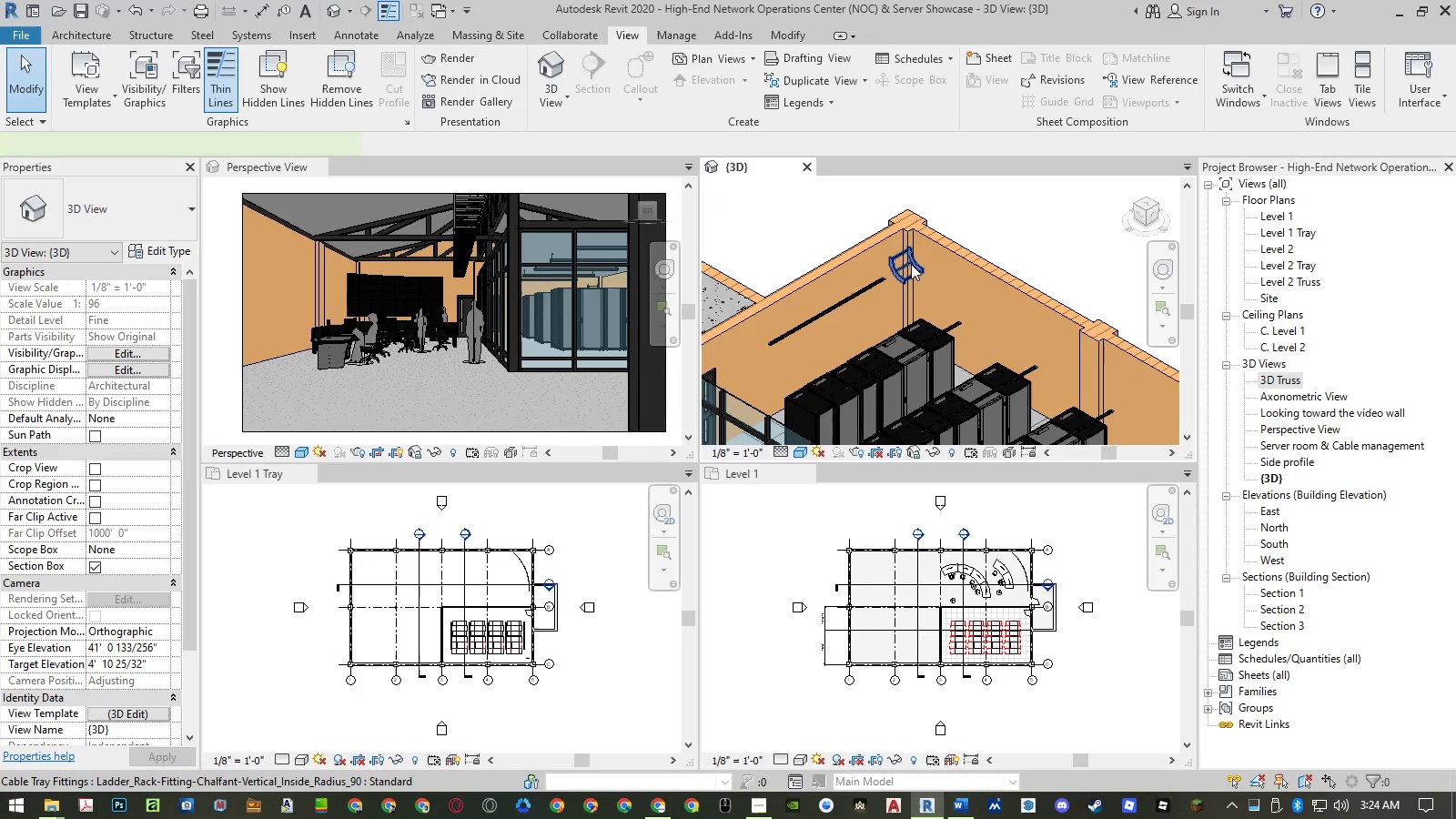 
key(Delete)
 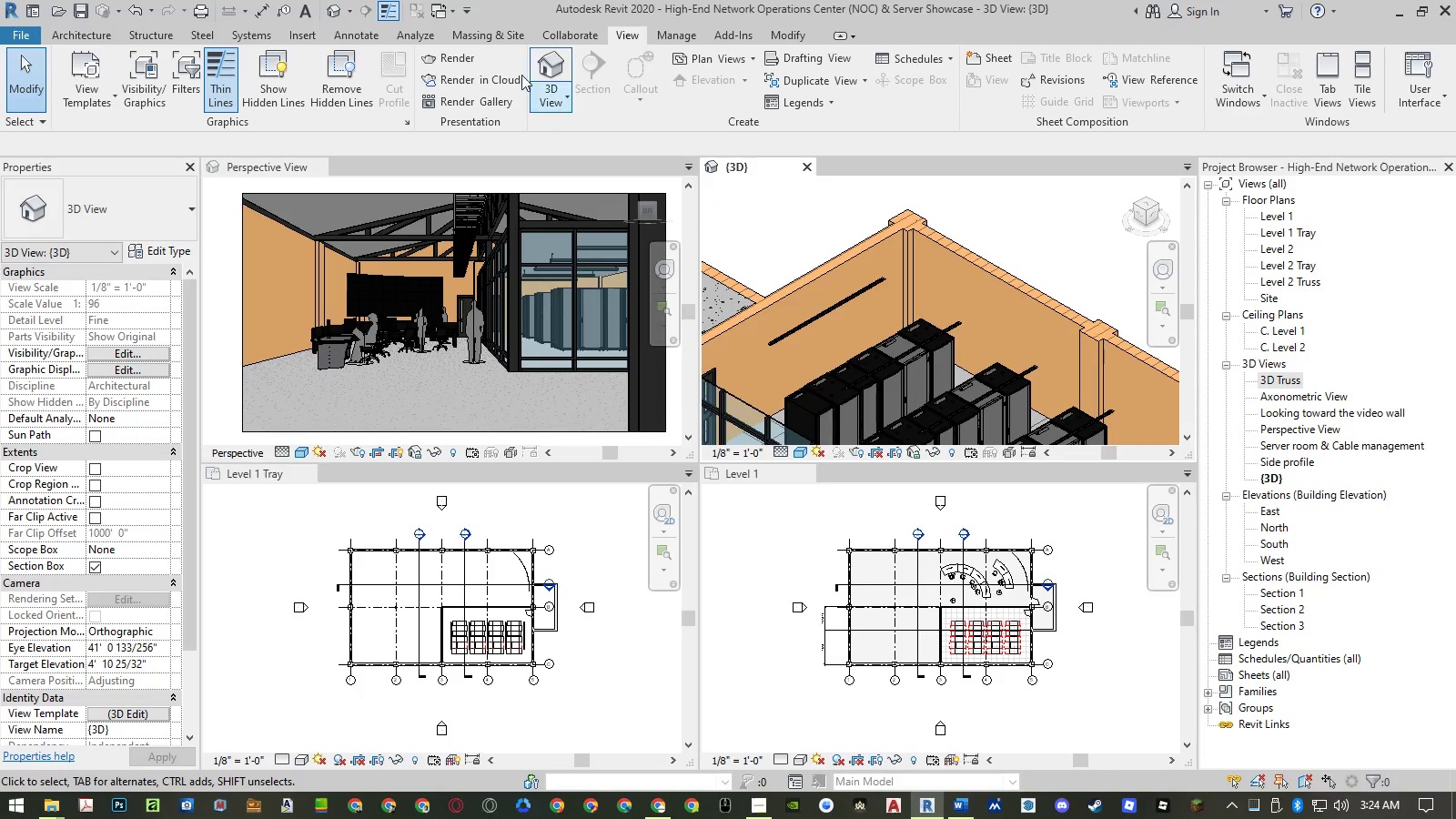 
wait(5.34)
 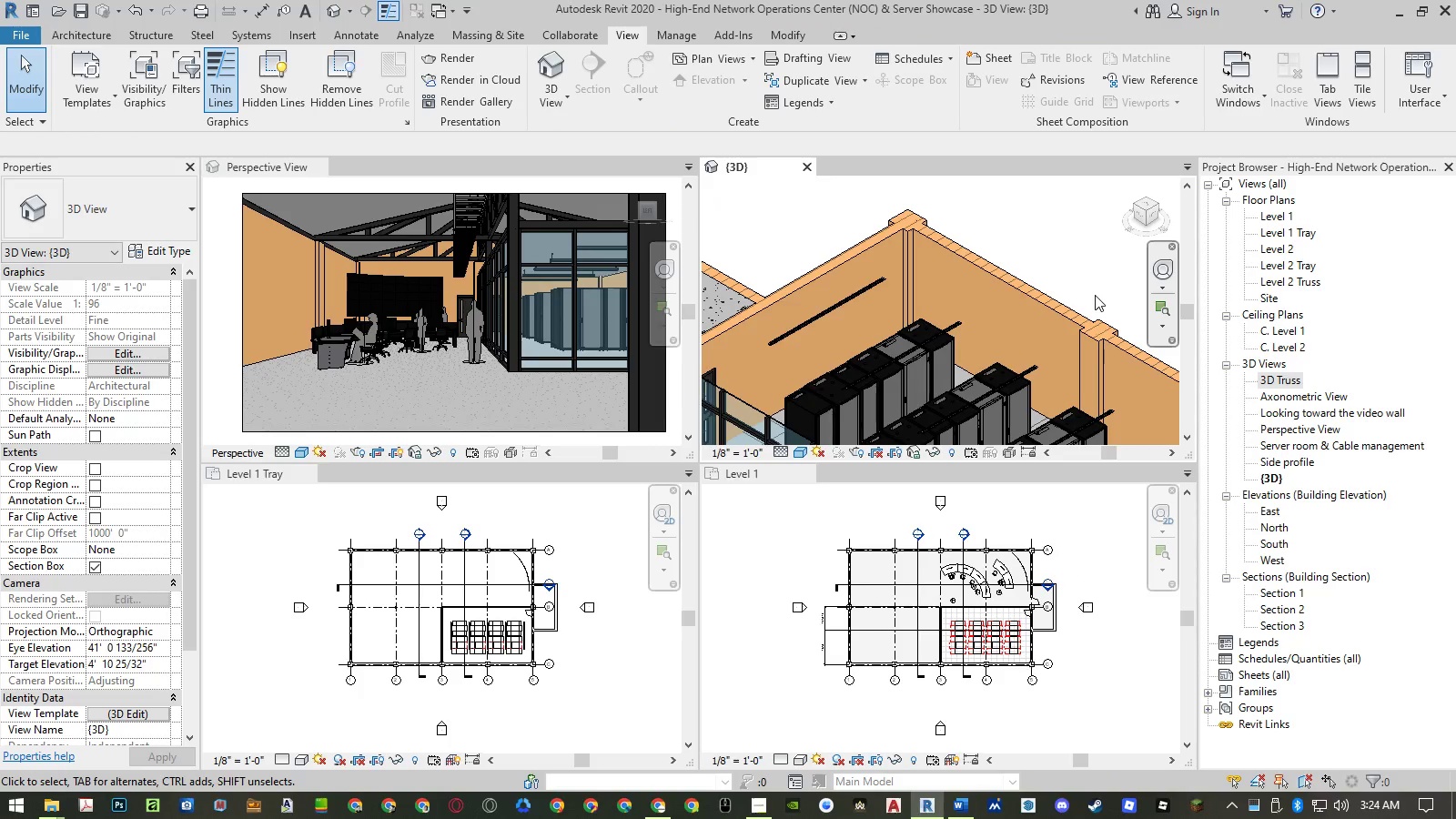 
left_click([677, 37])
 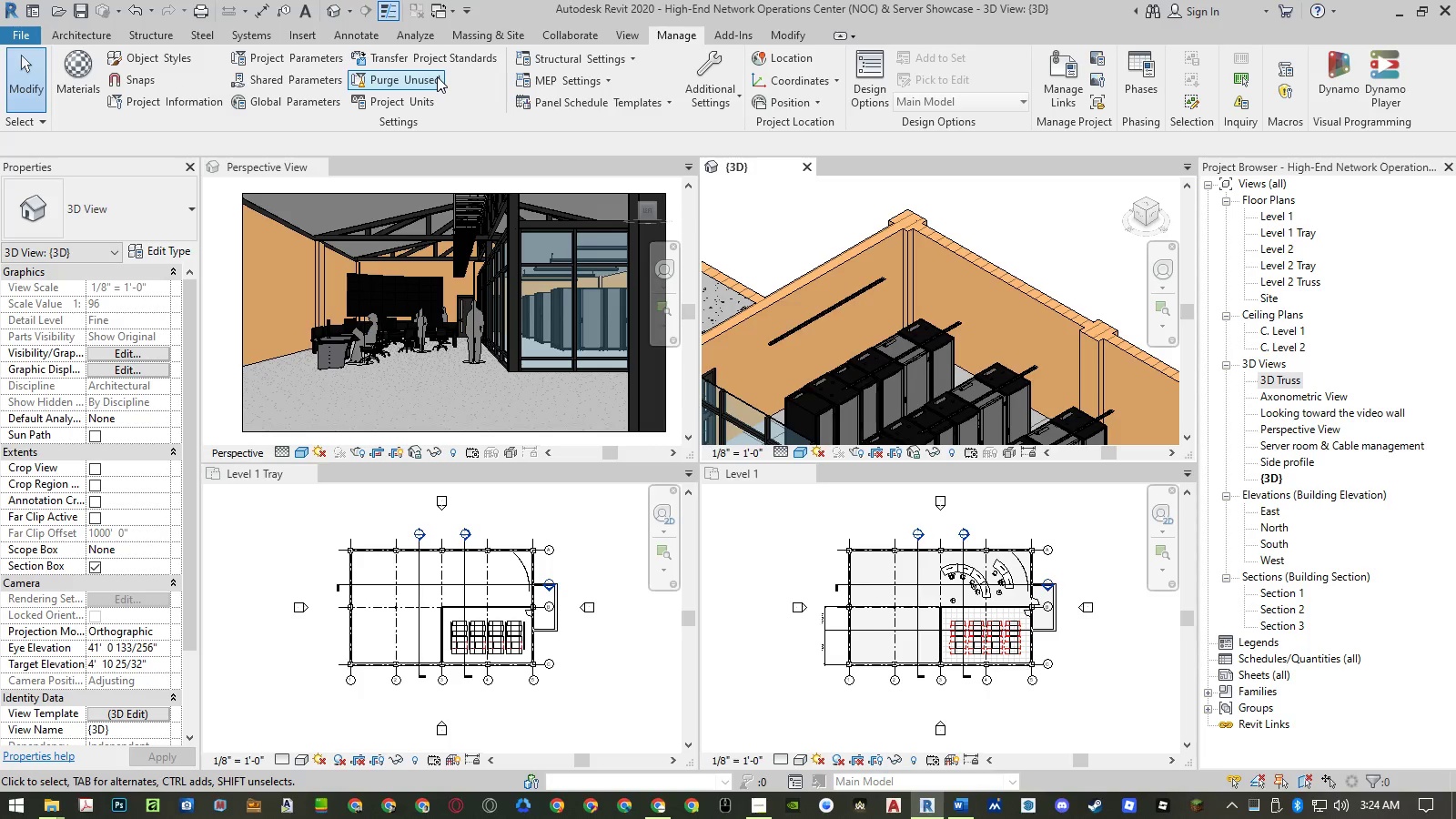 
left_click([419, 80])
 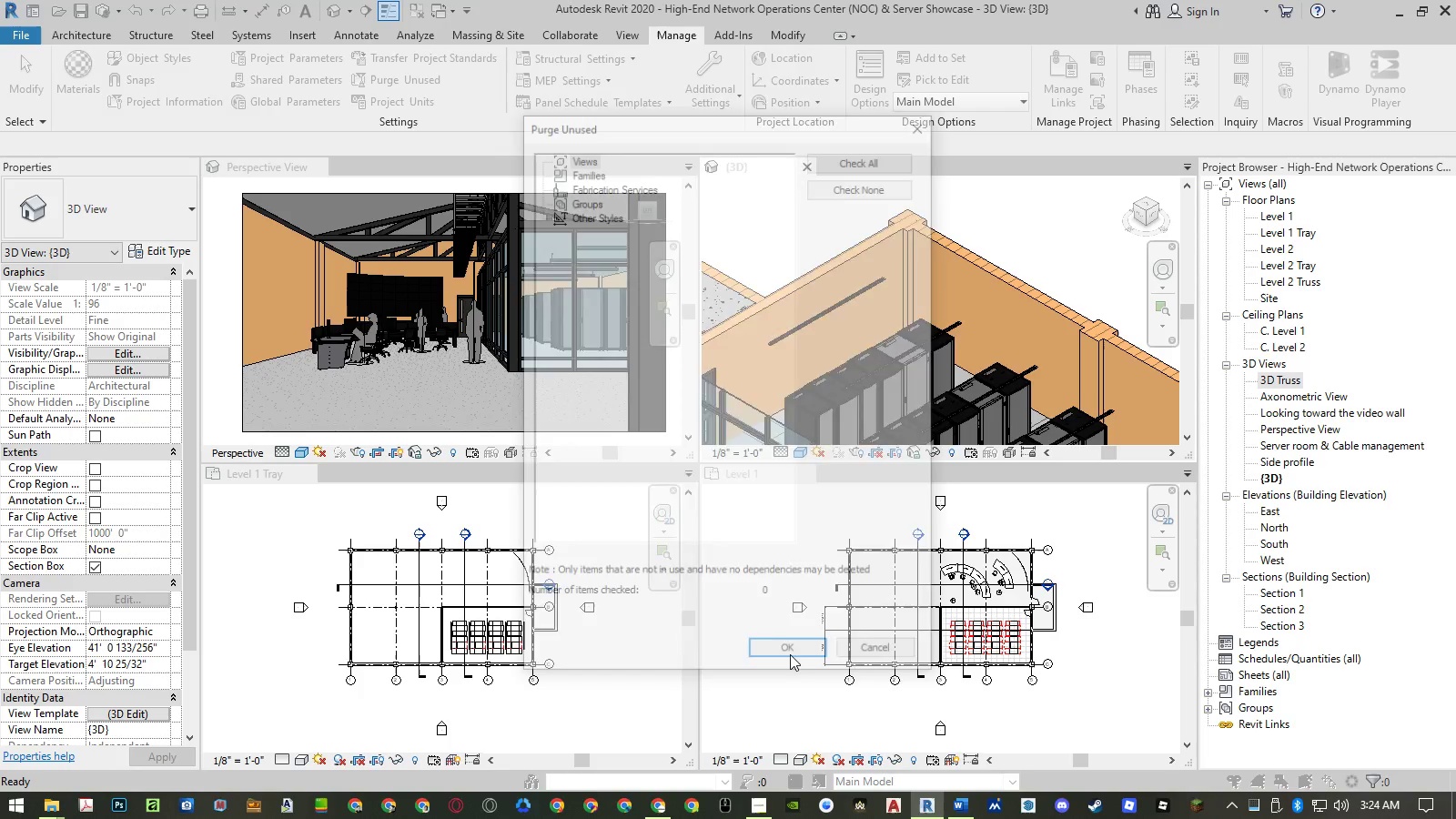 
left_click([790, 654])
 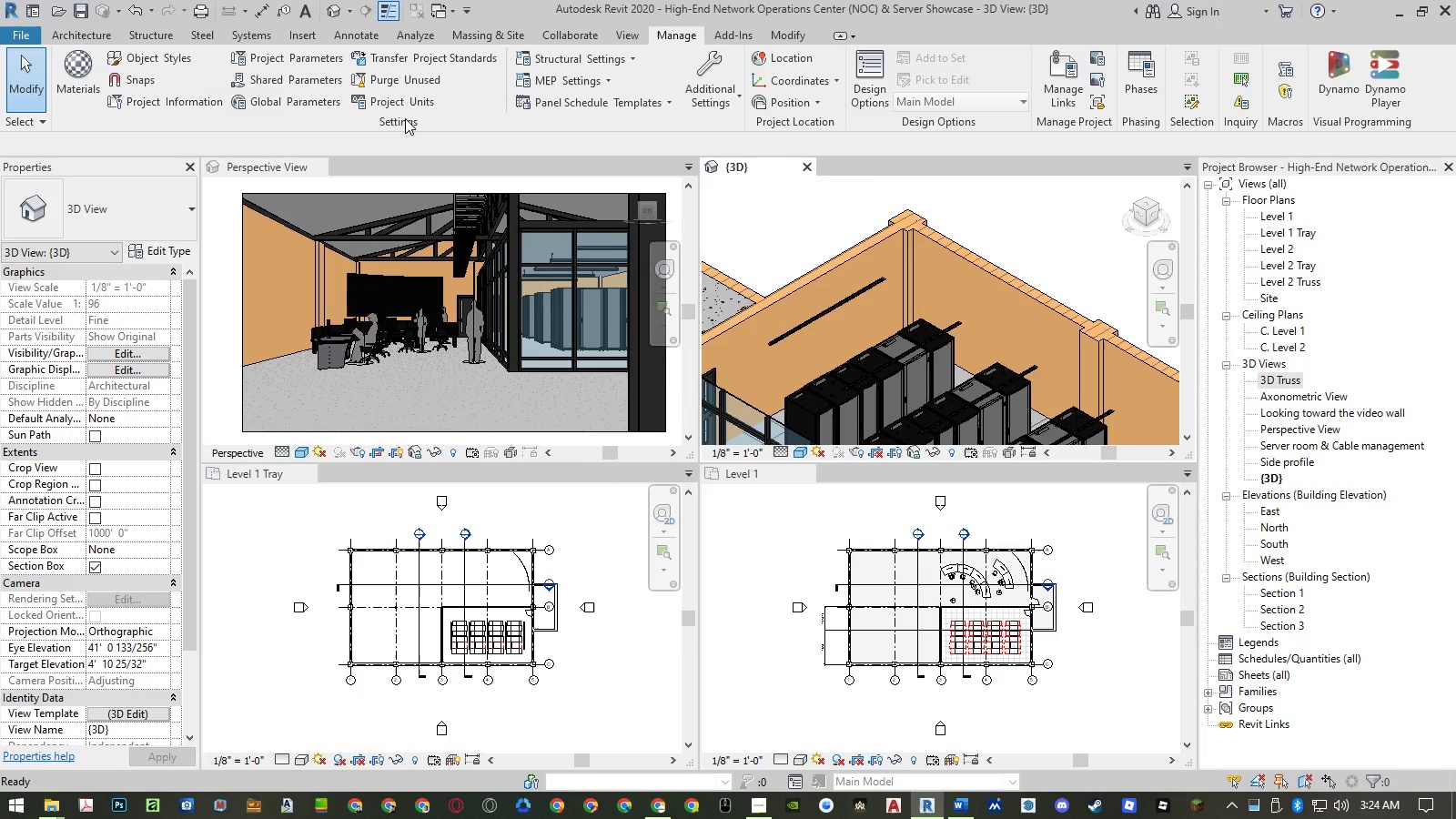 
left_click([403, 84])
 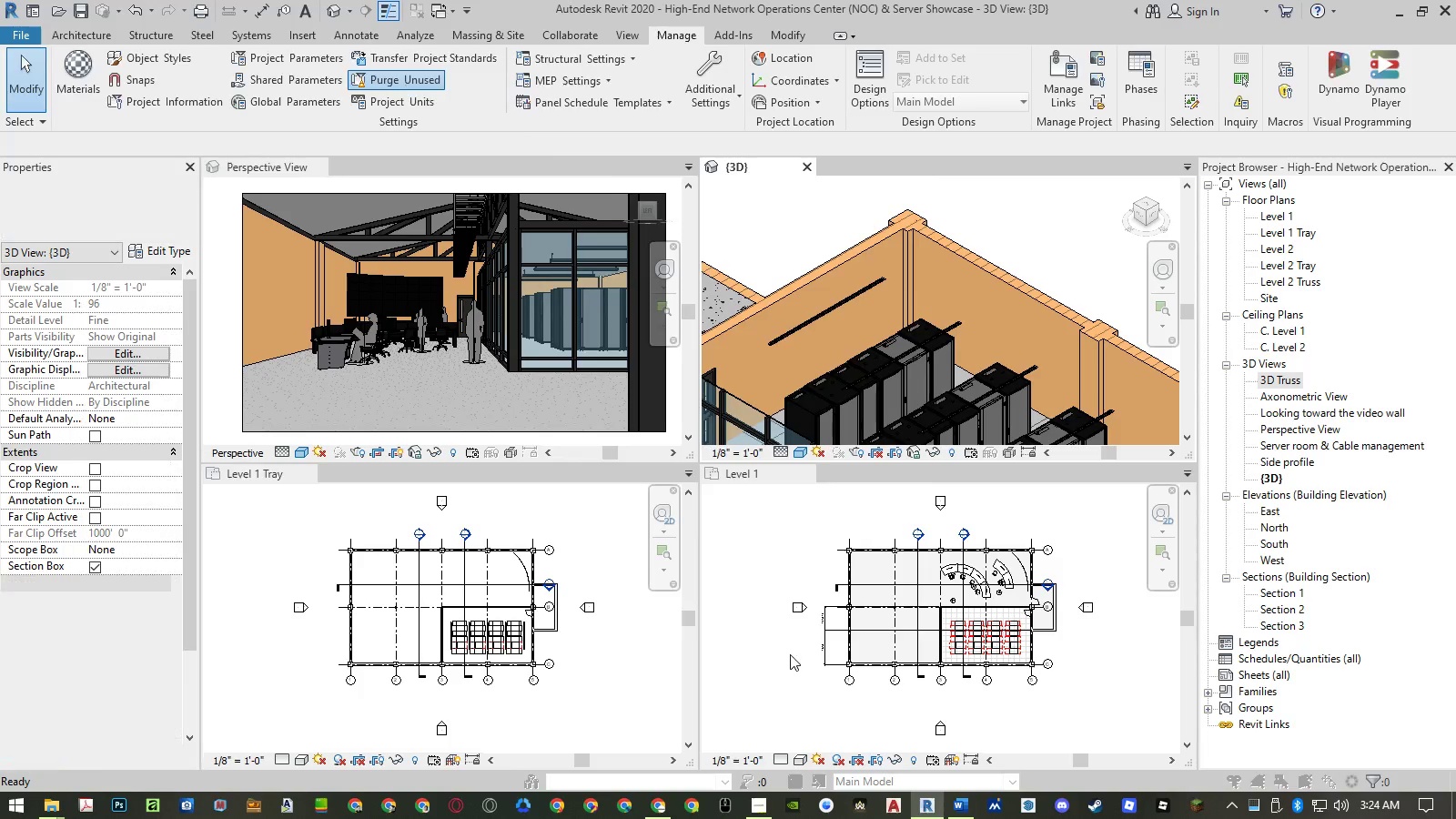 
double_click([790, 654])
 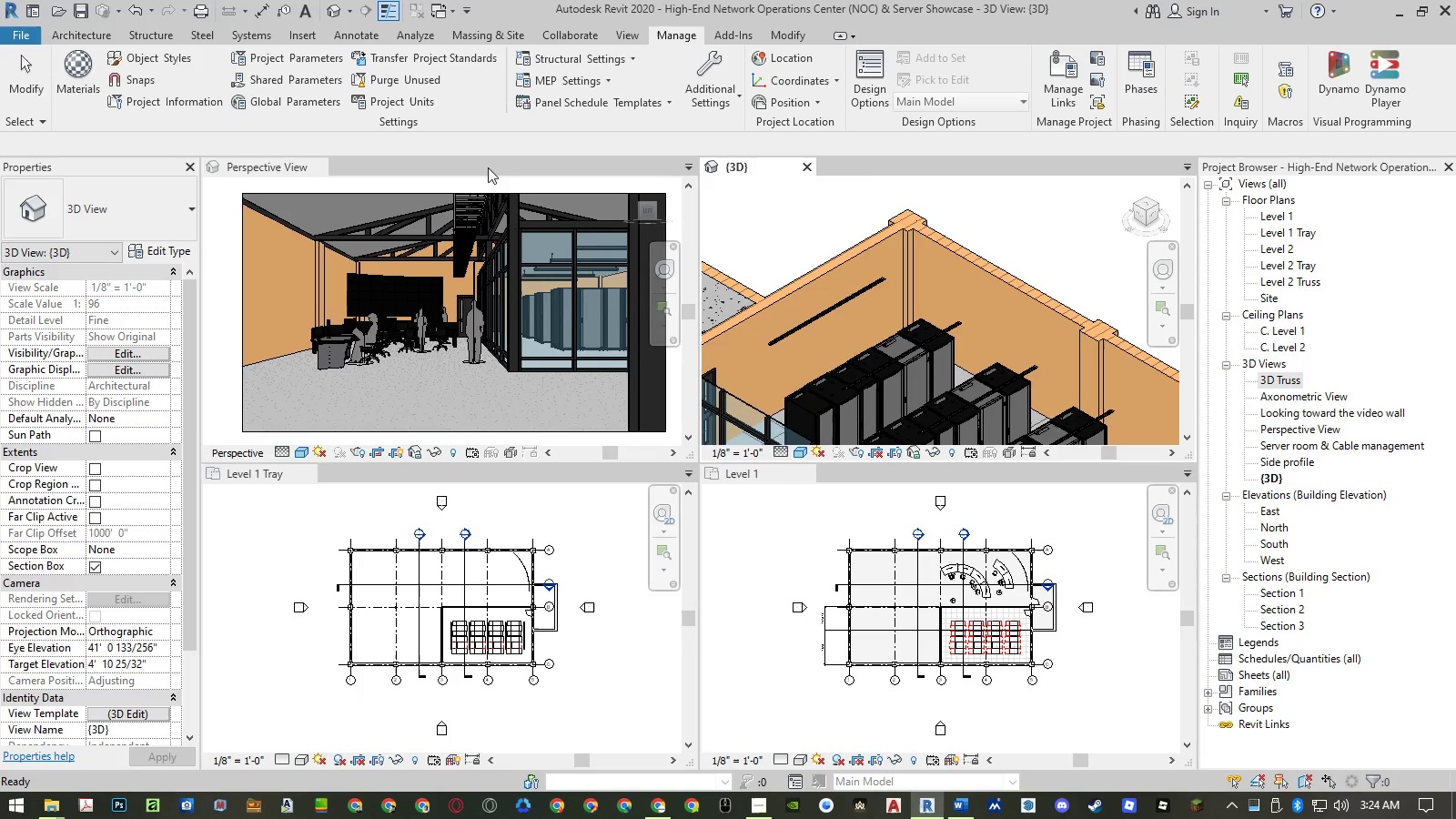 
left_click([425, 86])
 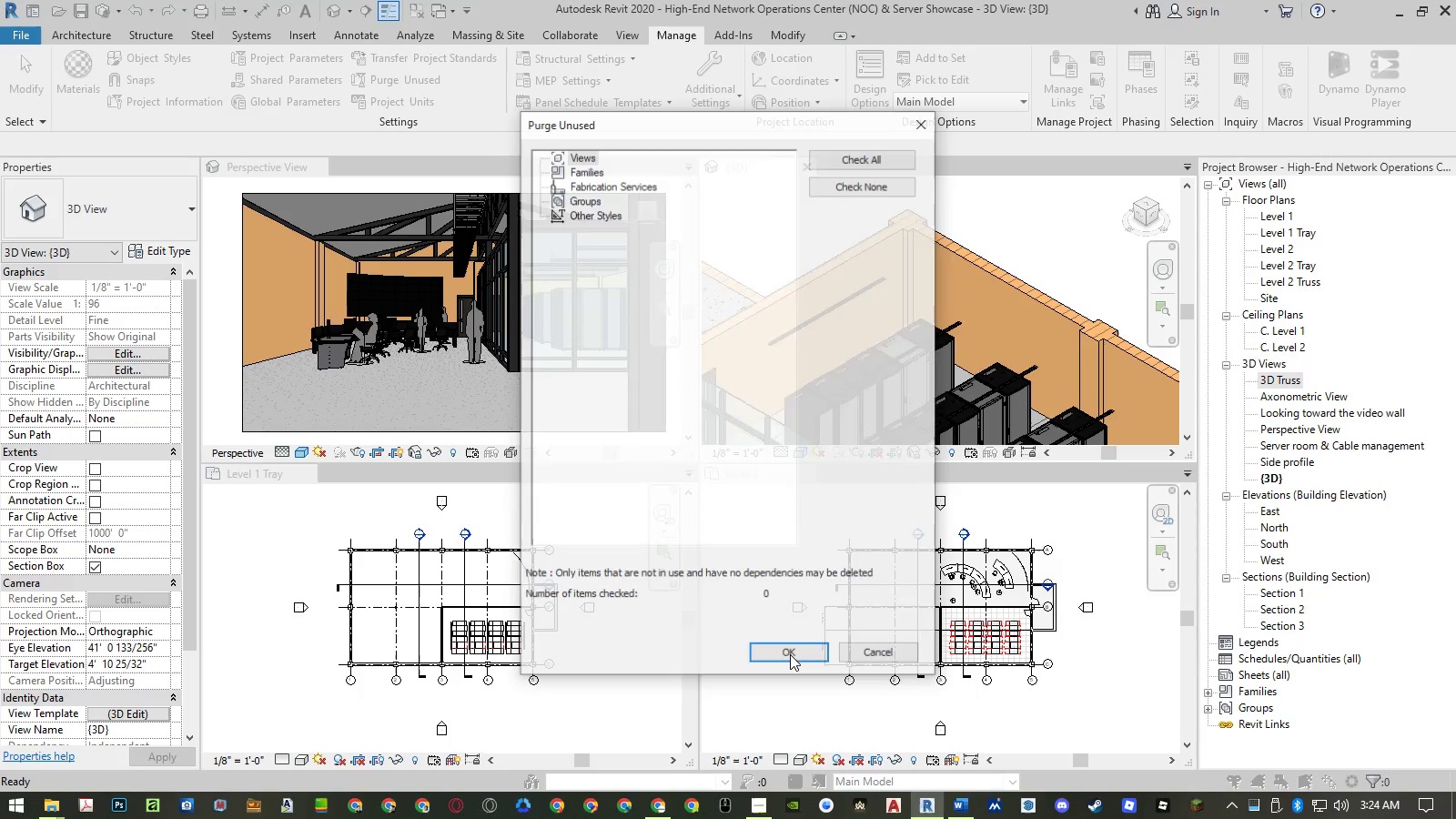 
left_click([790, 654])
 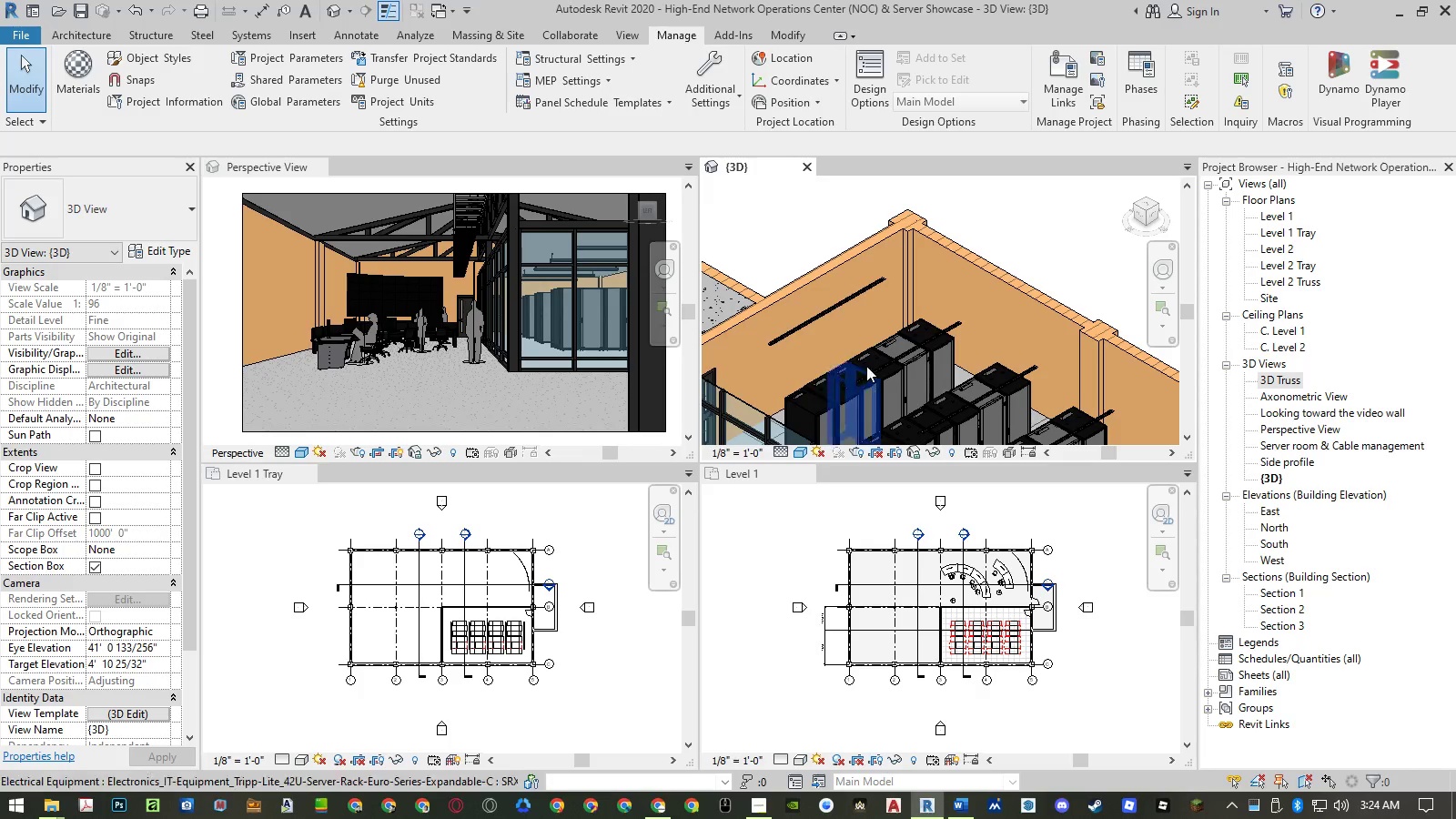 
scroll: coordinate [865, 318], scroll_direction: down, amount: 3.0
 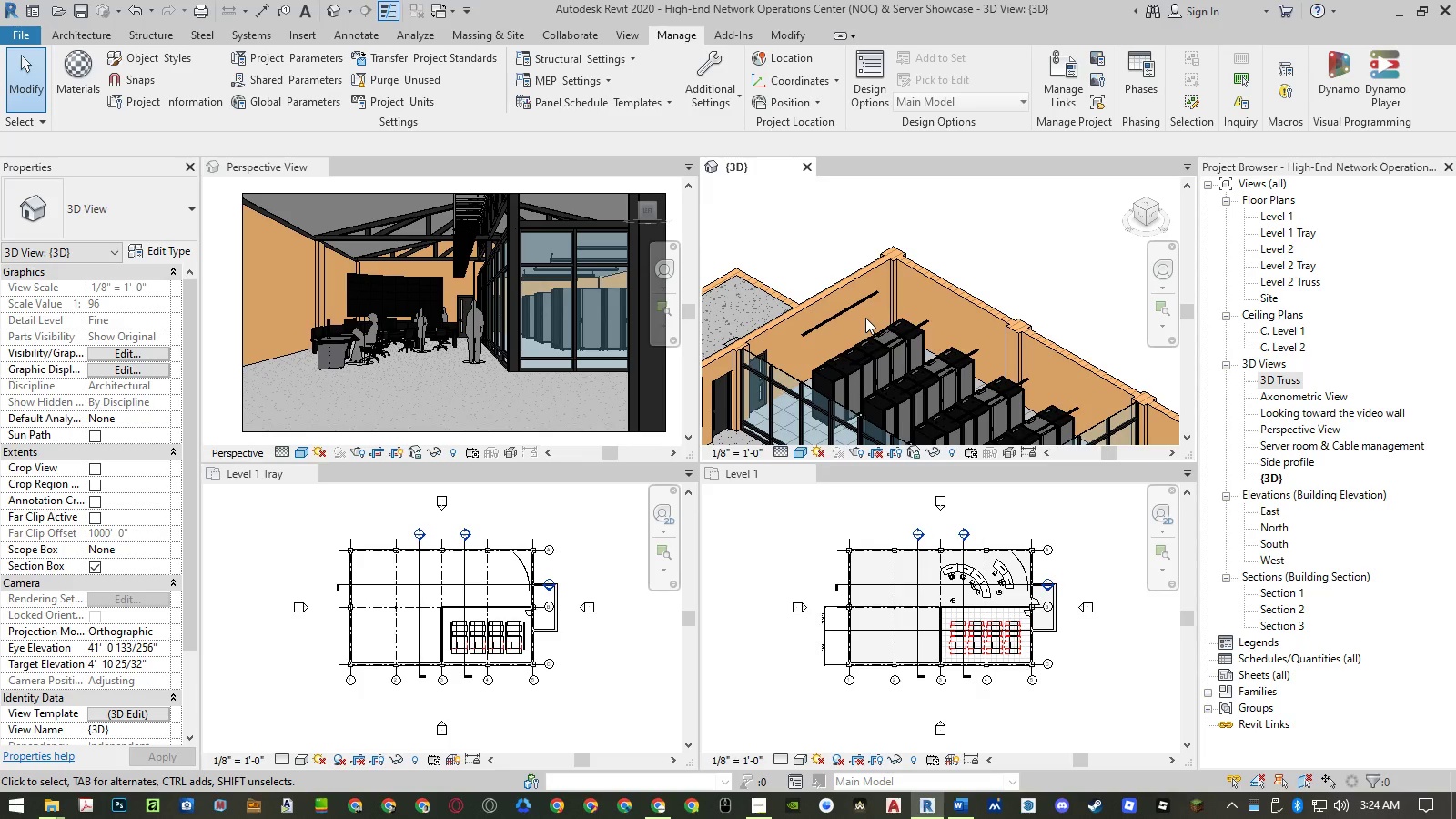 
key(Control+S)
 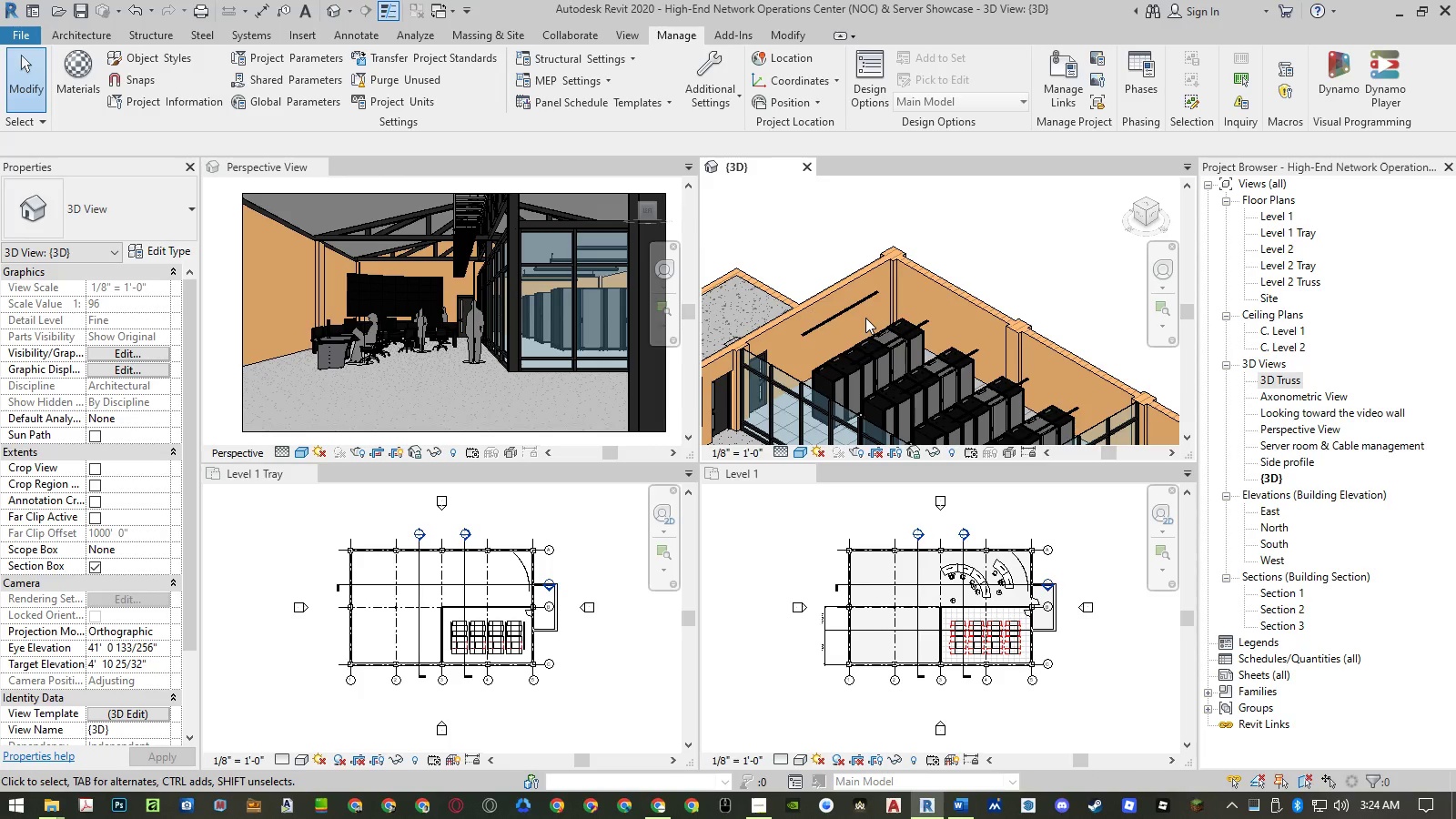 
wait(7.02)
 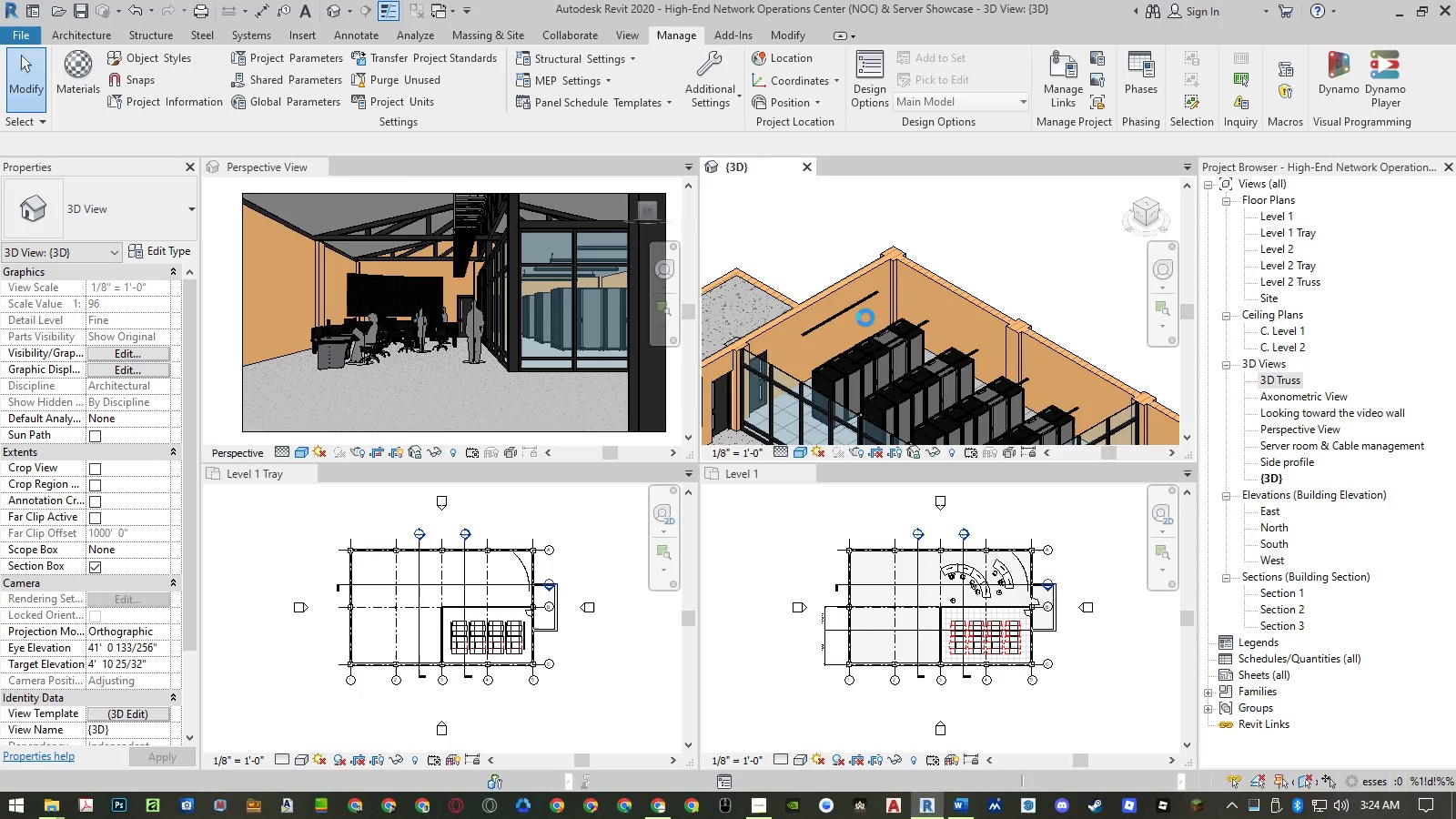 
left_click([585, 547])
 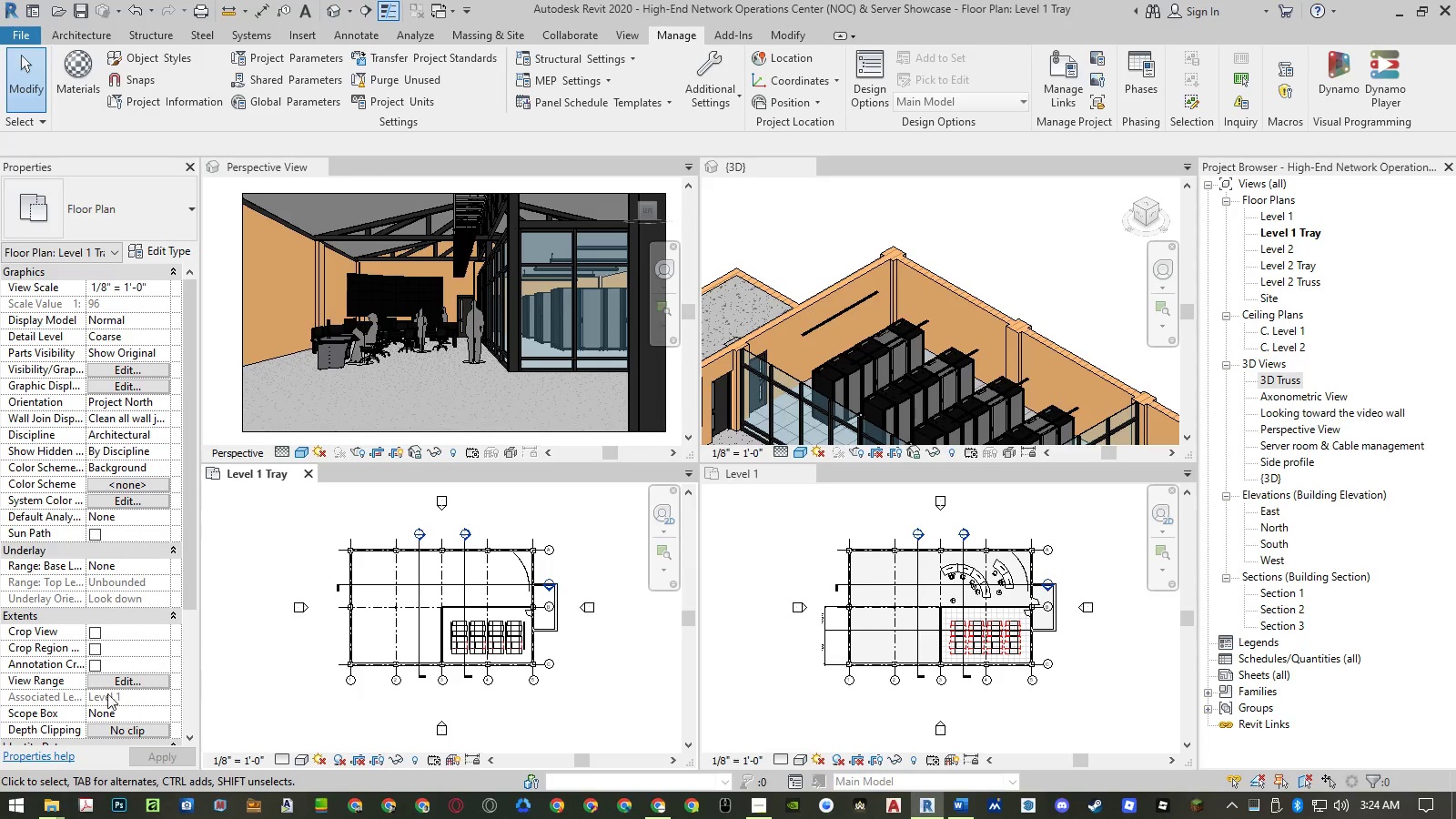 
left_click([123, 680])
 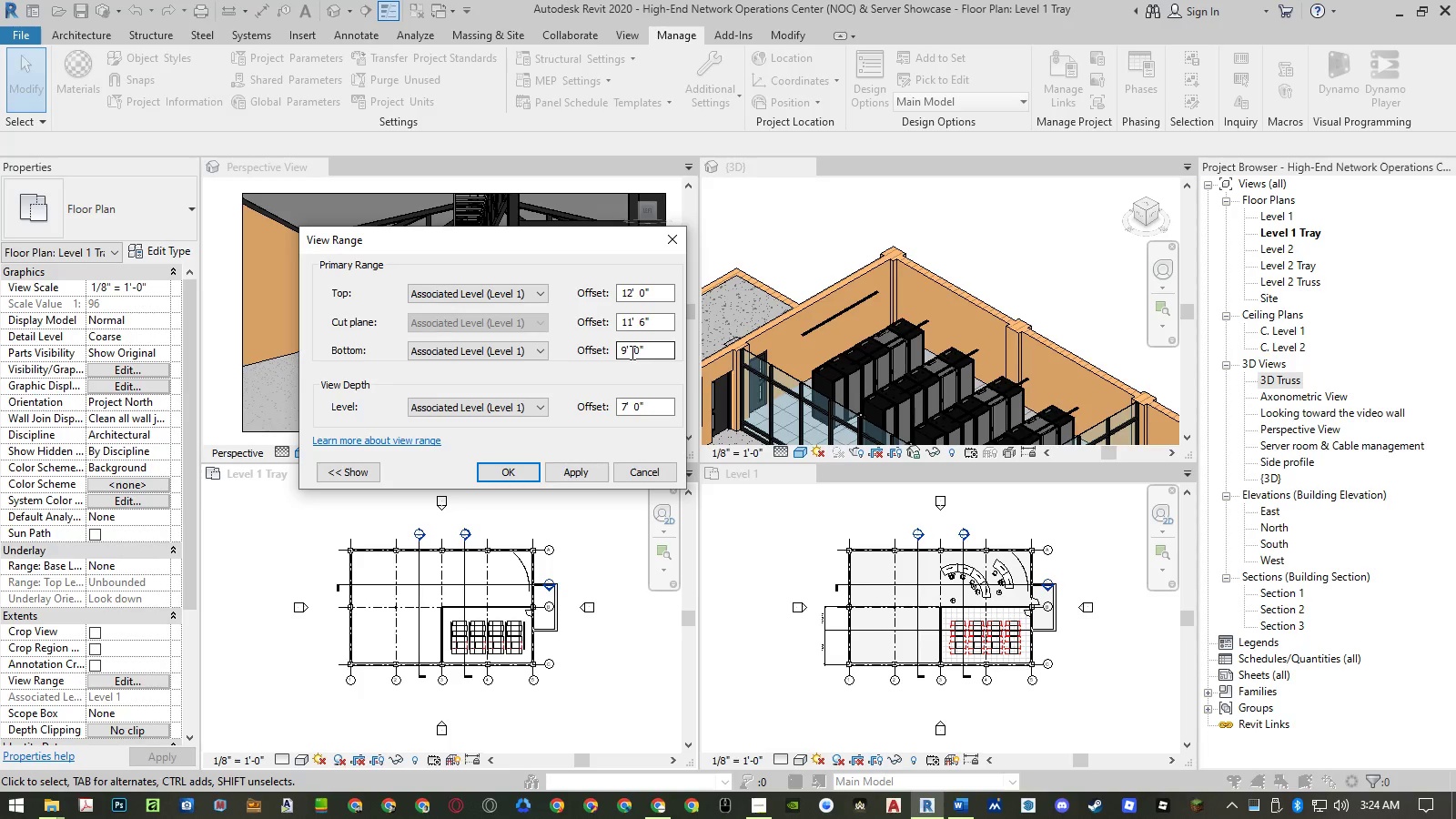 
left_click_drag(start_coordinate=[664, 352], to_coordinate=[601, 352])
 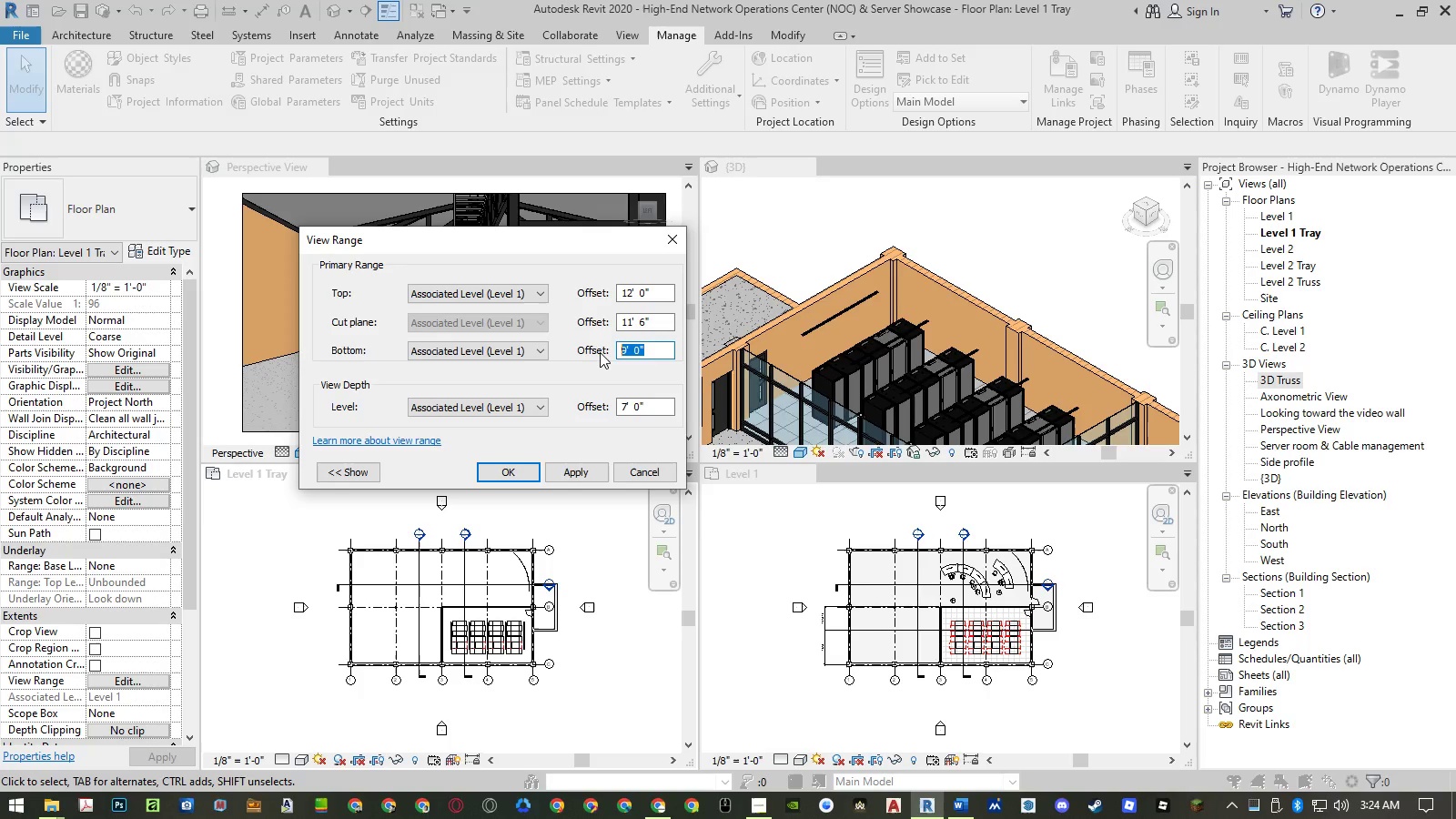 
scroll: coordinate [600, 352], scroll_direction: up, amount: 32.0
 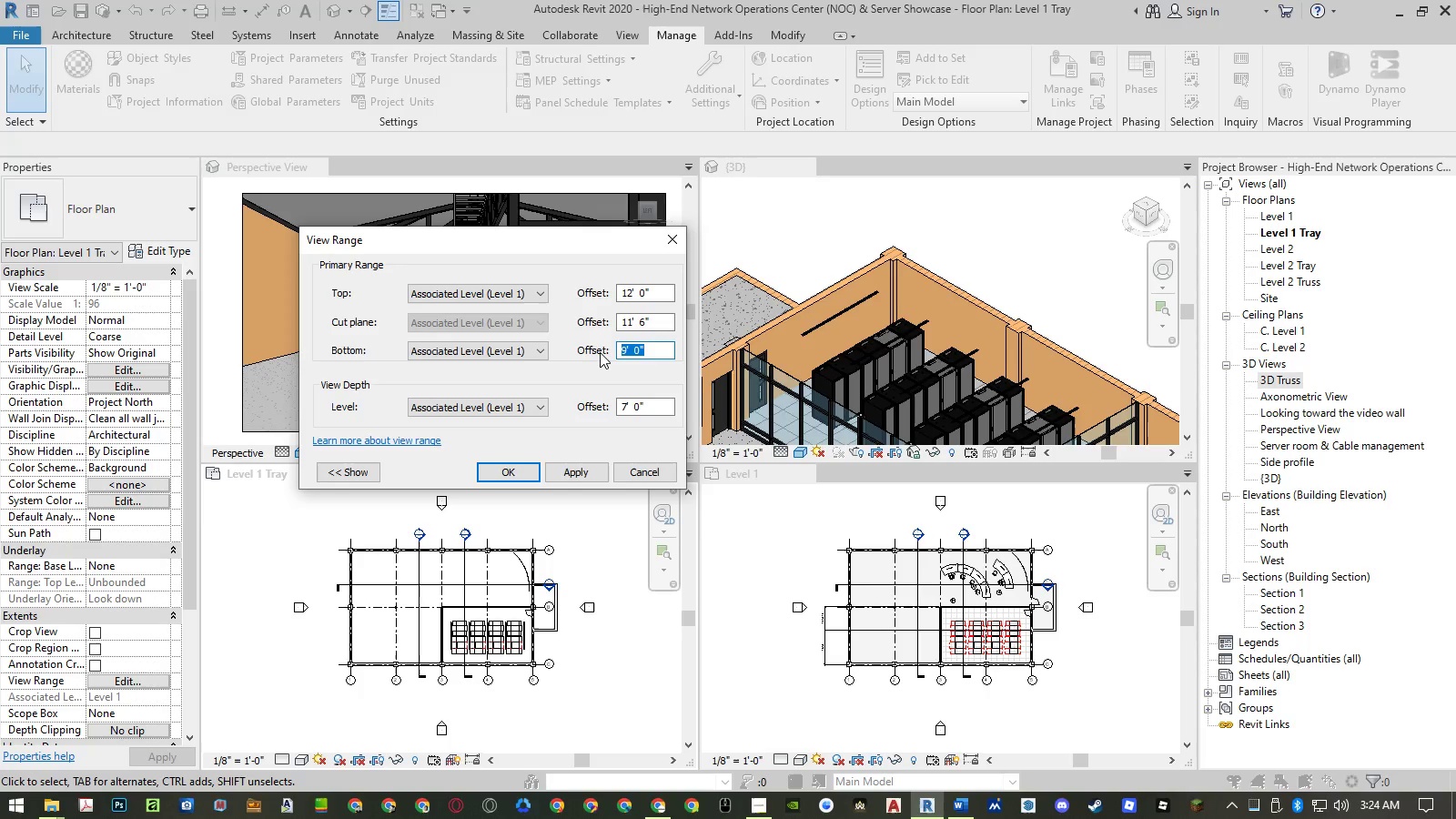 
key(Numpad8)
 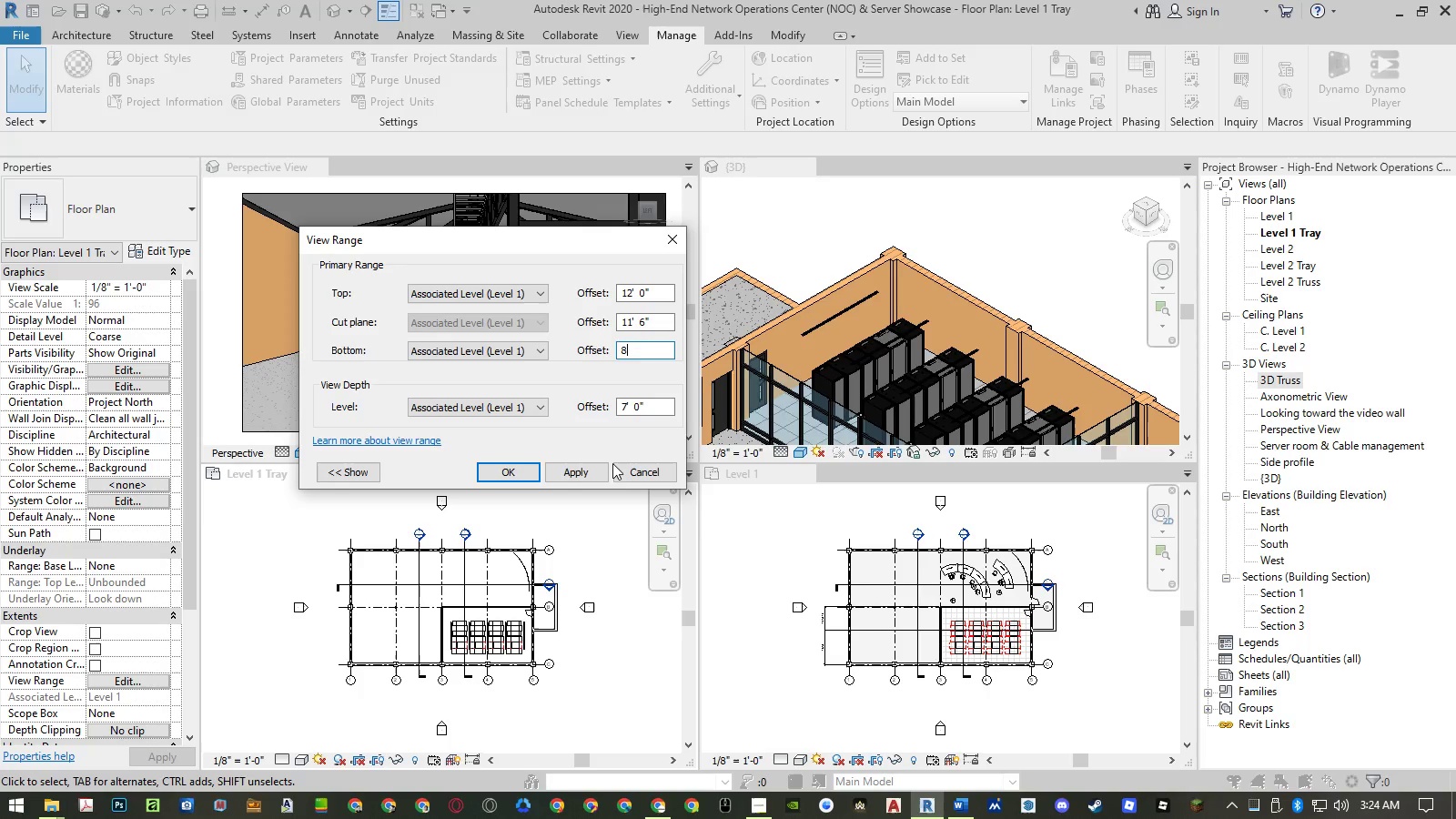 
left_click([600, 470])
 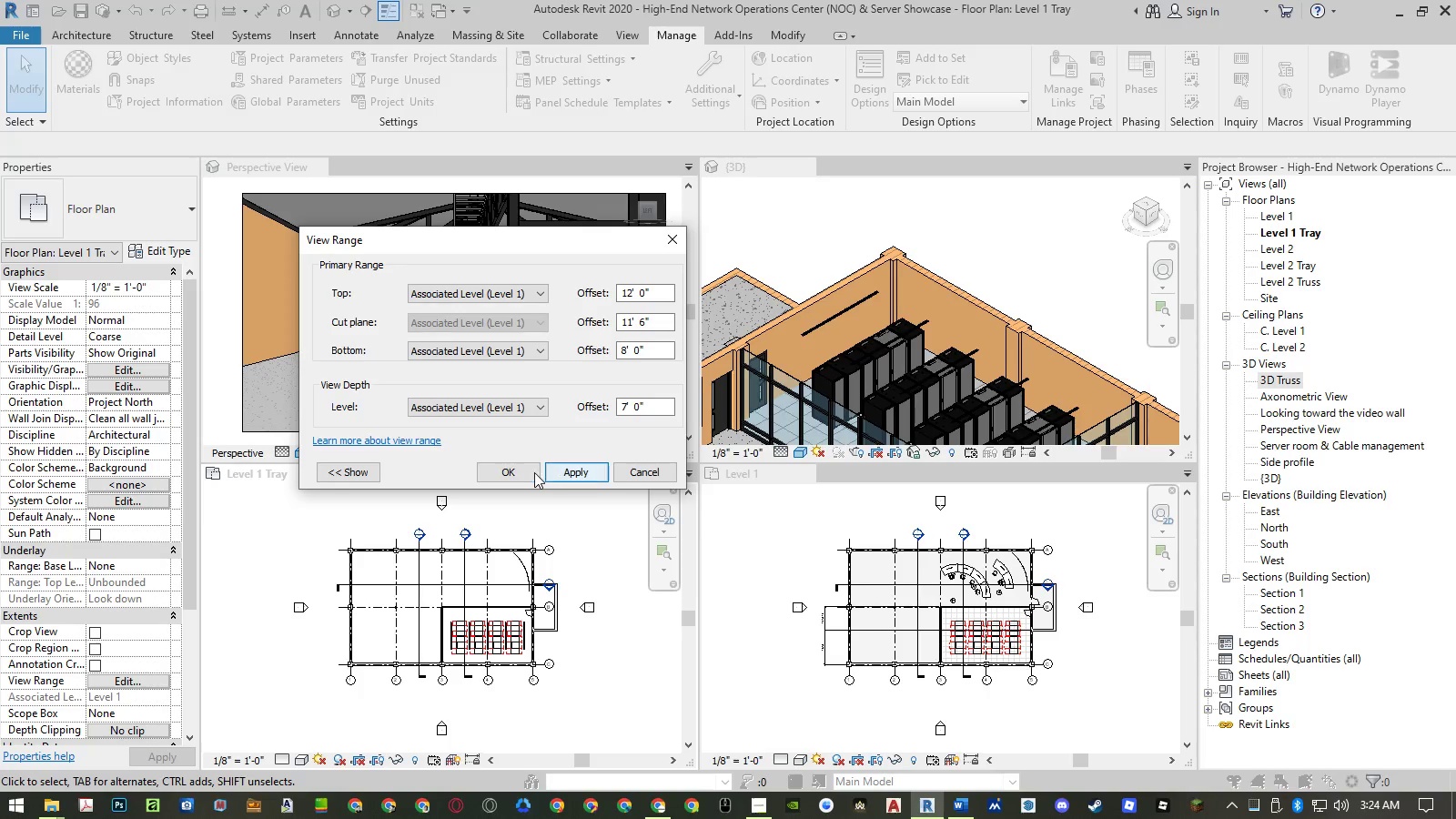 
left_click([525, 472])
 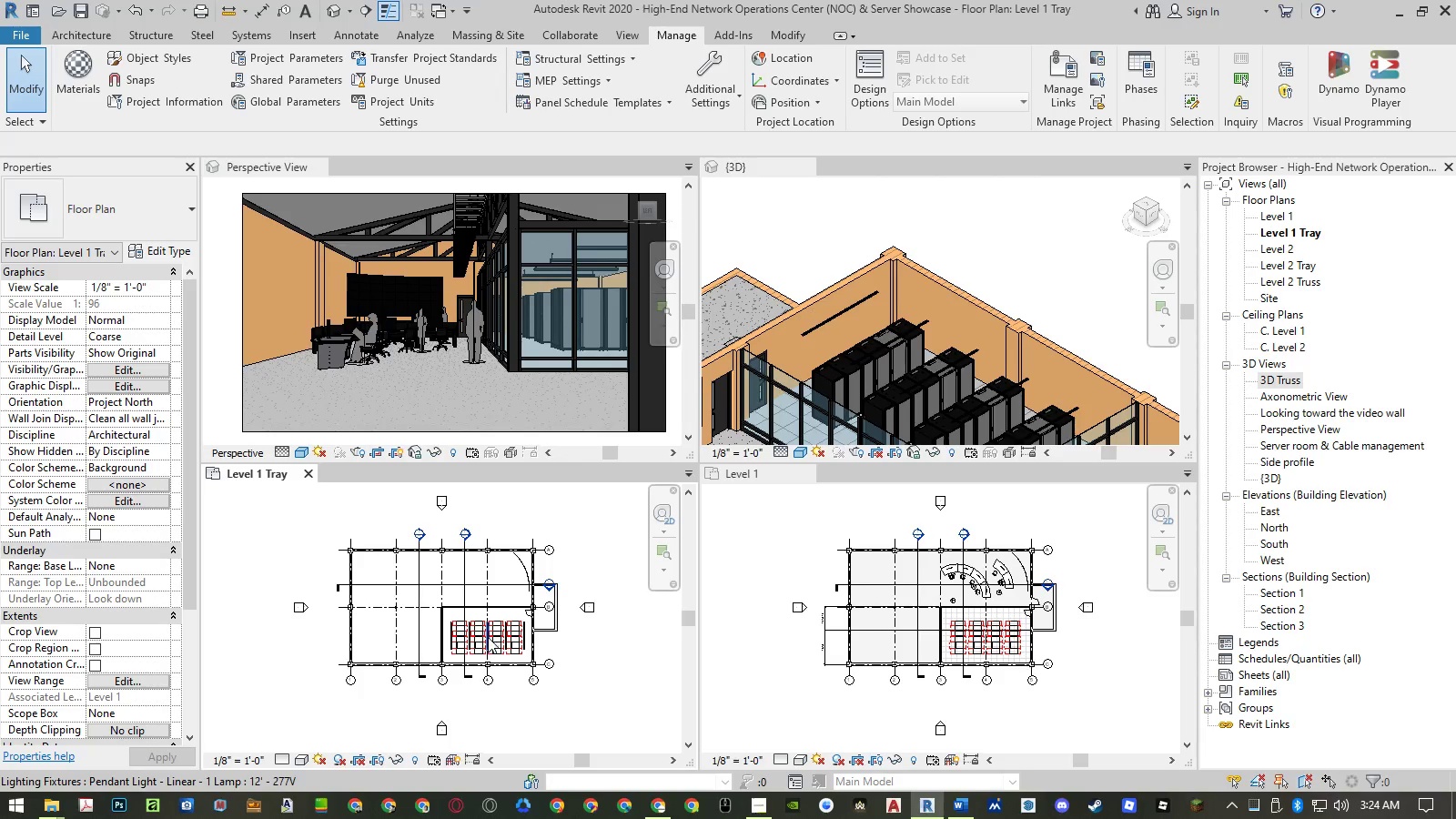 
scroll: coordinate [460, 643], scroll_direction: up, amount: 9.0
 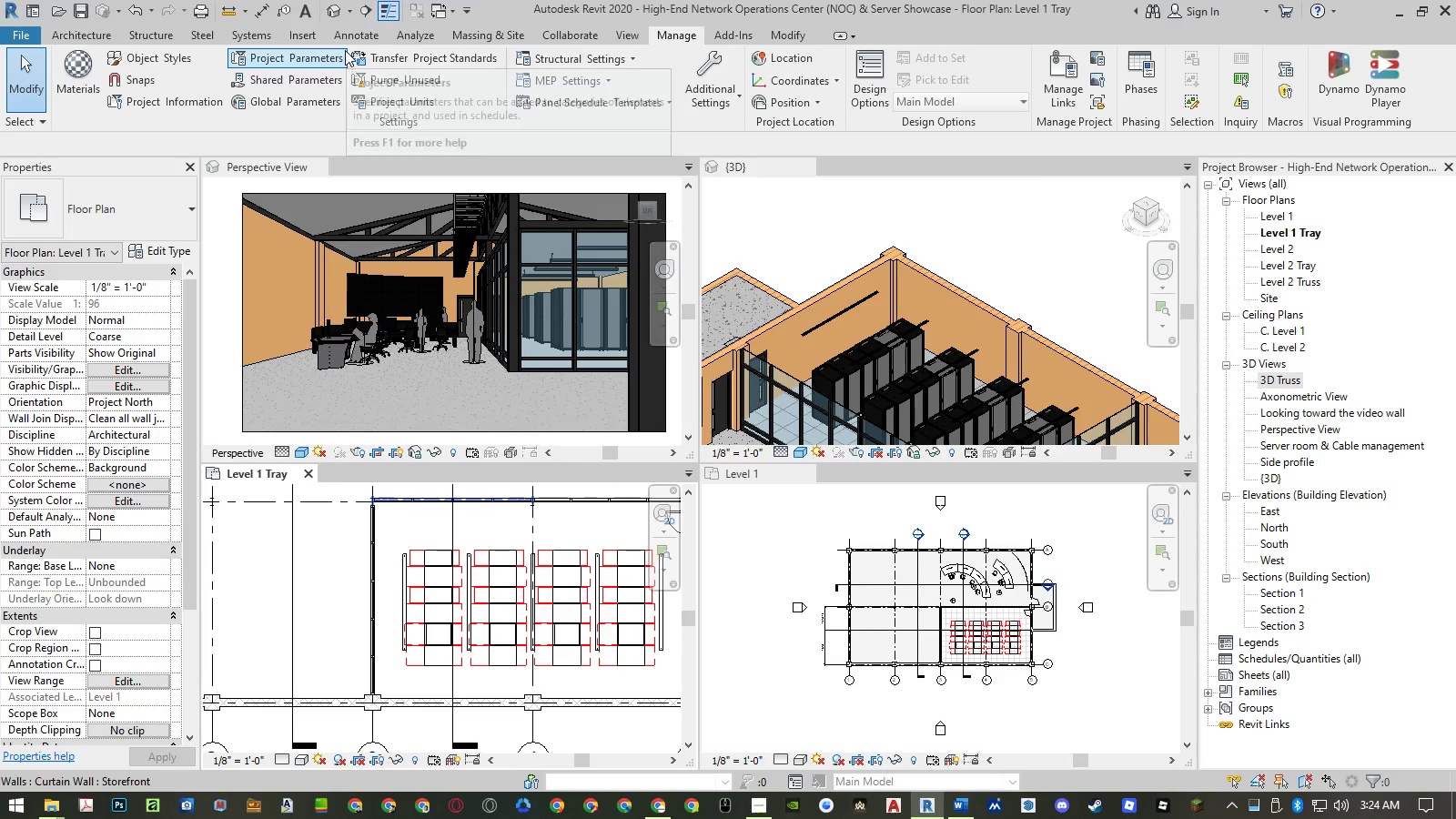 
left_click([308, 35])
 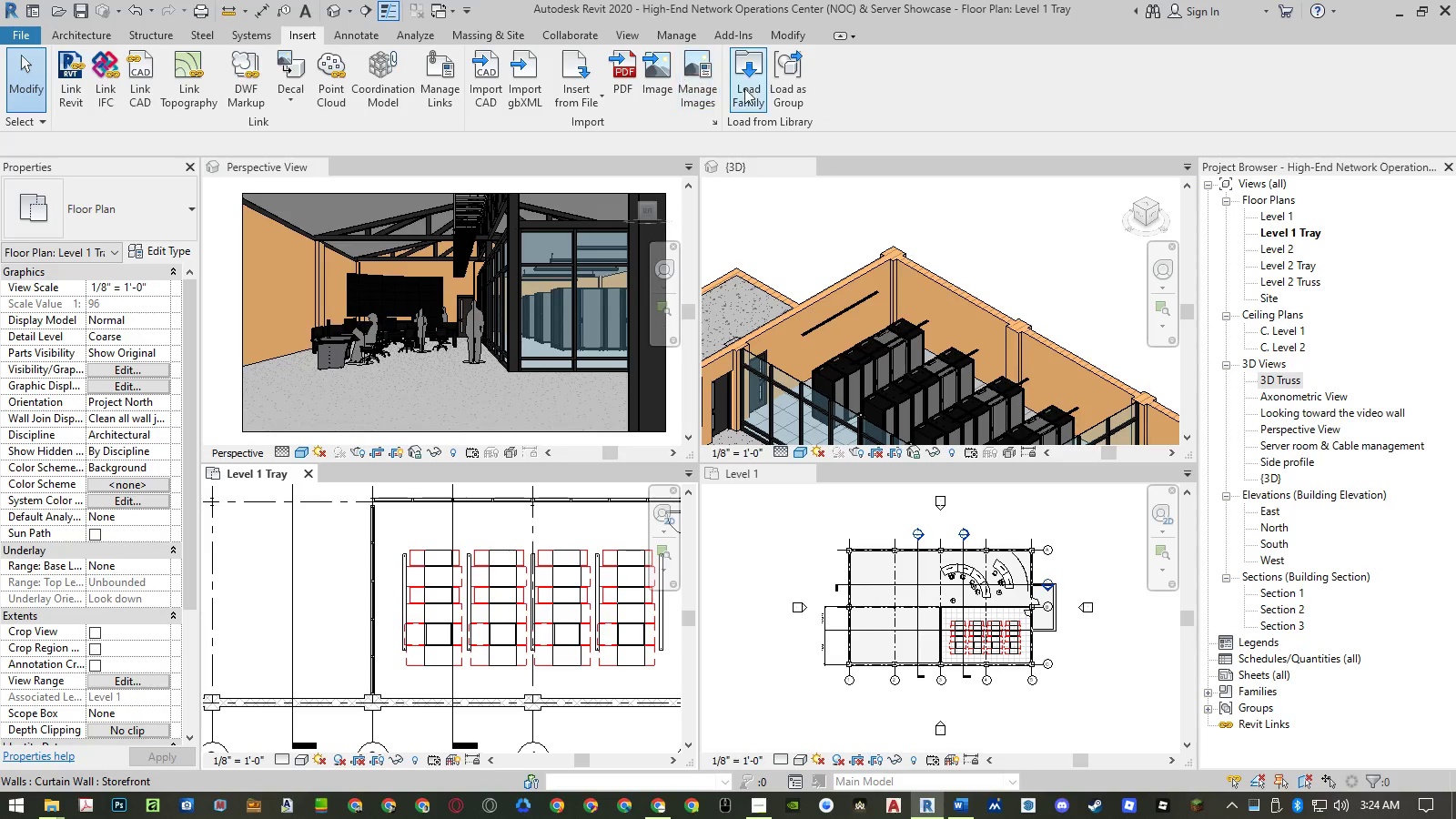 
left_click([750, 89])
 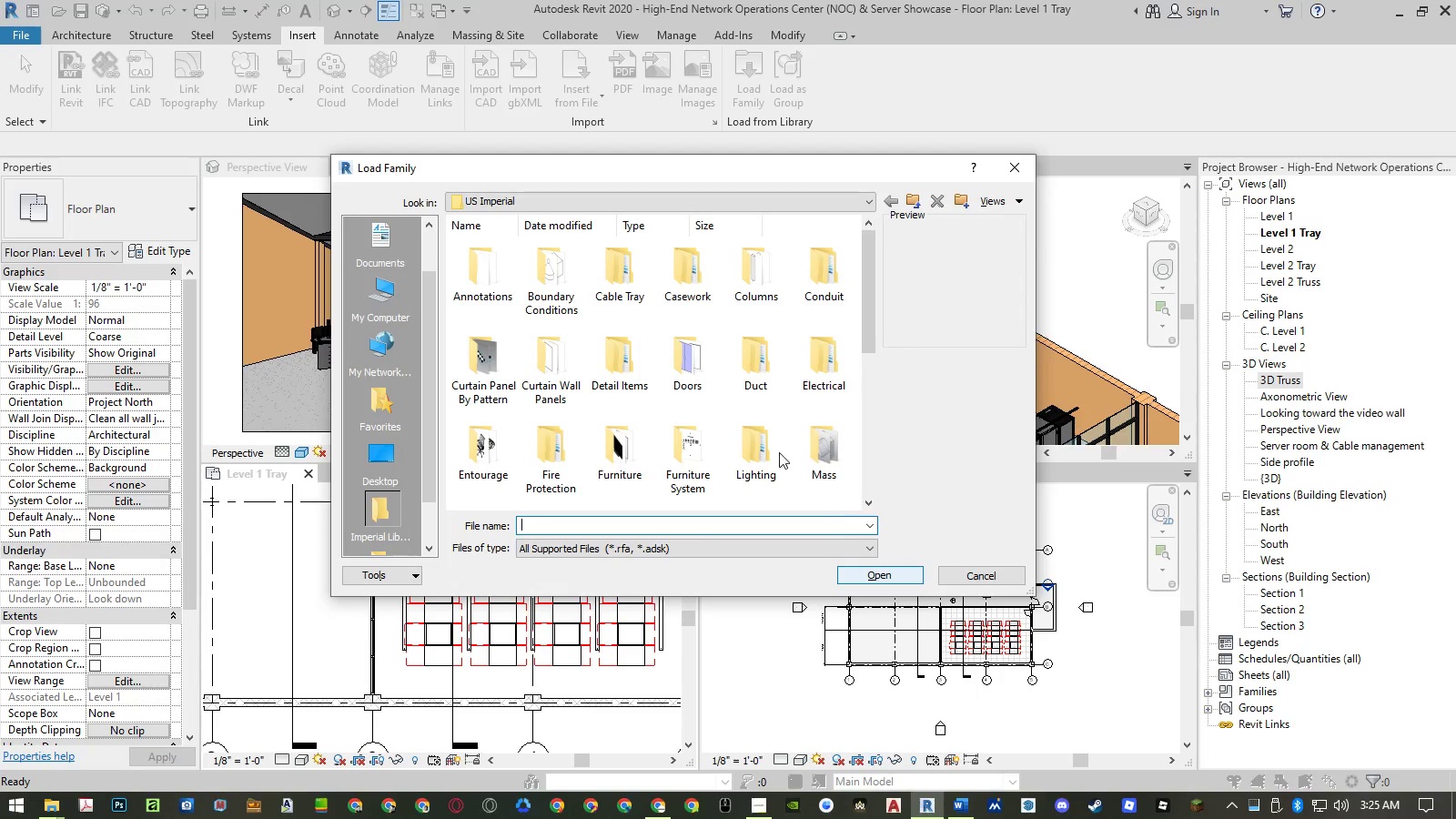 
double_click([615, 286])
 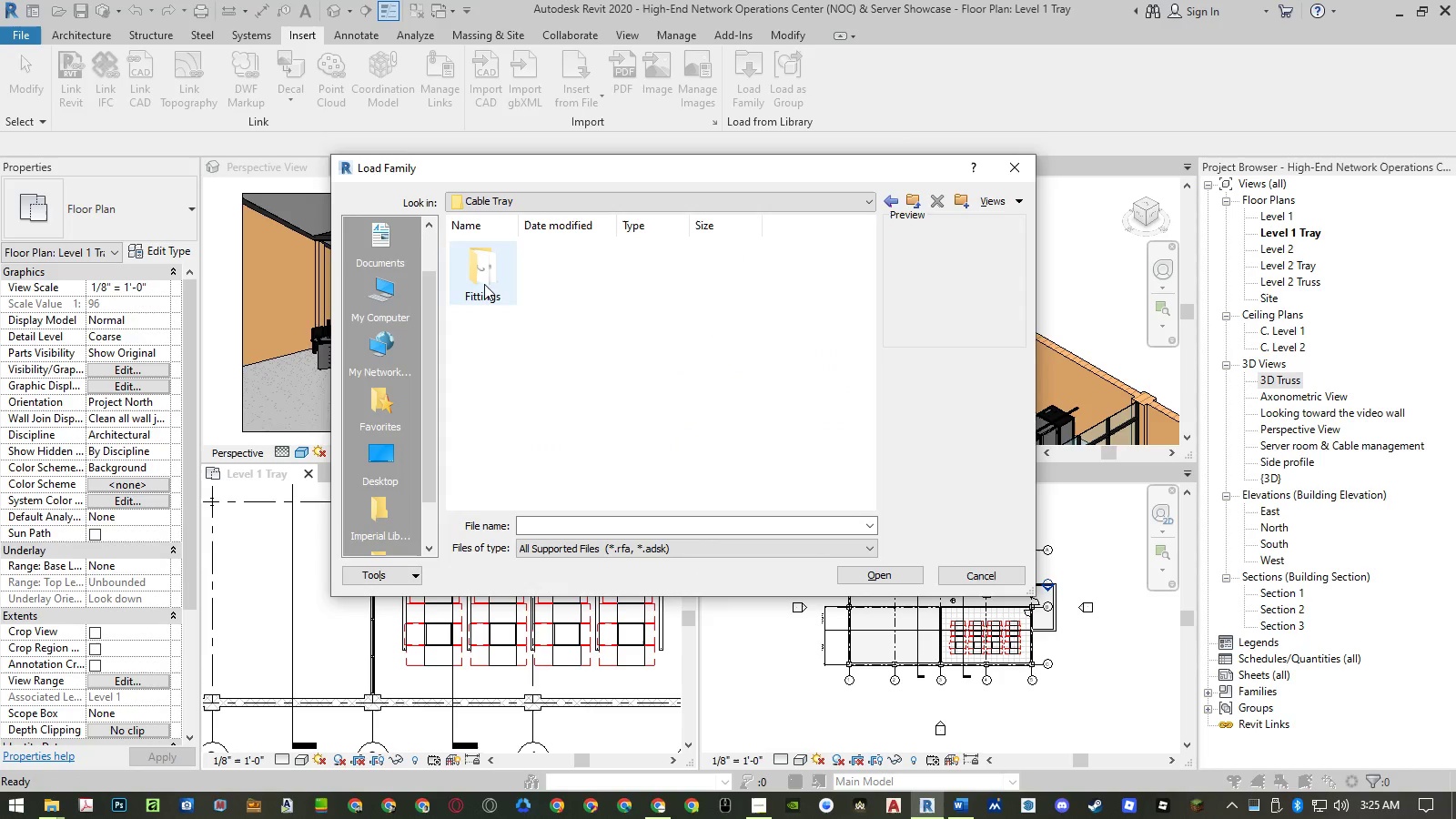 
double_click([484, 284])
 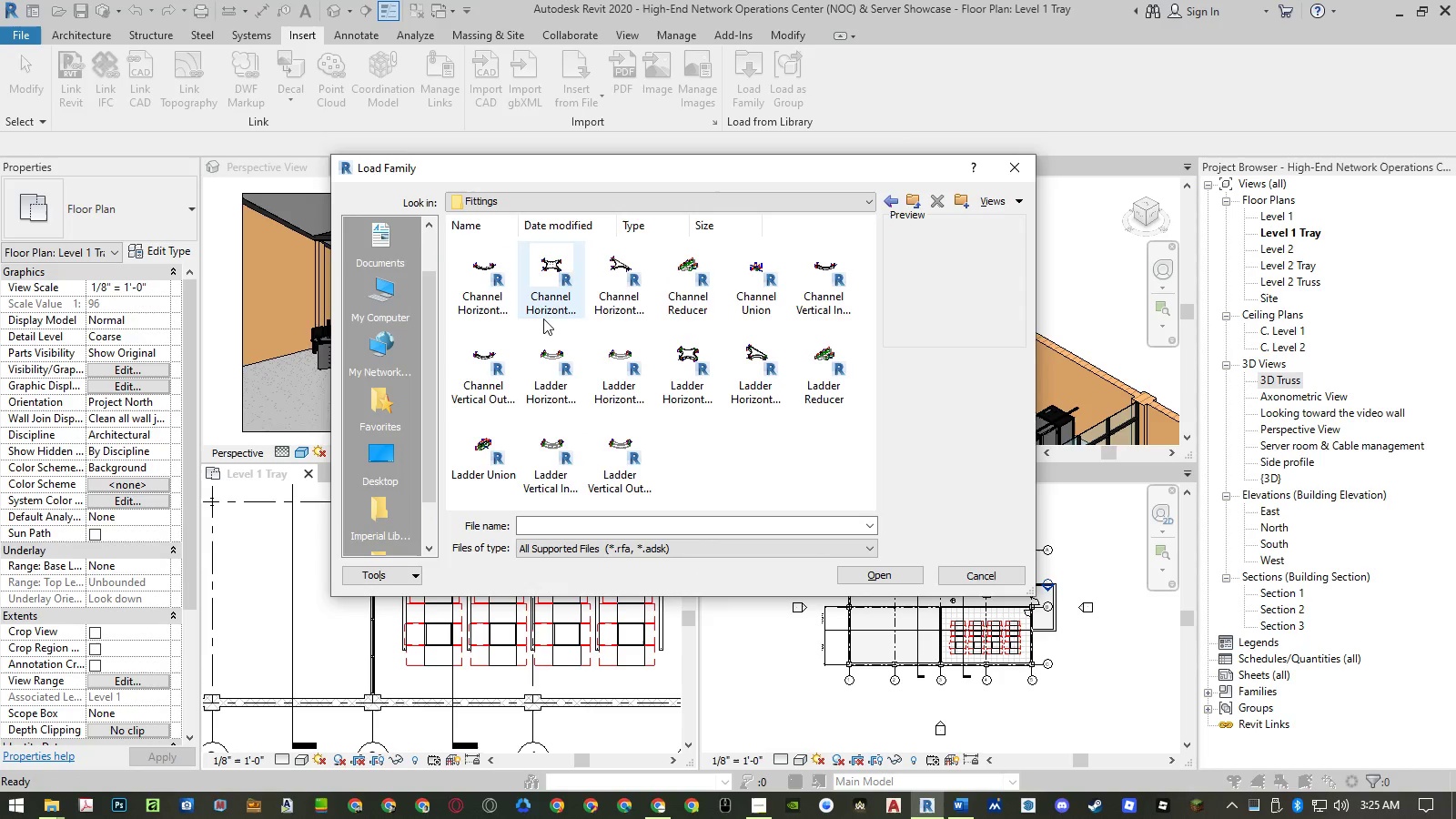 
left_click([565, 369])
 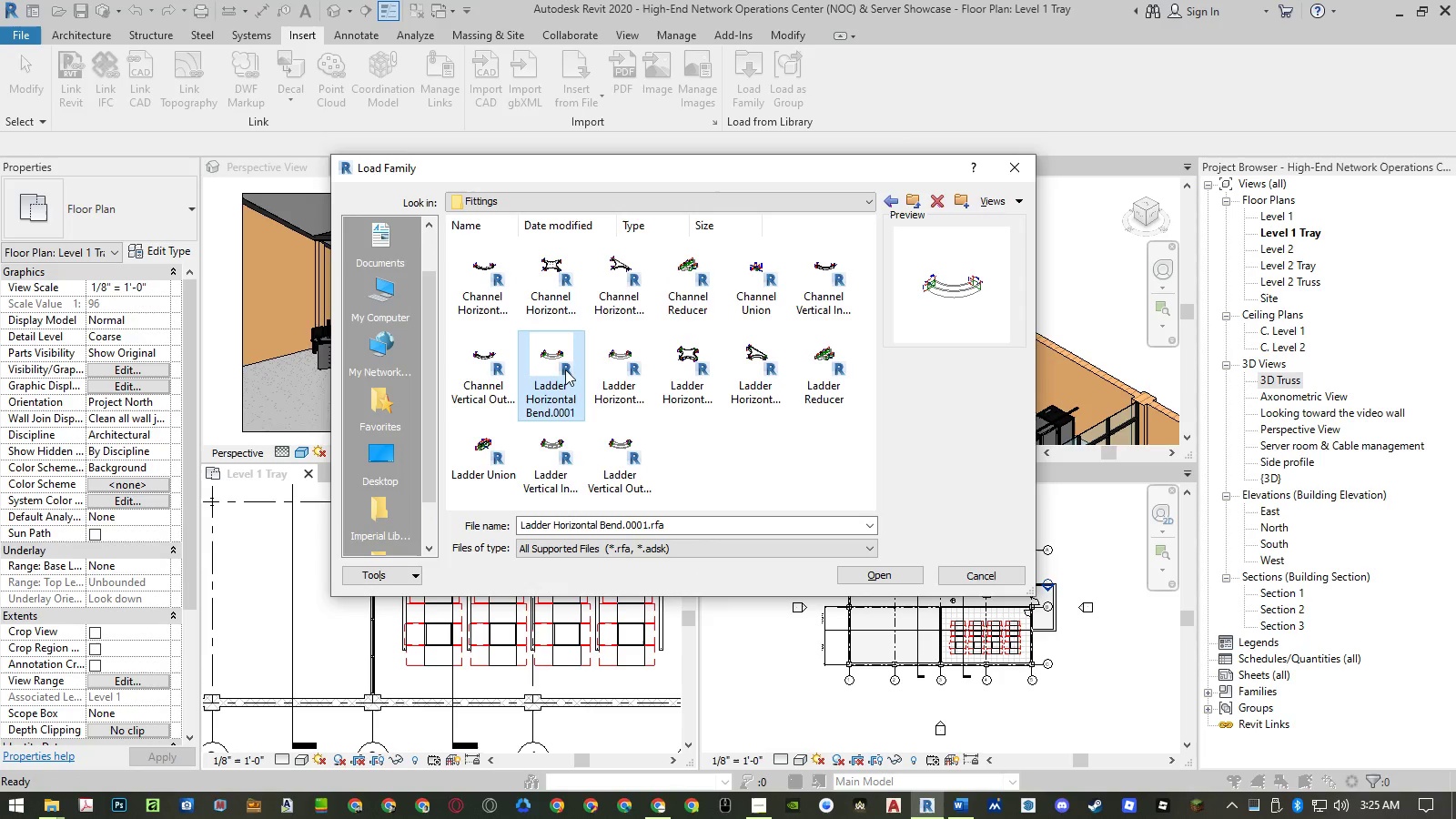 
hold_key(key=ShiftLeft, duration=0.66)
double_click([610, 449])
 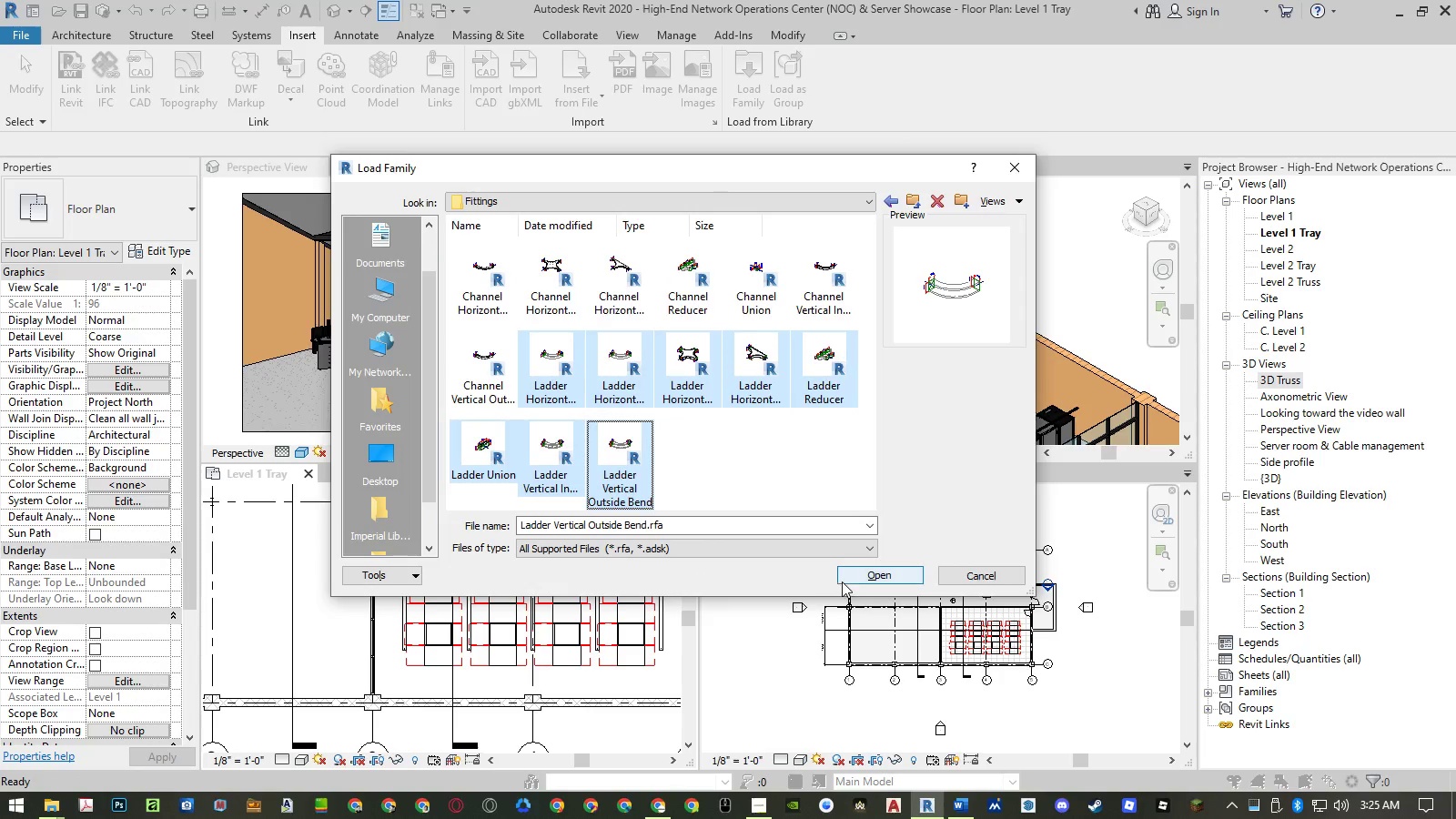 
left_click([885, 579])
 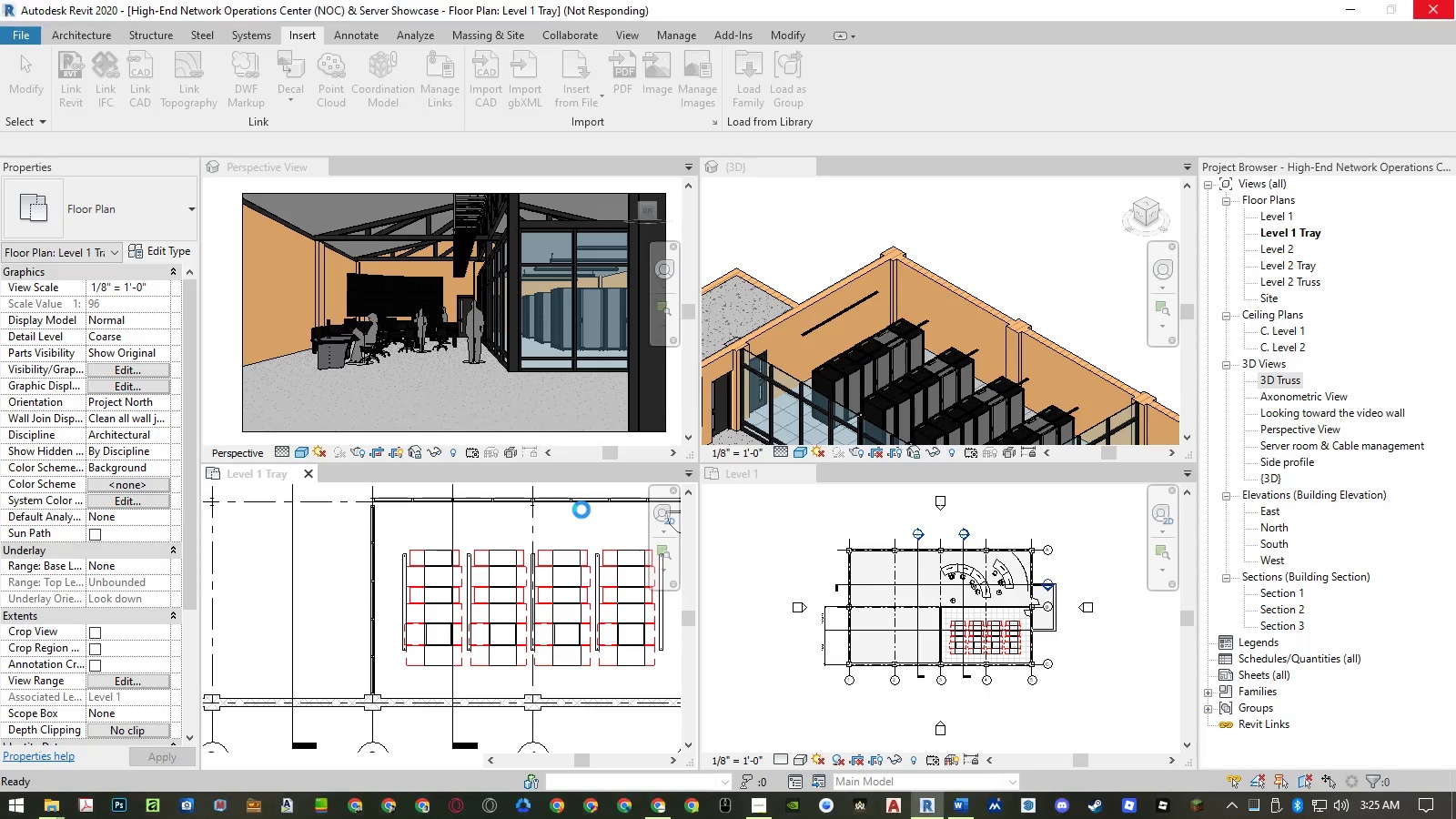 
wait(10.17)
 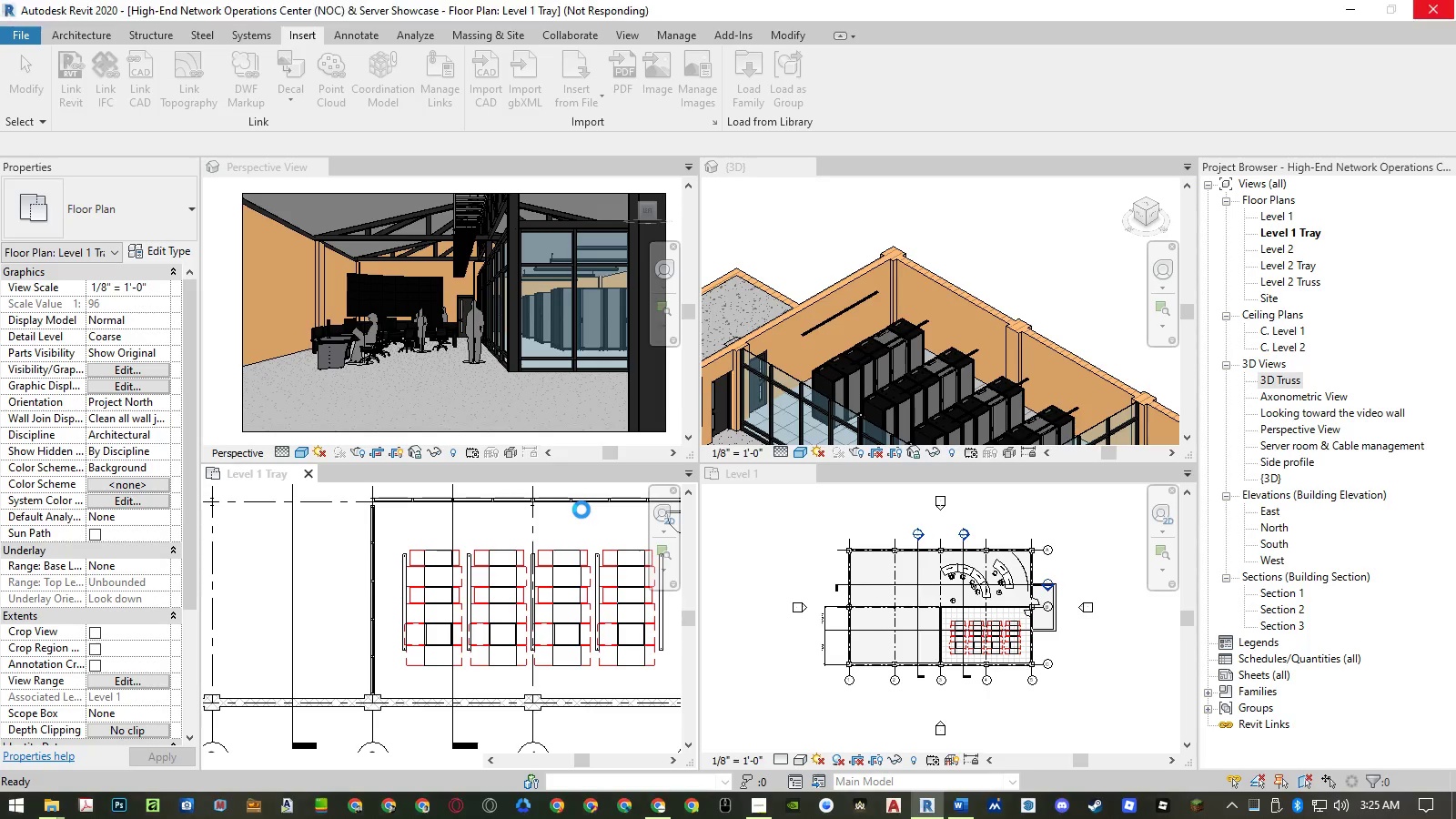 
left_click([646, 392])
 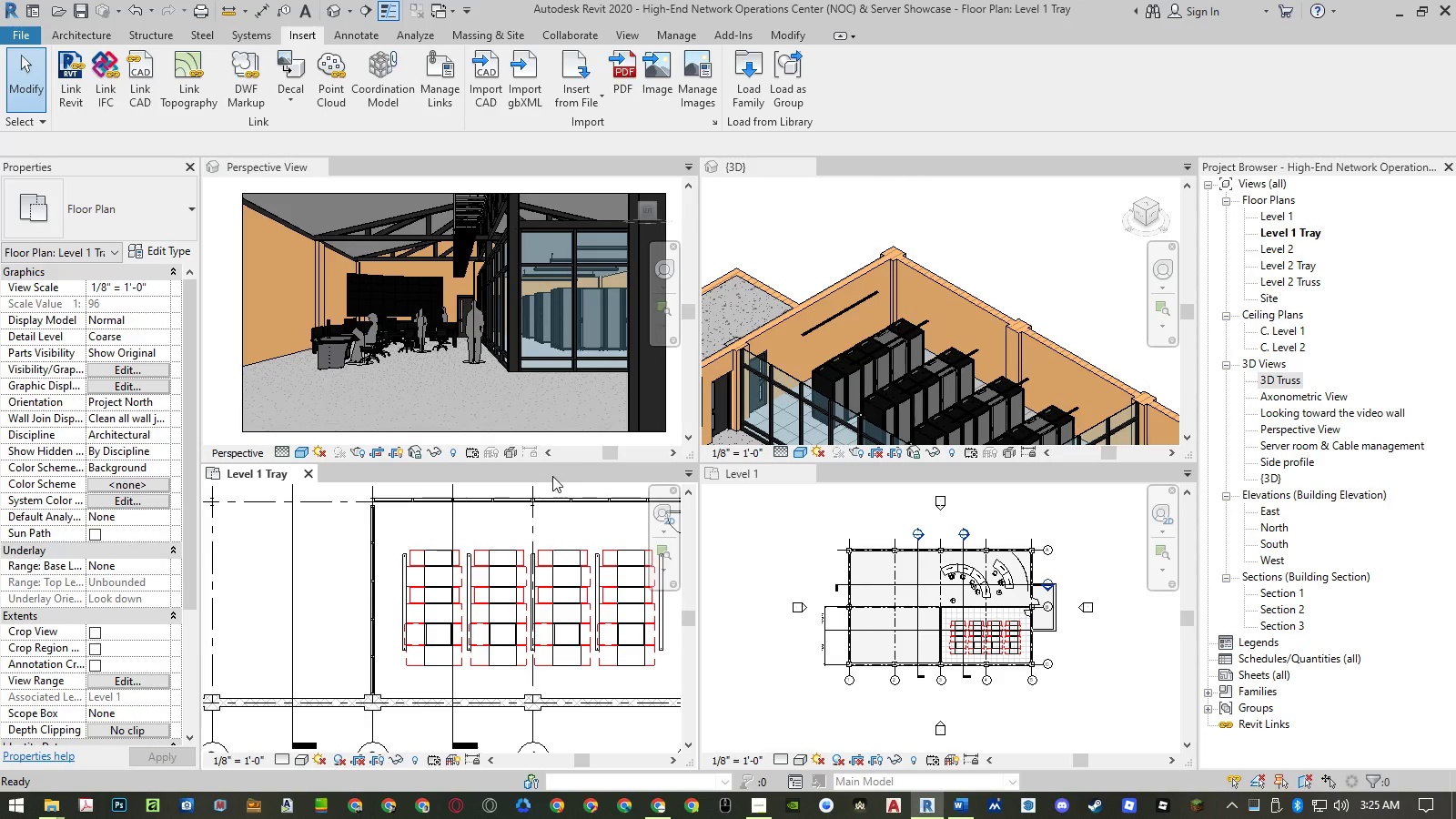 
wait(8.23)
 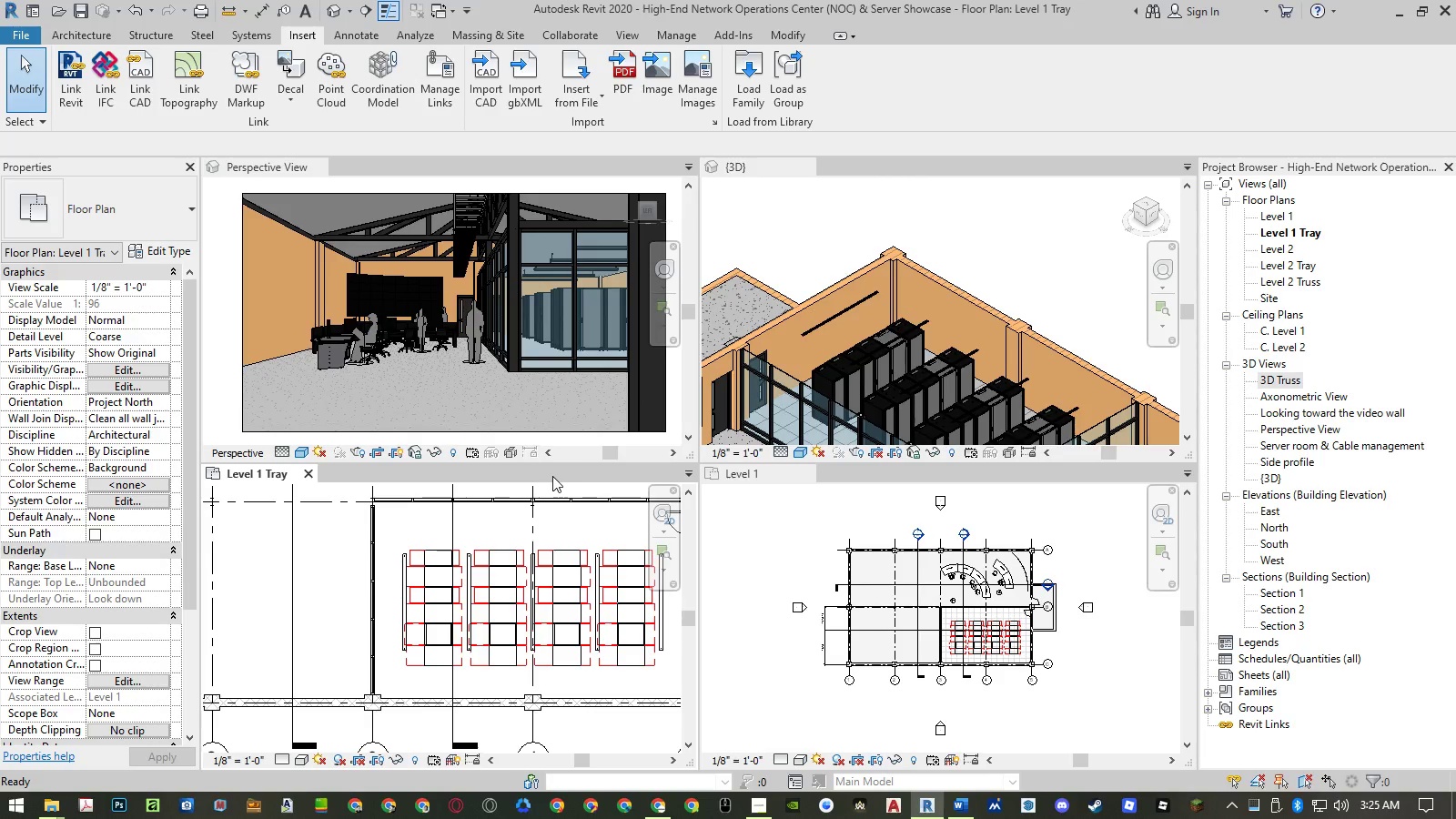 
left_click([733, 92])
 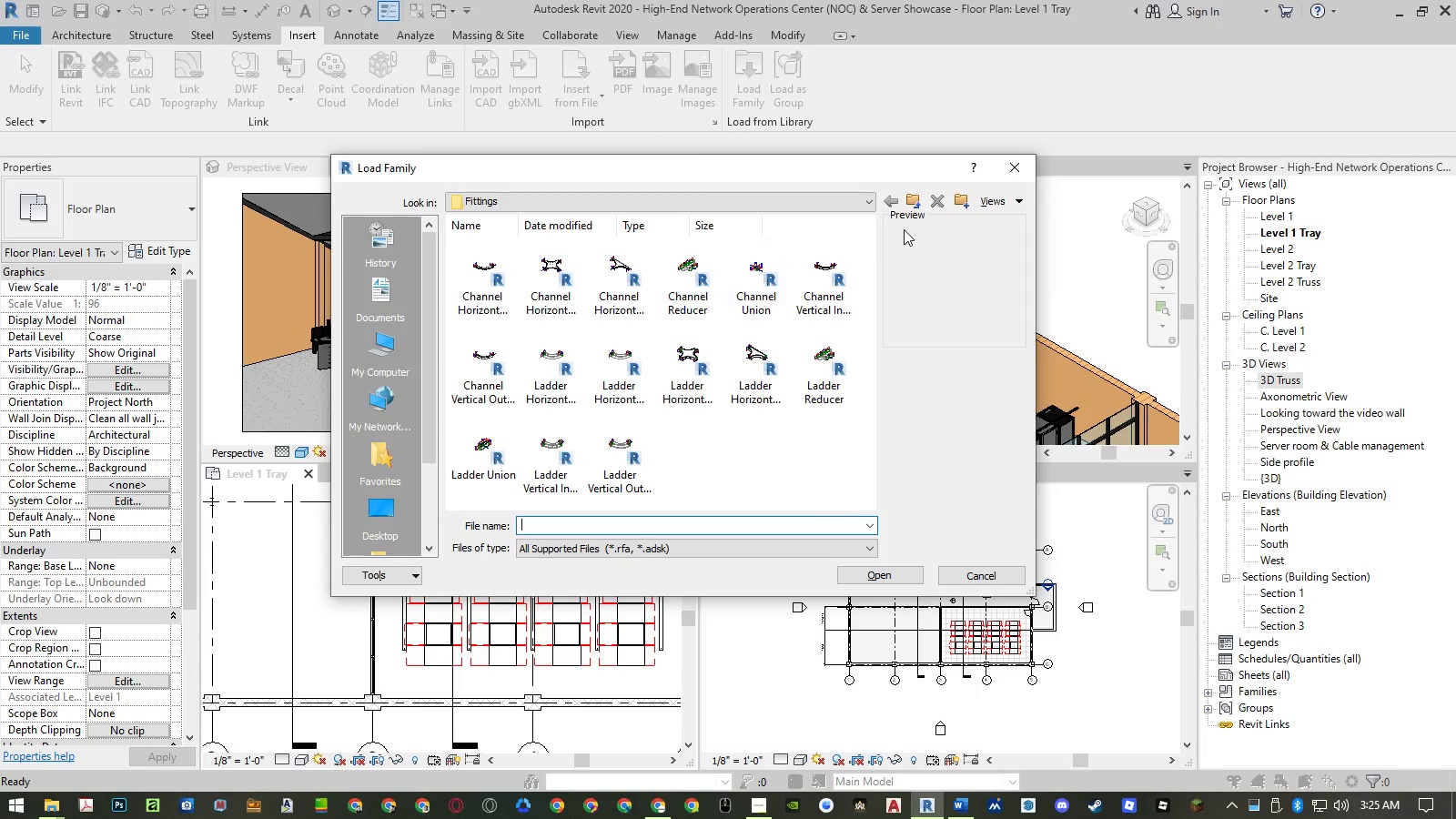 
double_click([912, 203])
 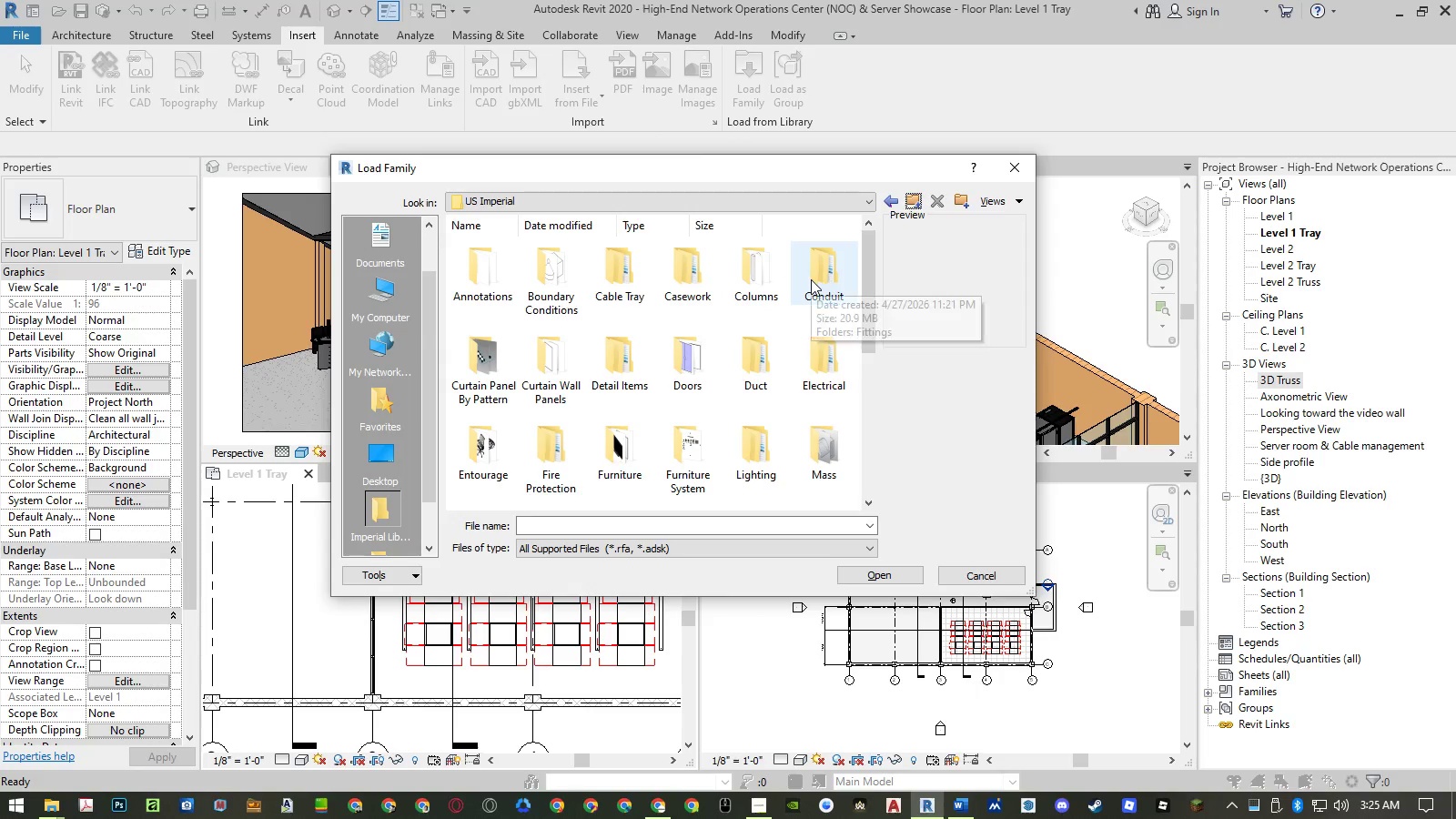 
double_click([812, 279])
 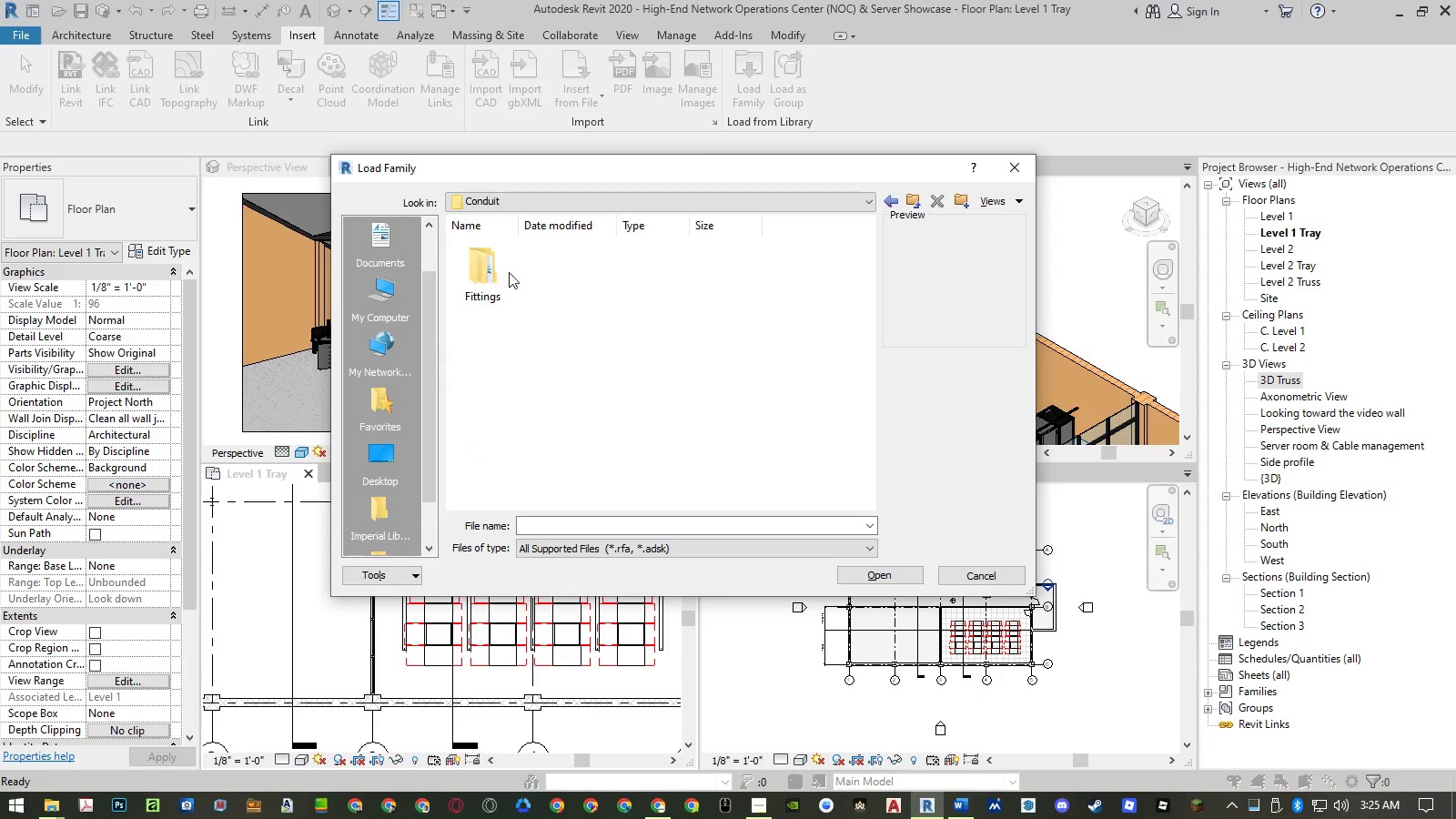 
double_click([500, 271])
 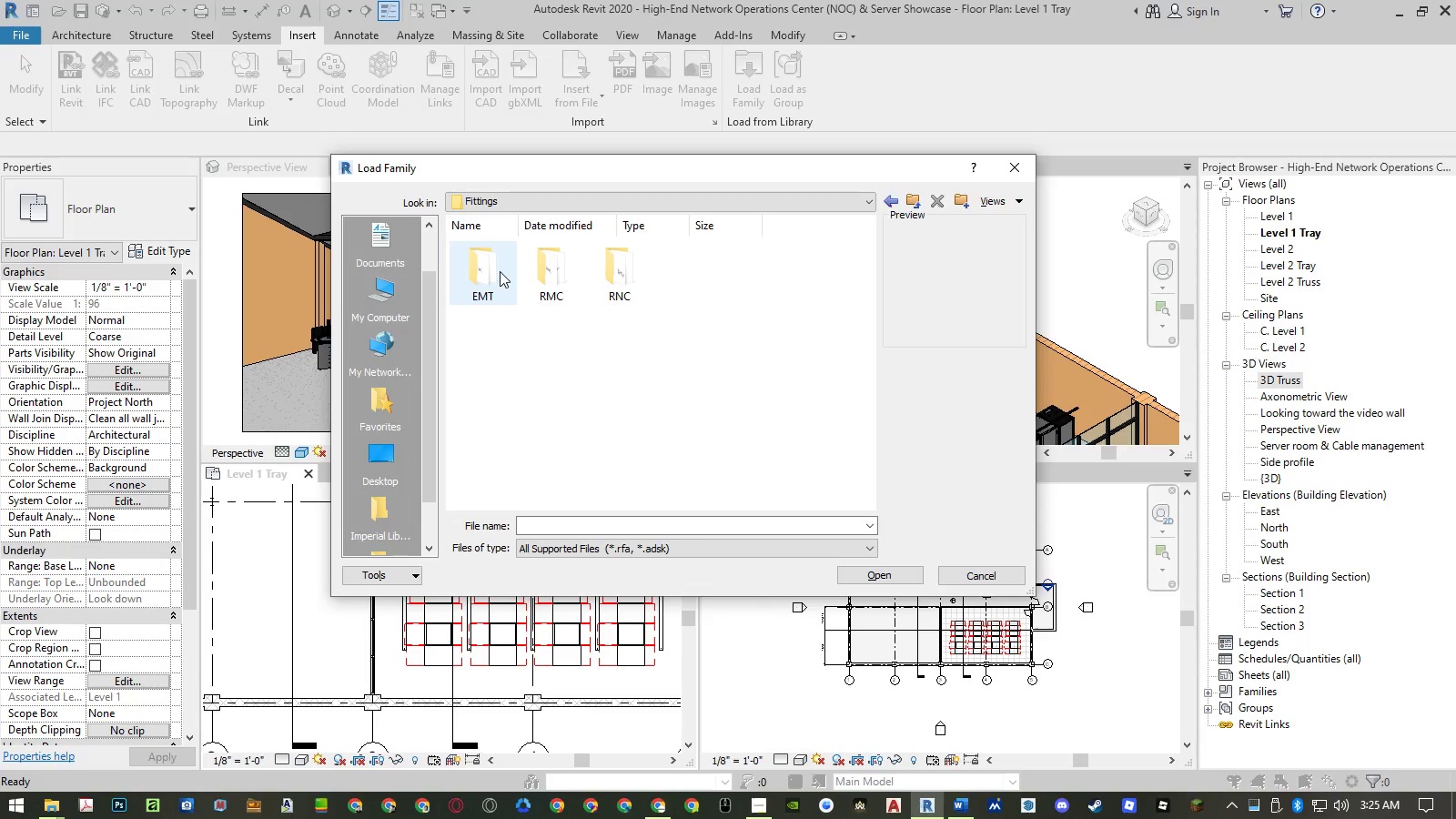 
double_click([500, 271])
 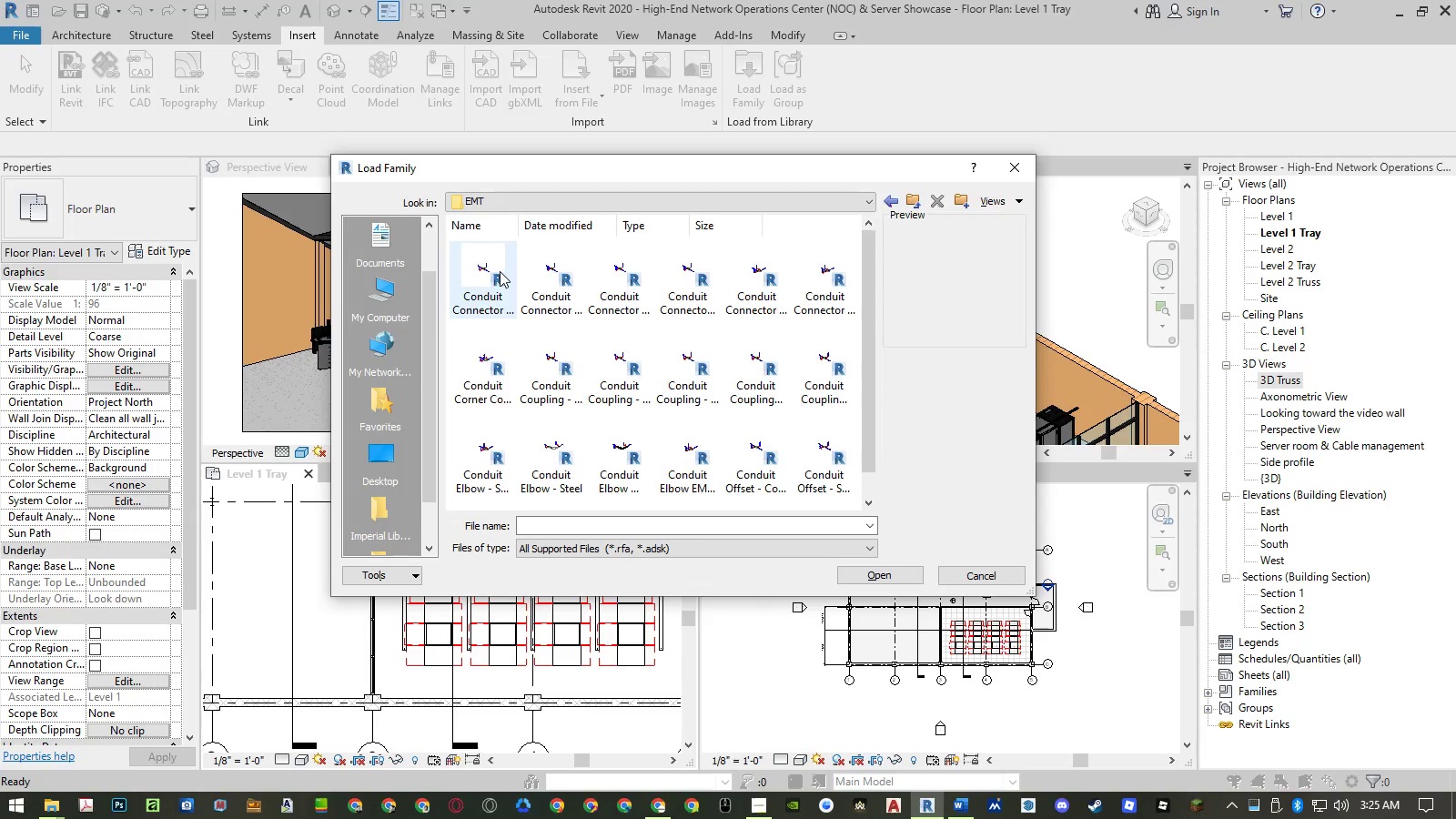 
left_click([500, 271])
 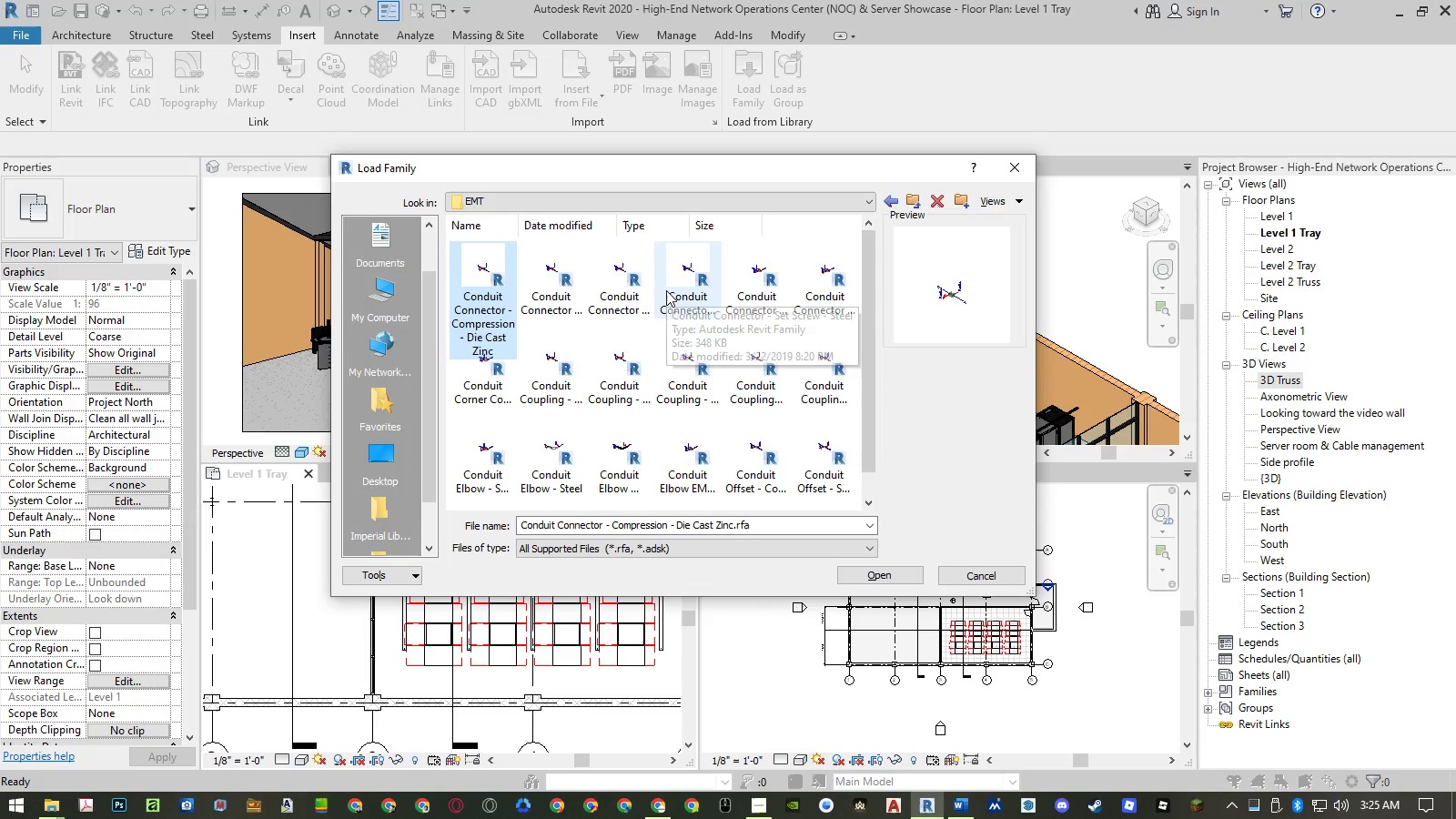 
key(ArrowRight)
 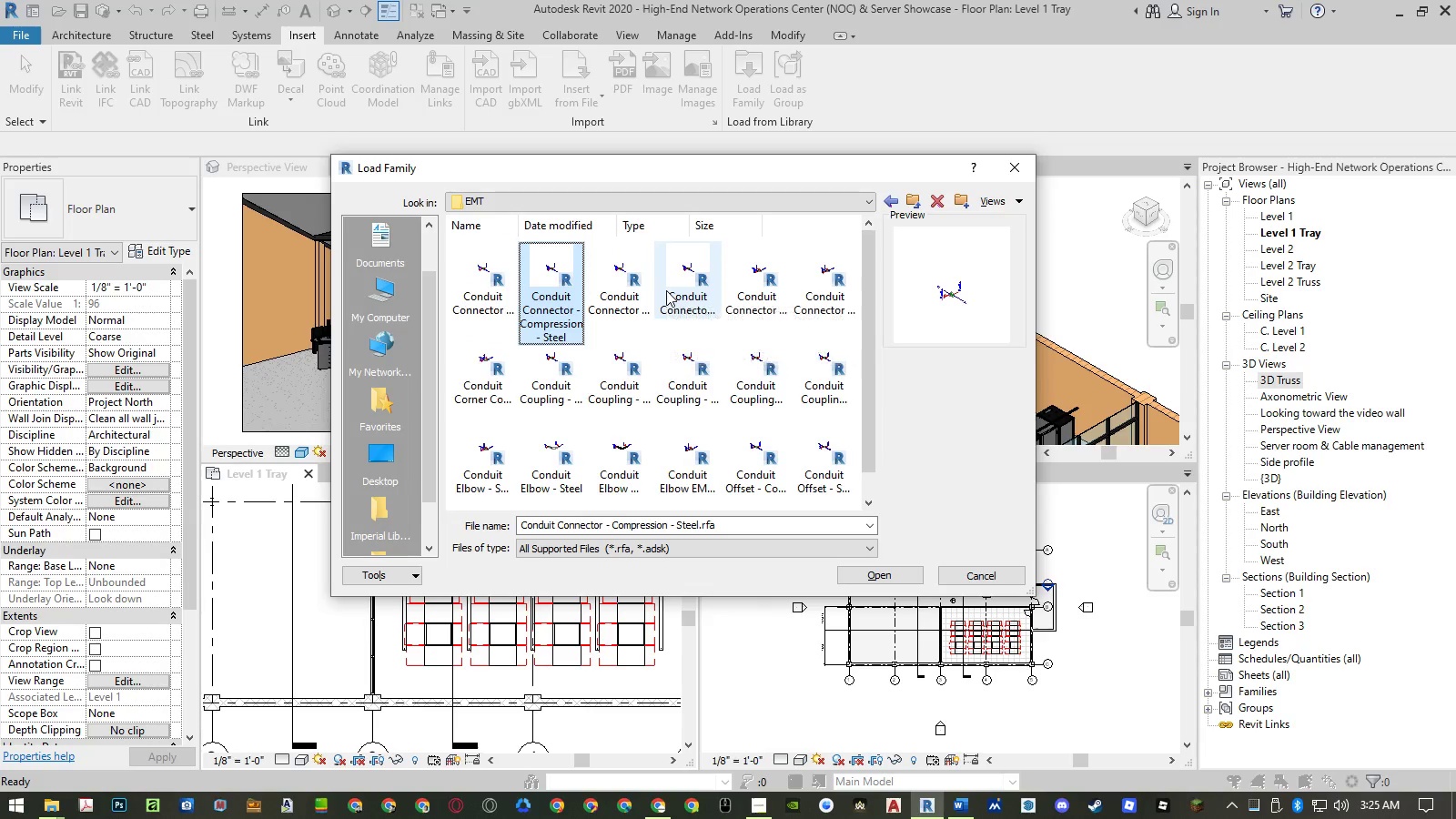 
key(ArrowRight)
 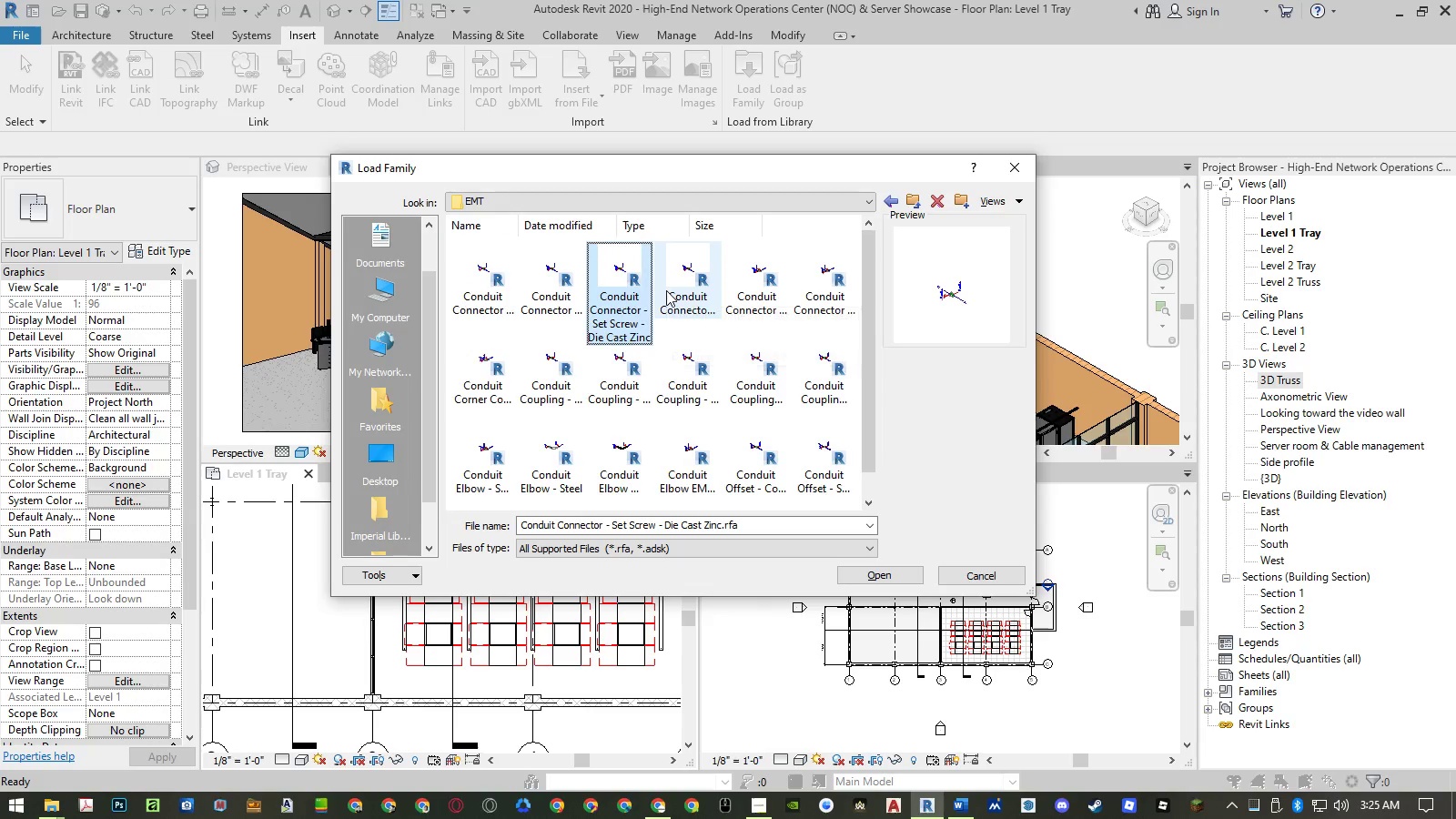 
key(ArrowLeft)
 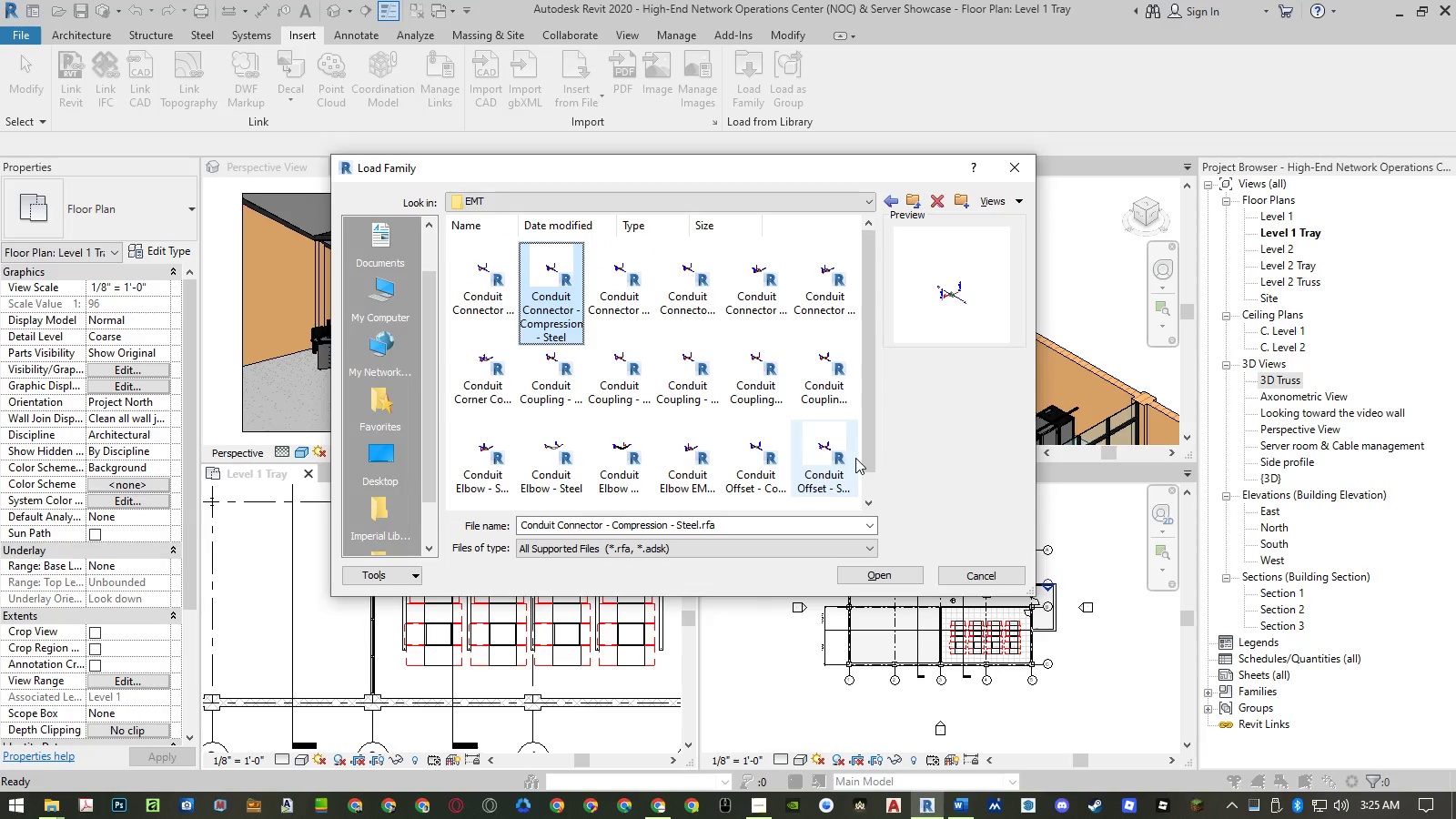 
key(ArrowRight)
 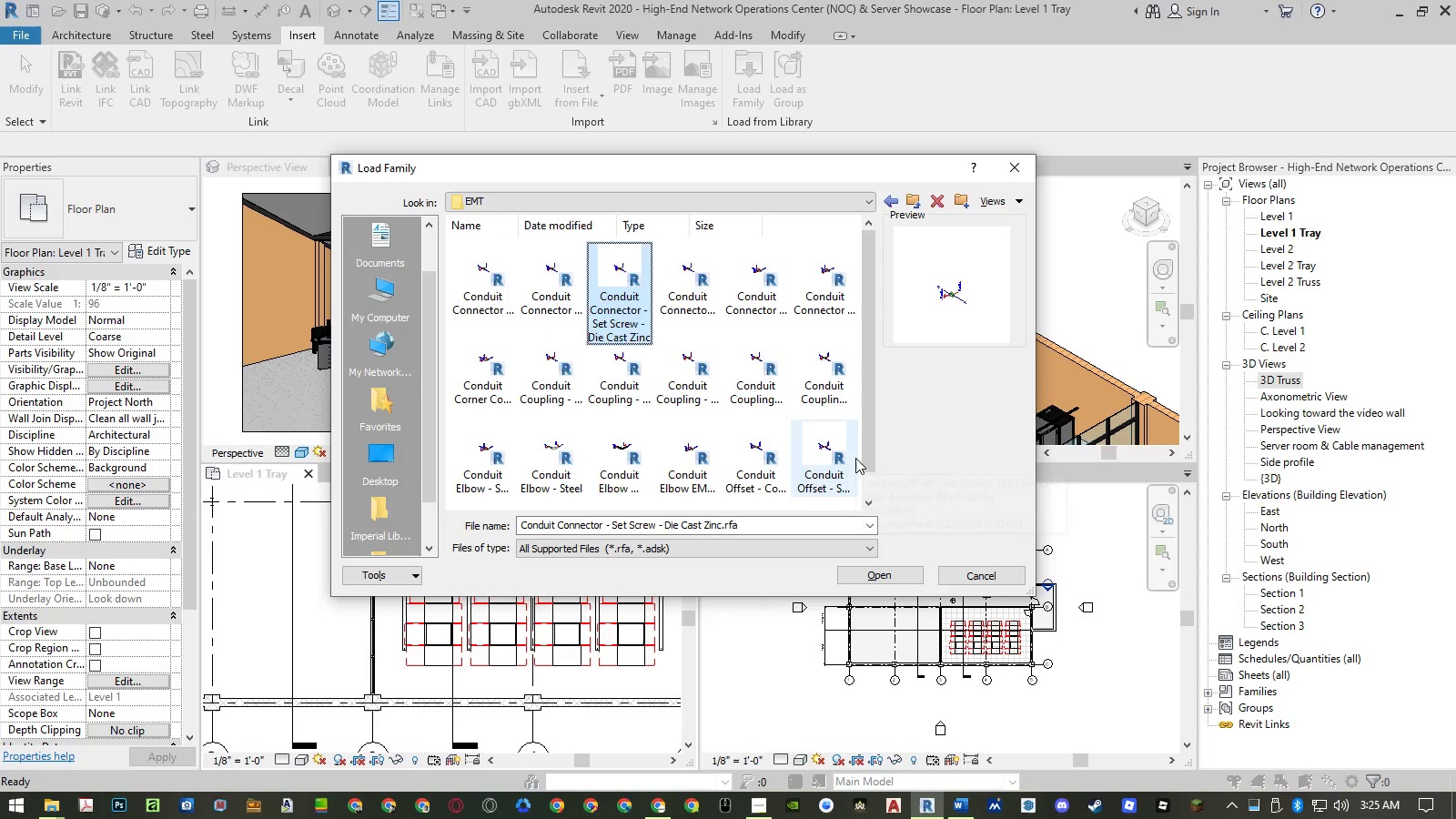 
key(ArrowRight)
 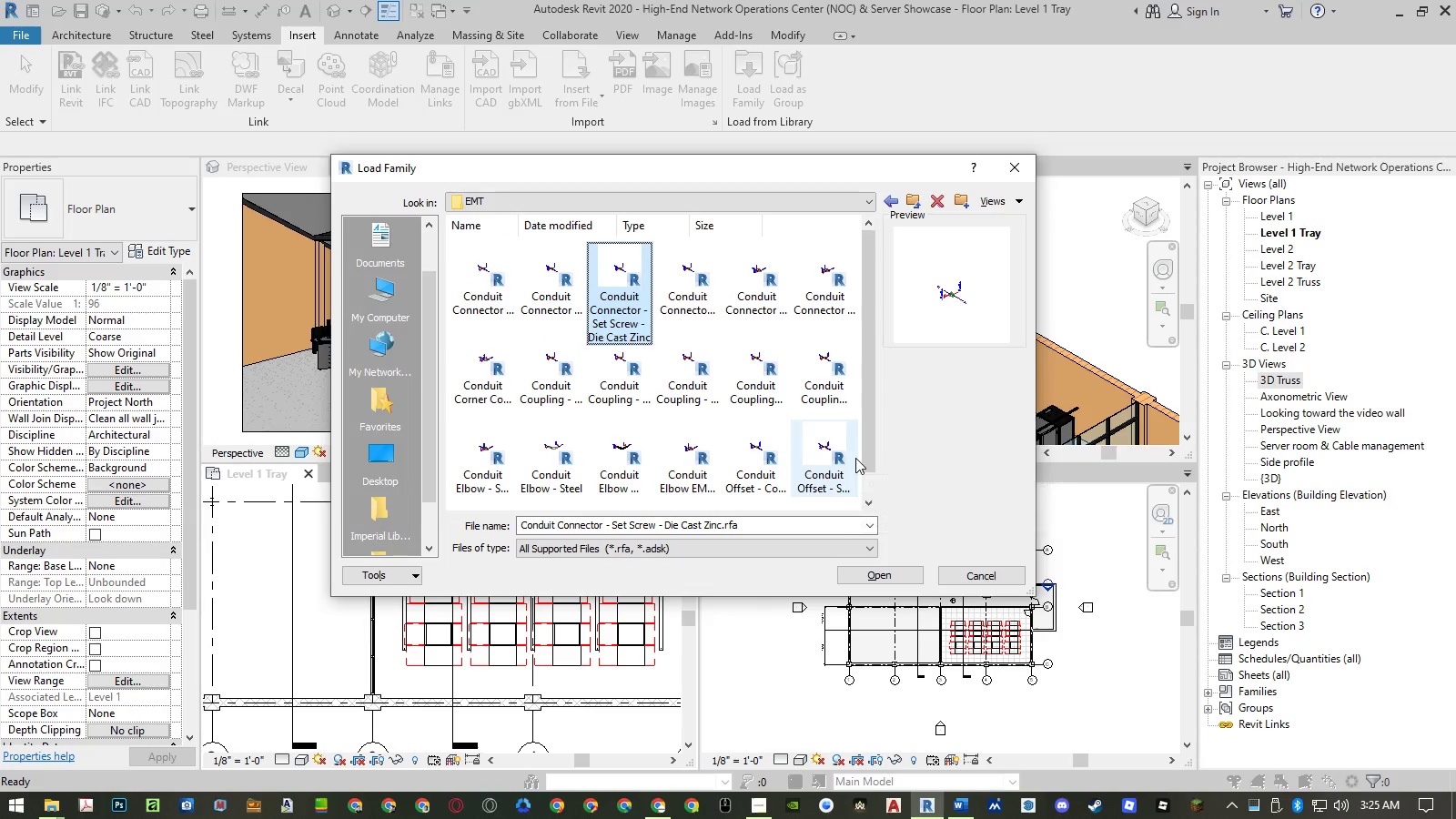 
key(ArrowRight)
 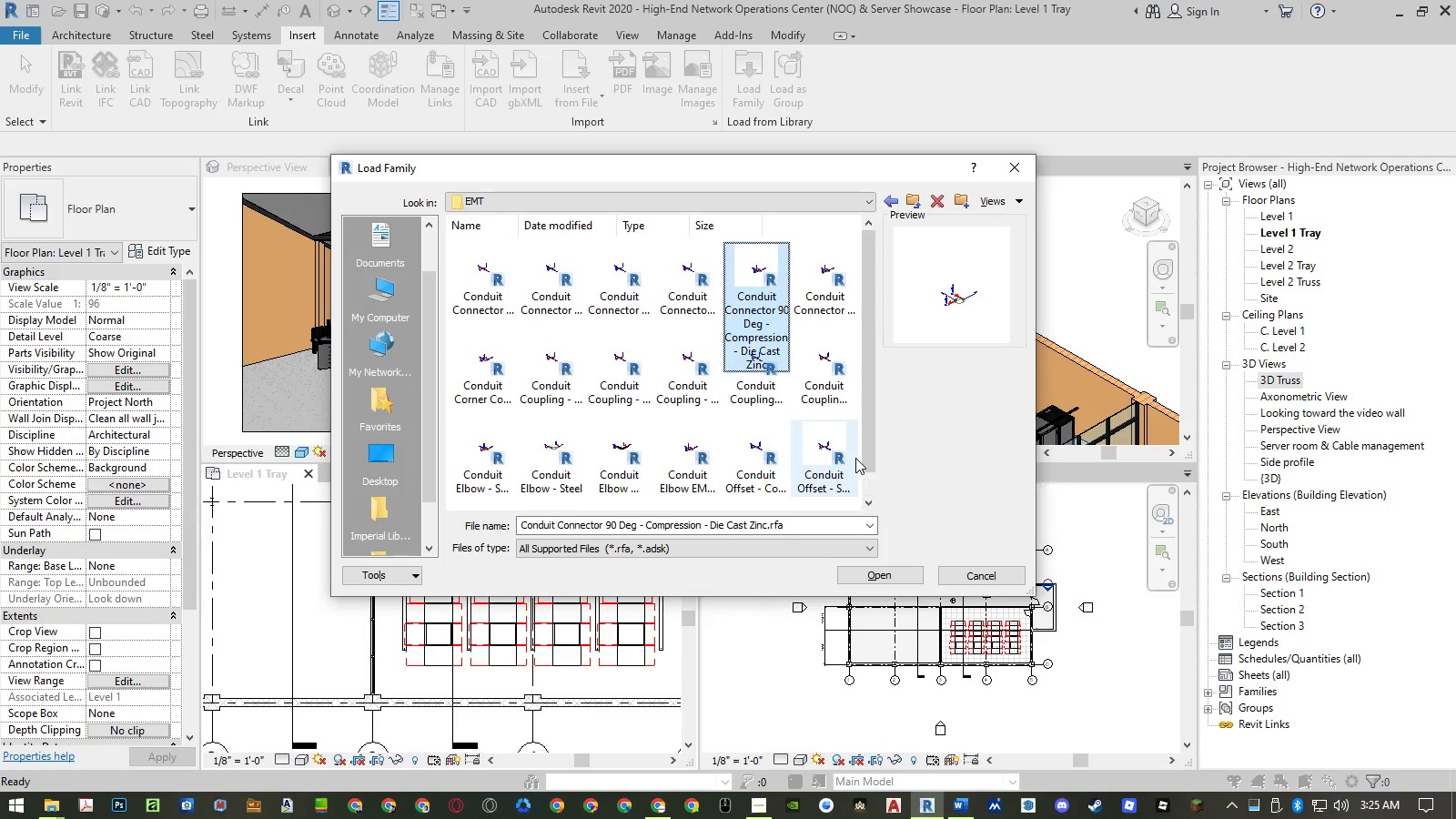 
key(ArrowRight)
 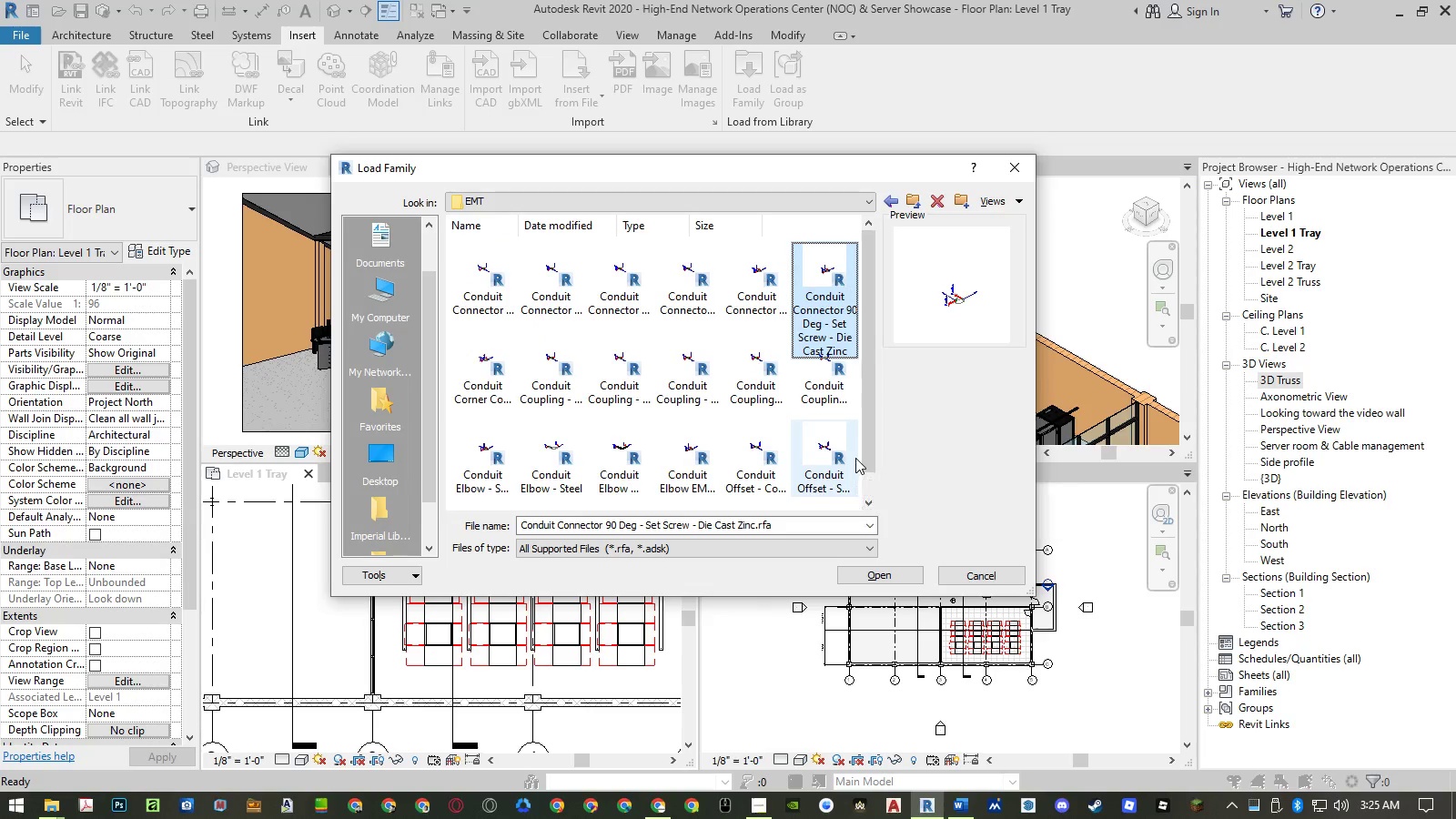 
key(ArrowDown)
 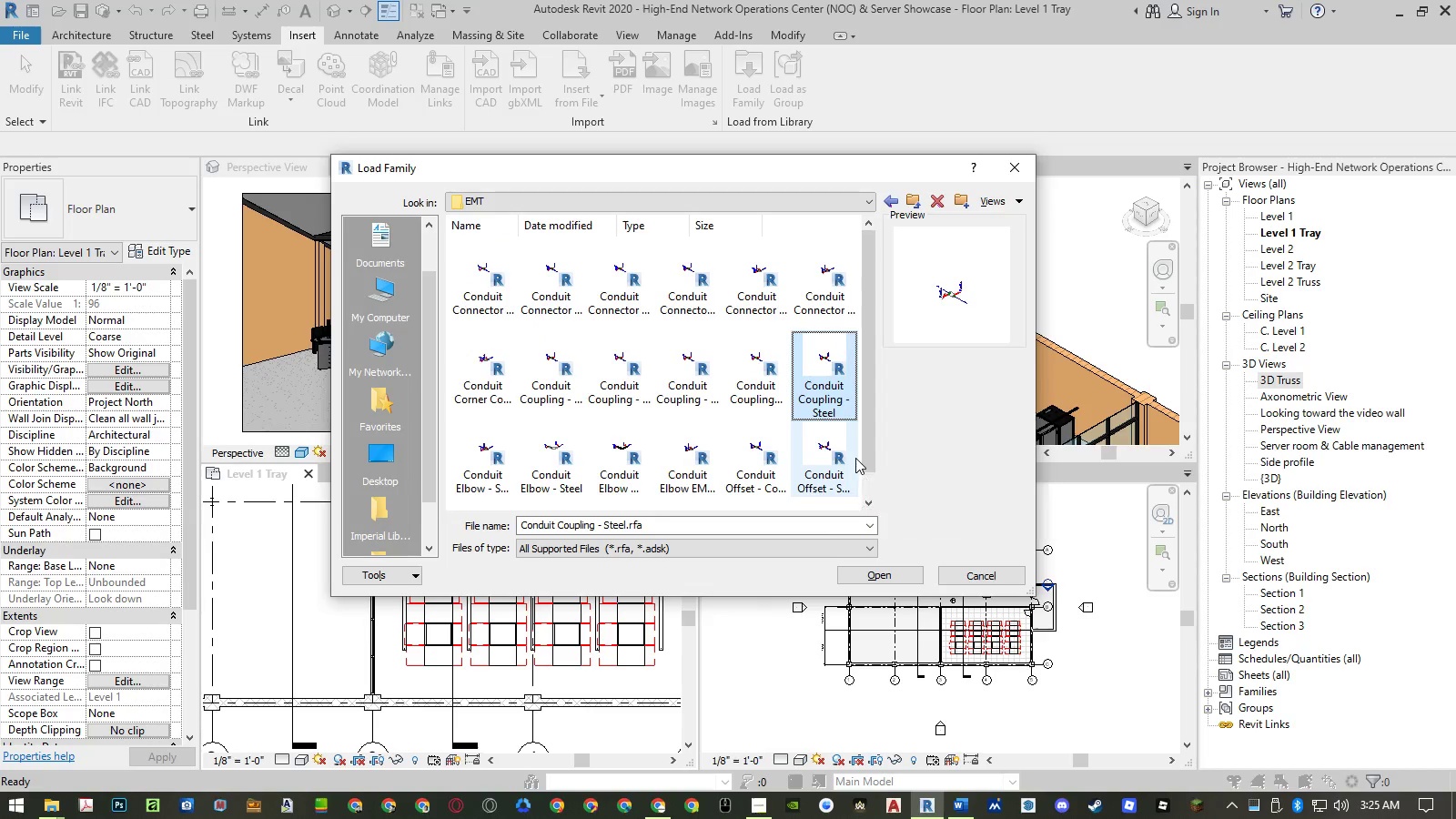 
key(ArrowDown)
 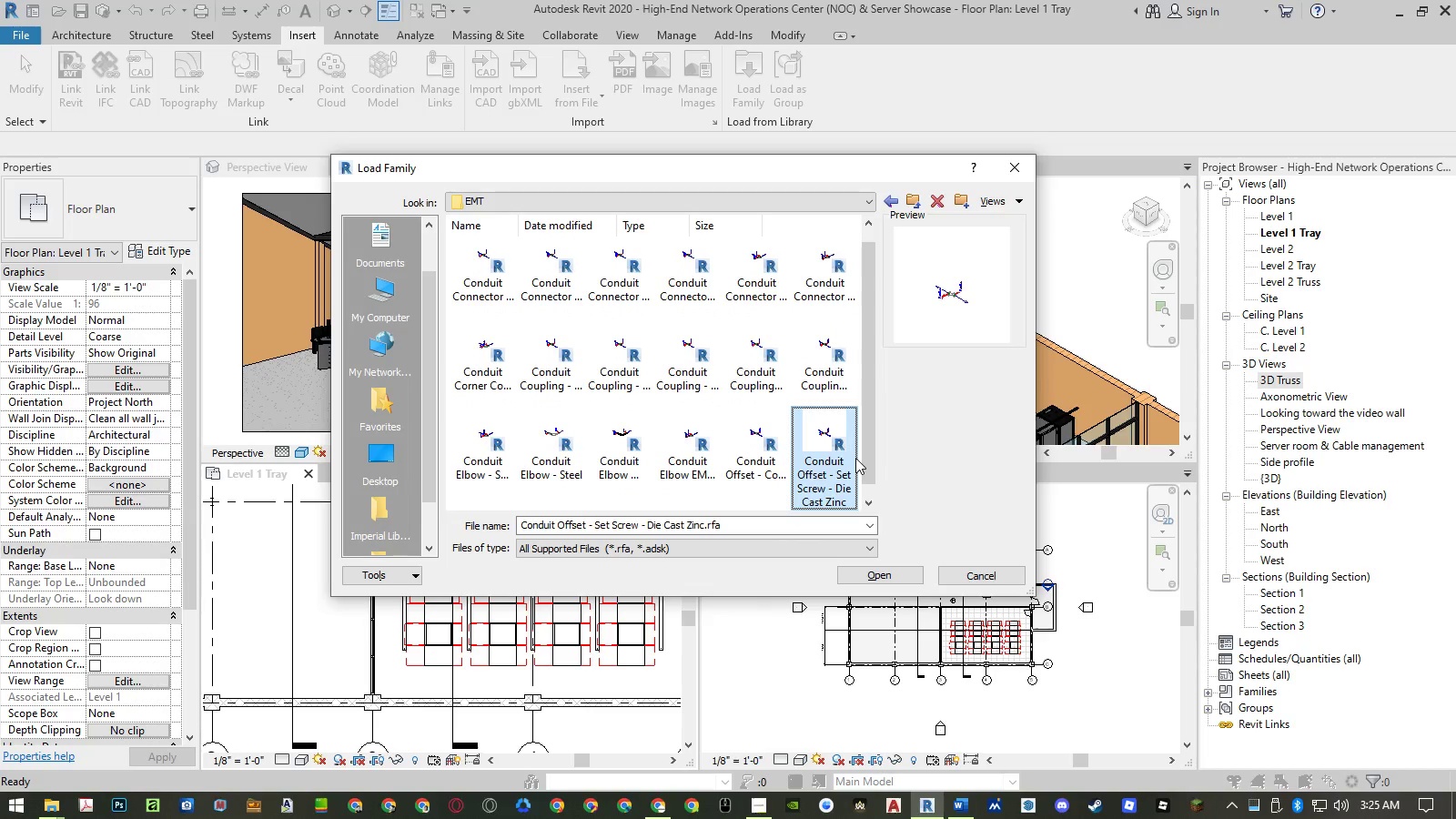 
key(ArrowDown)
 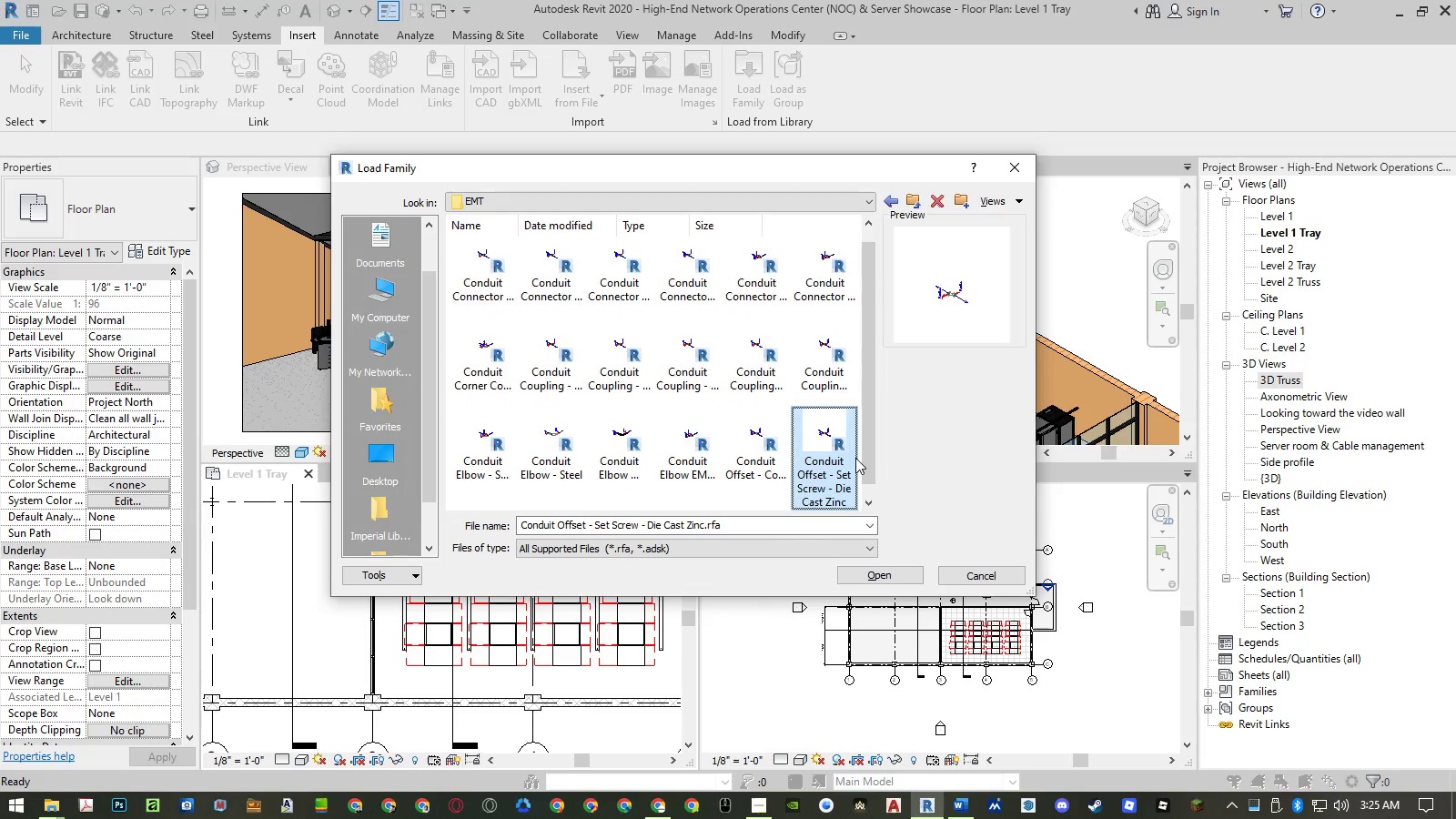 
key(ArrowDown)
 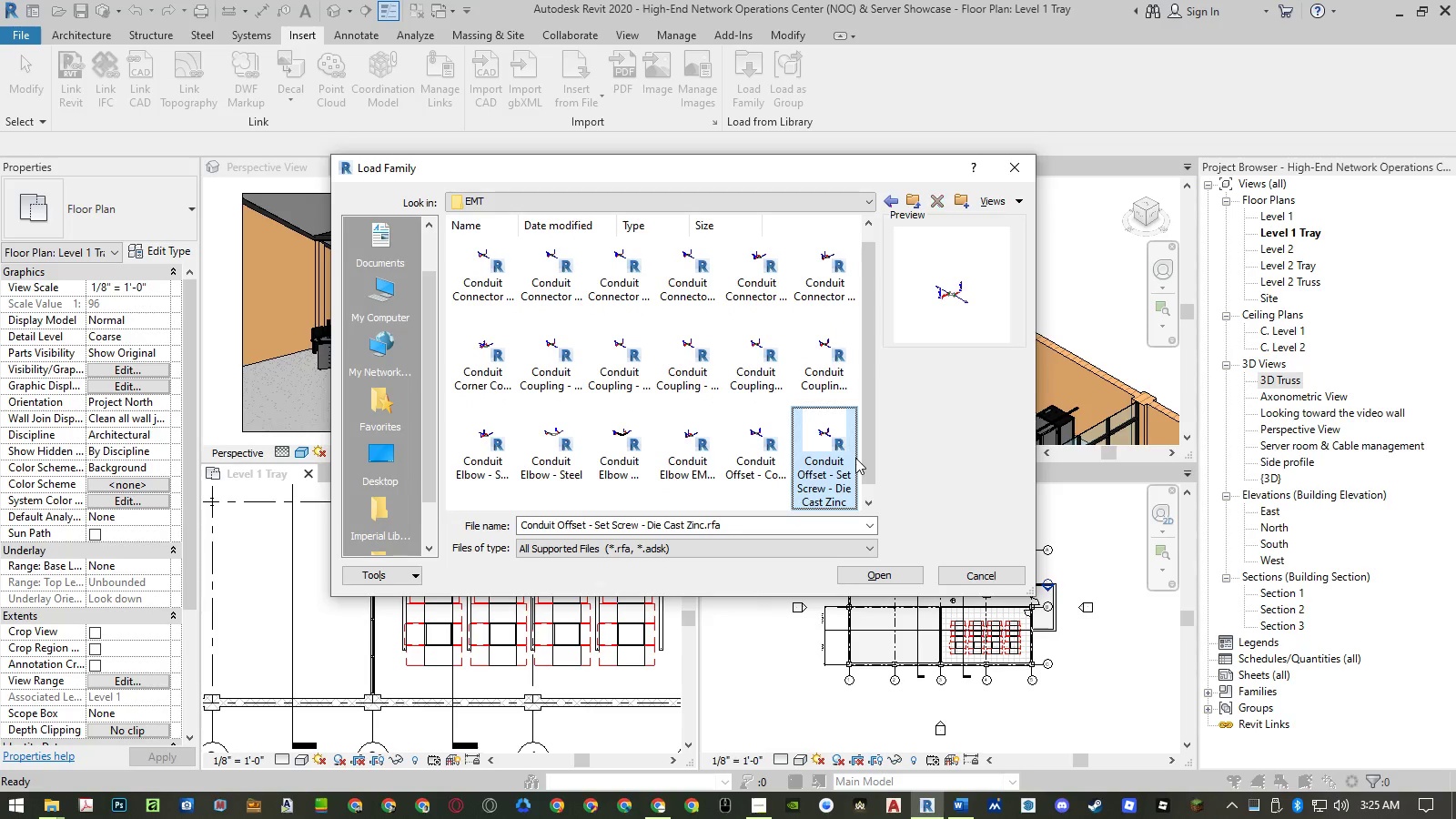 
key(ArrowLeft)
 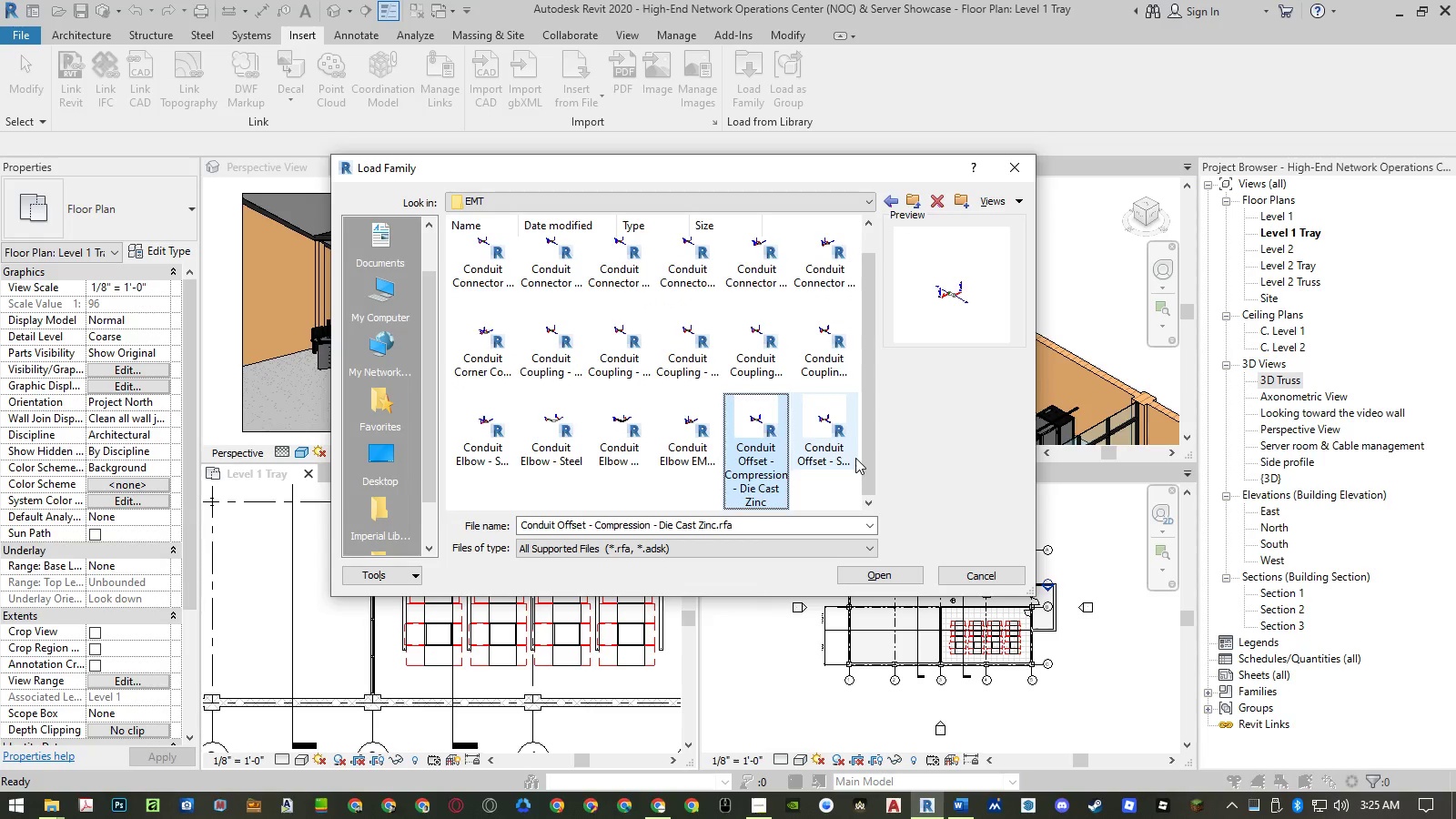 
hold_key(key=ControlLeft, duration=0.53)
 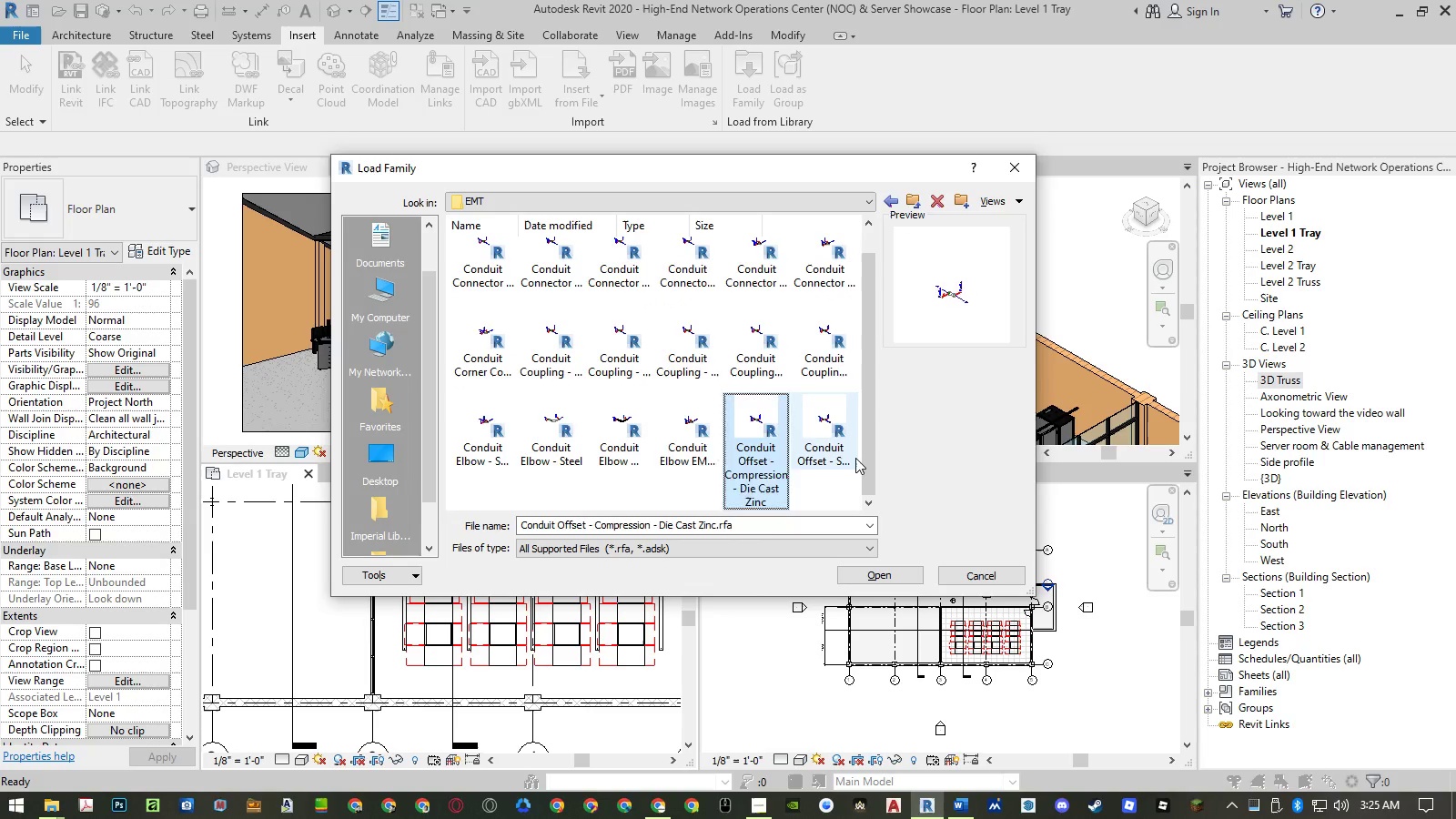 
key(ArrowLeft)
 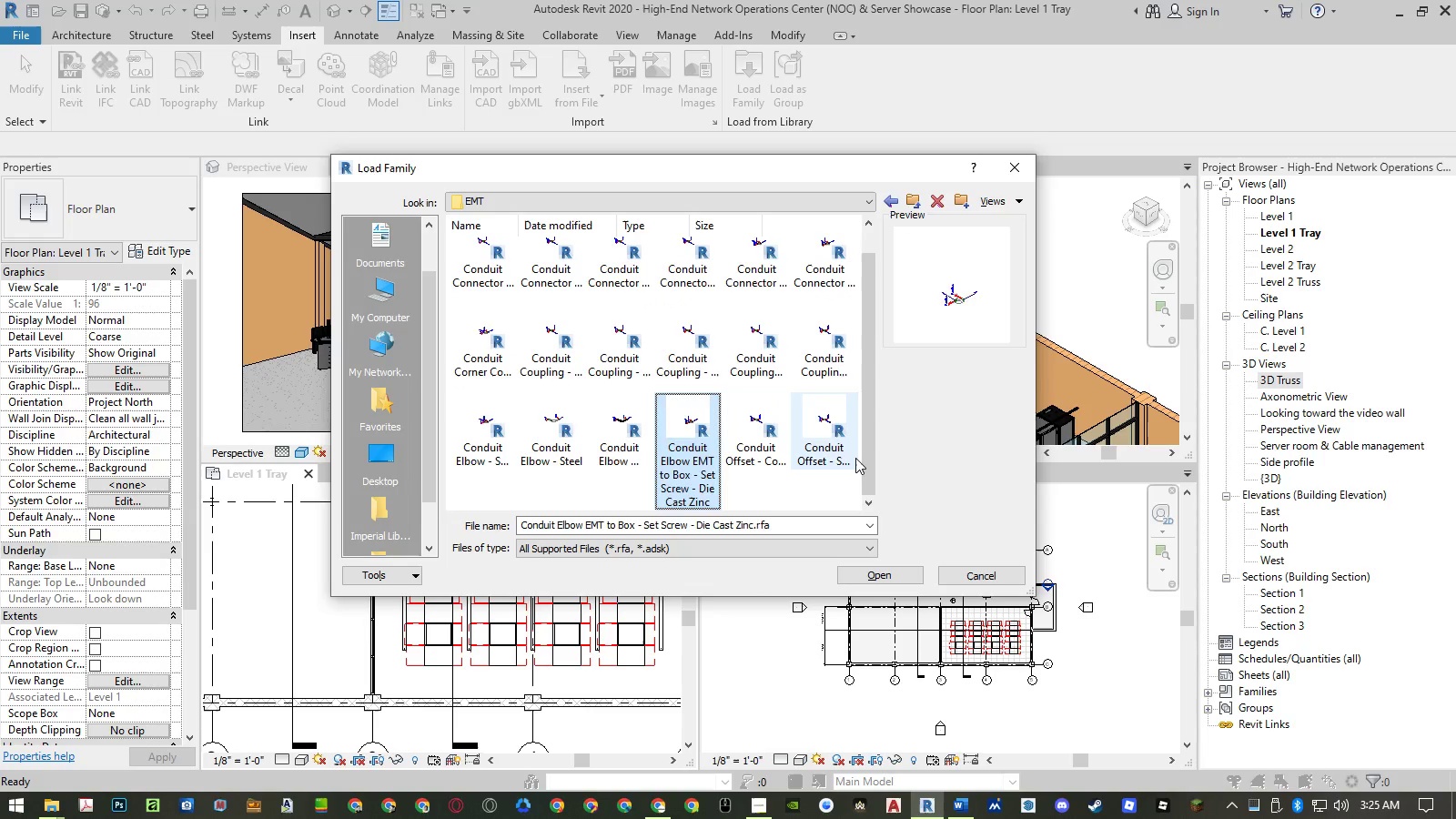 
key(ArrowLeft)
 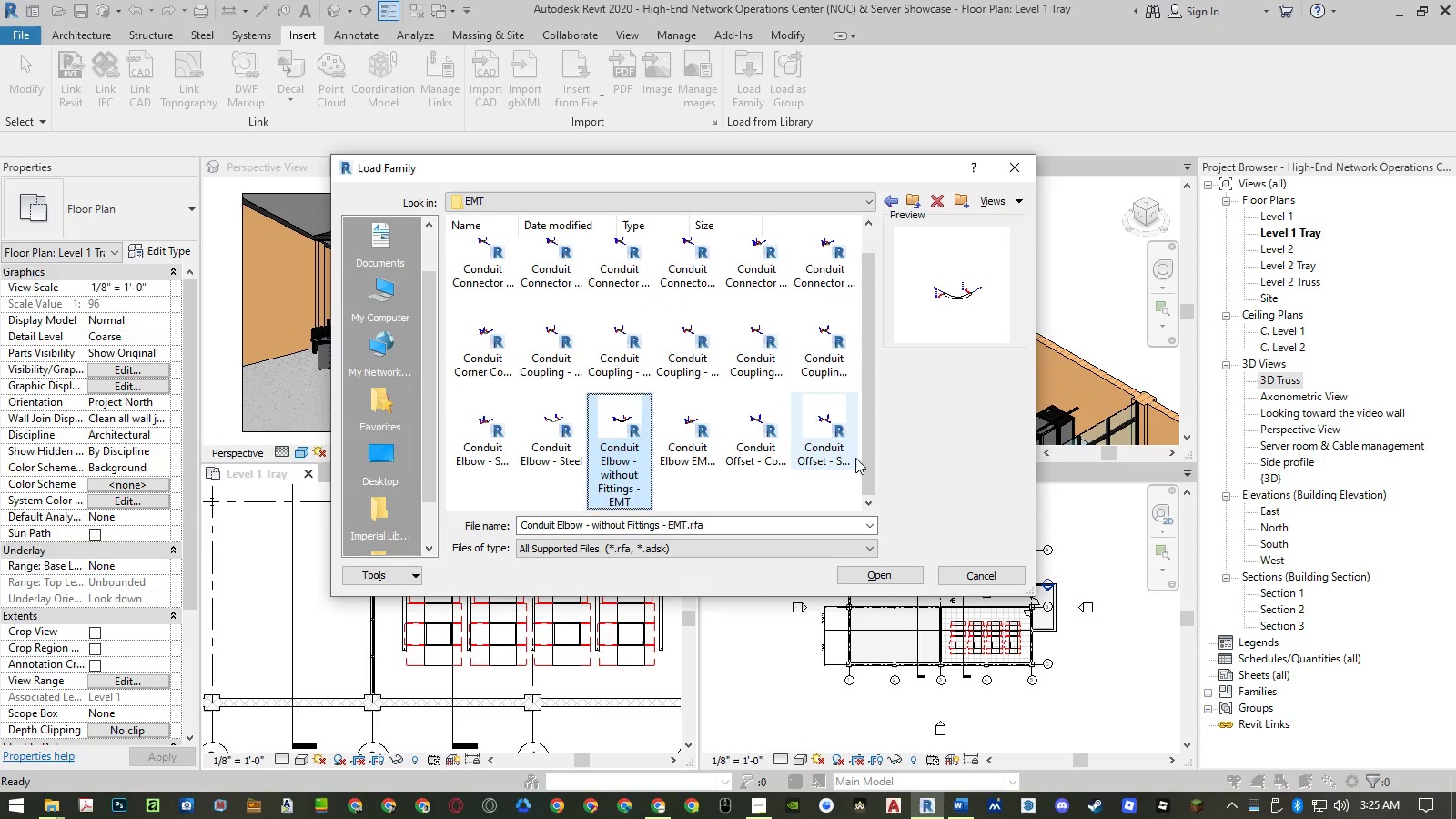 
key(ArrowLeft)
 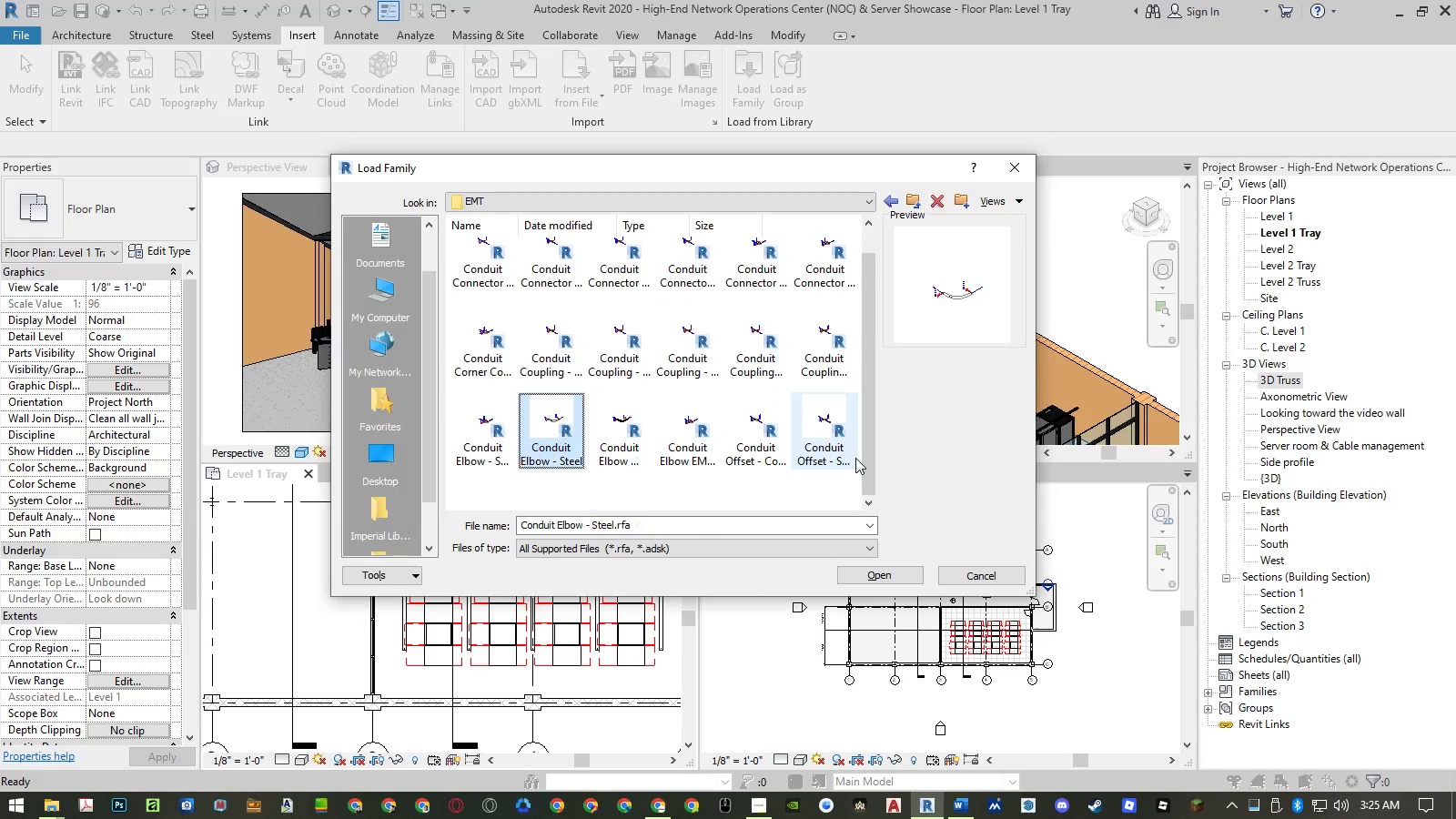 
key(ArrowLeft)
 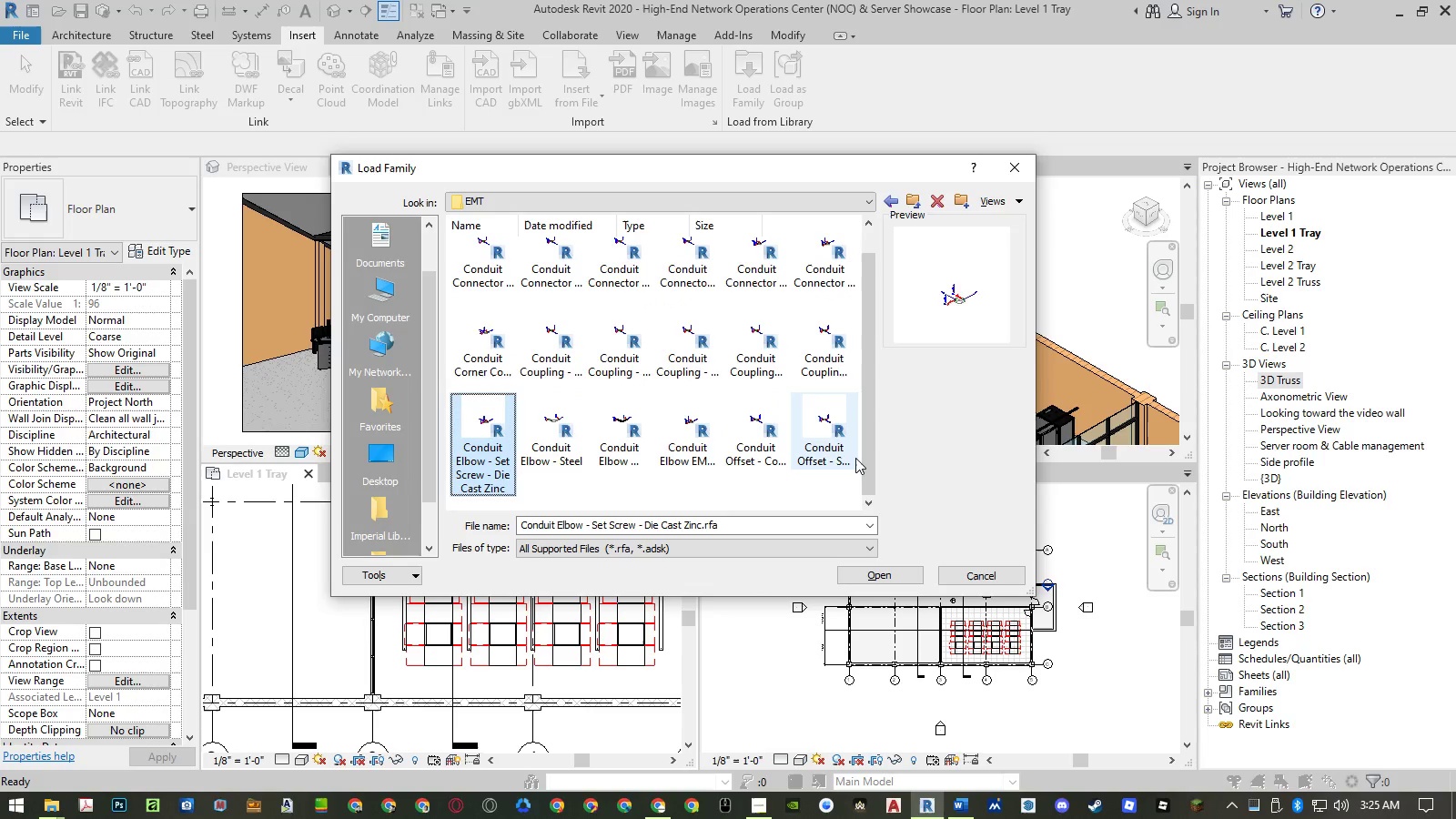 
key(ArrowDown)
 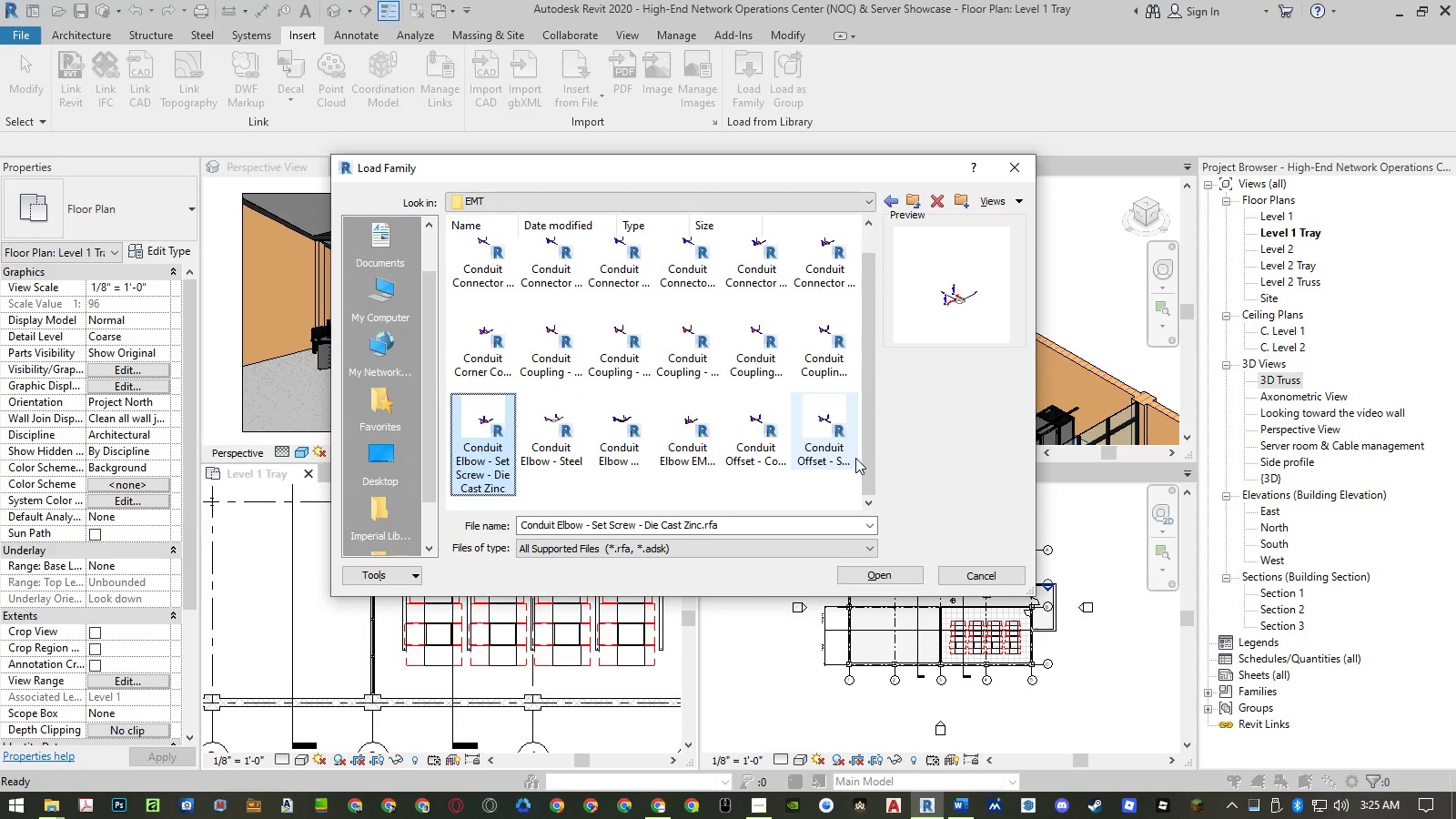 
key(ArrowDown)
 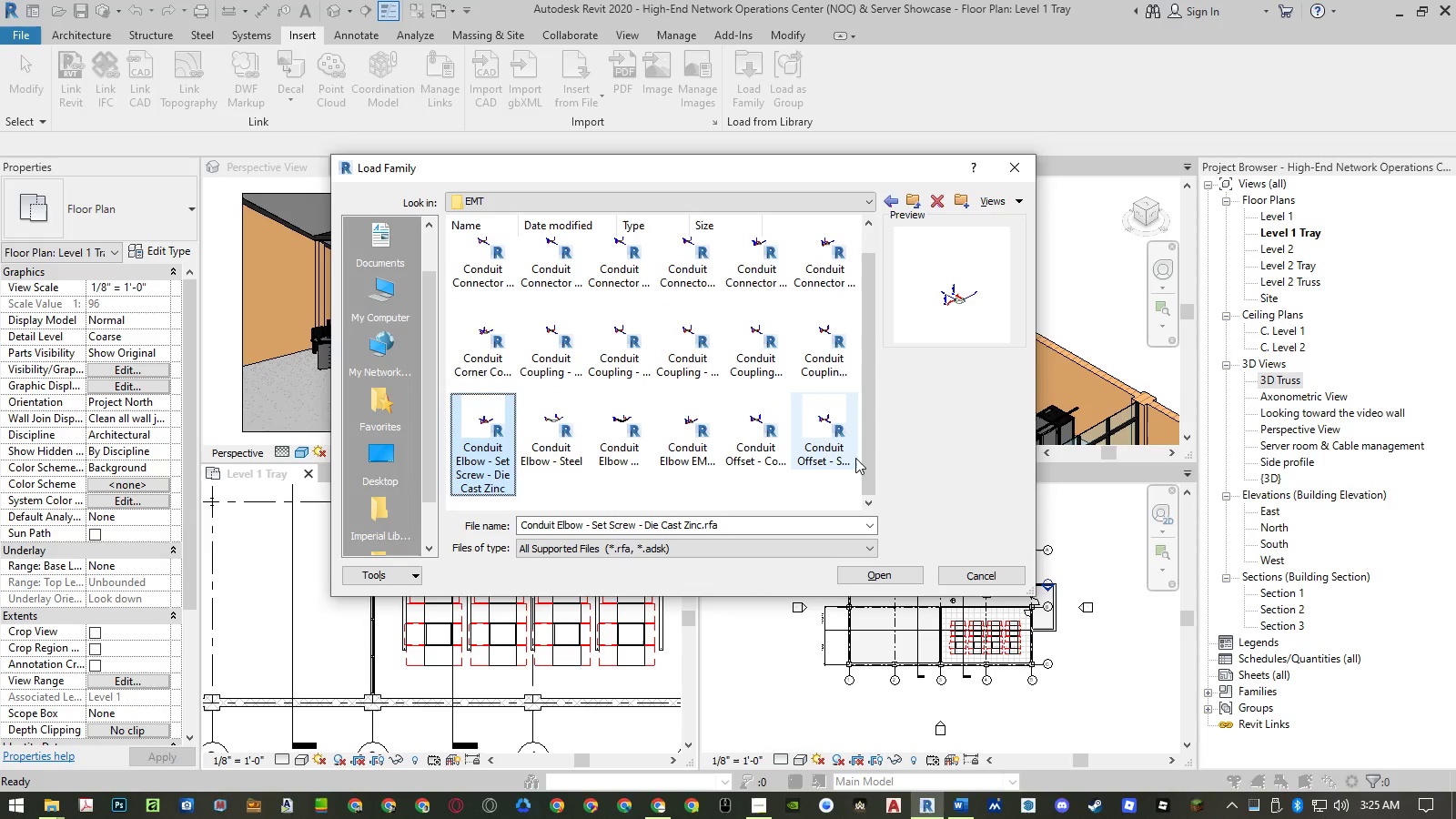 
key(Control+A)
 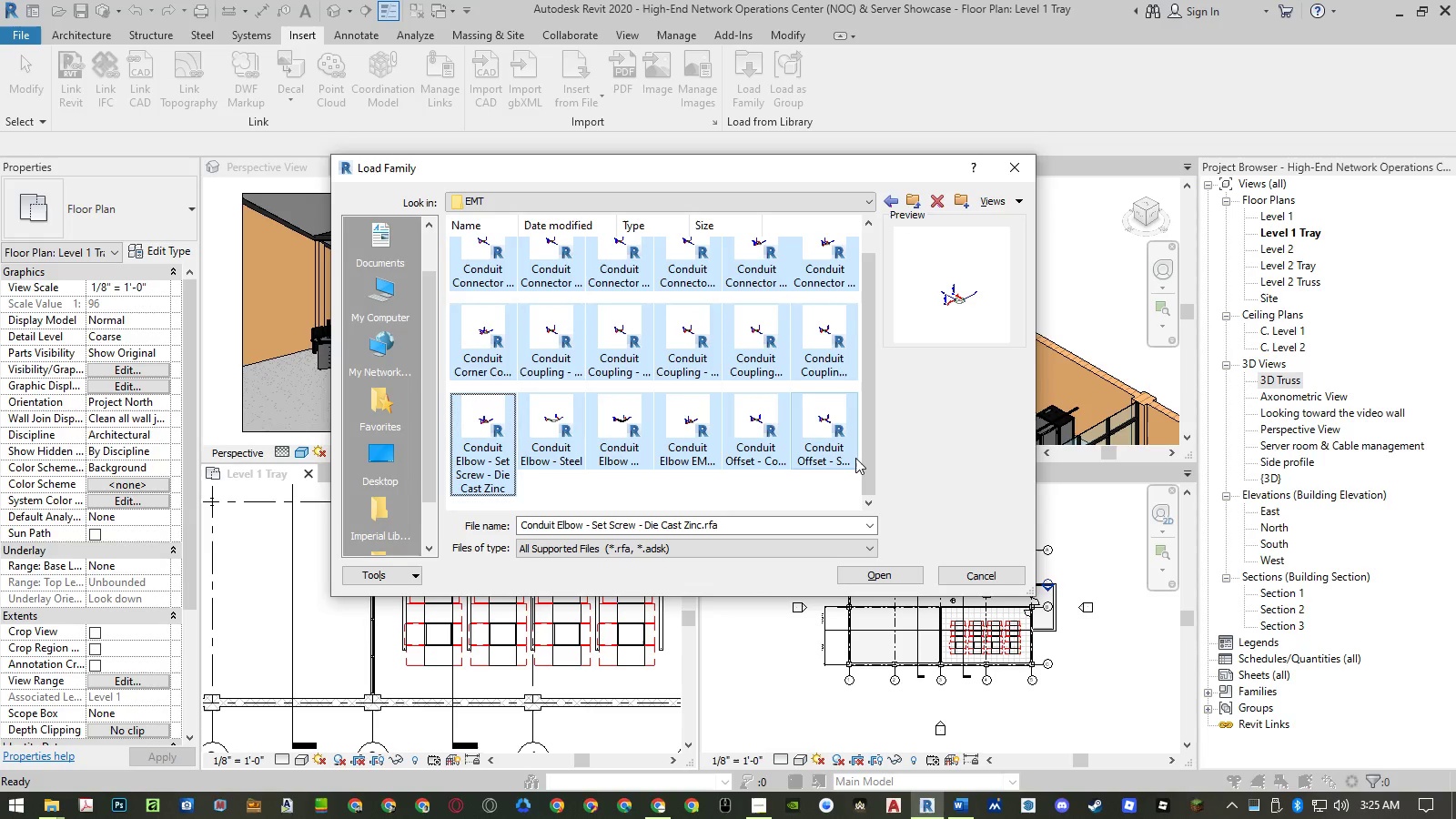 
key(NumpadEnter)
 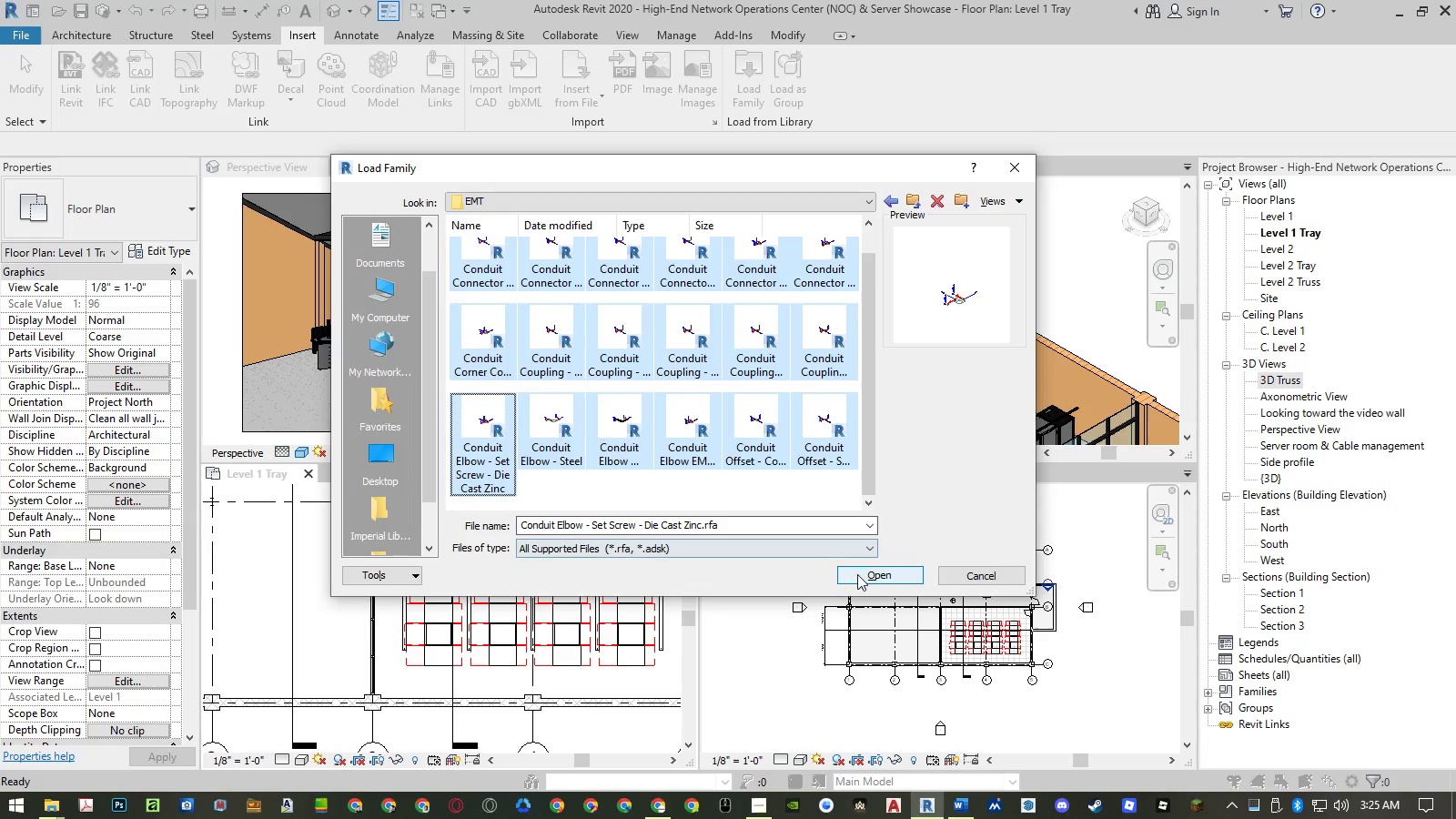 
left_click([857, 574])
 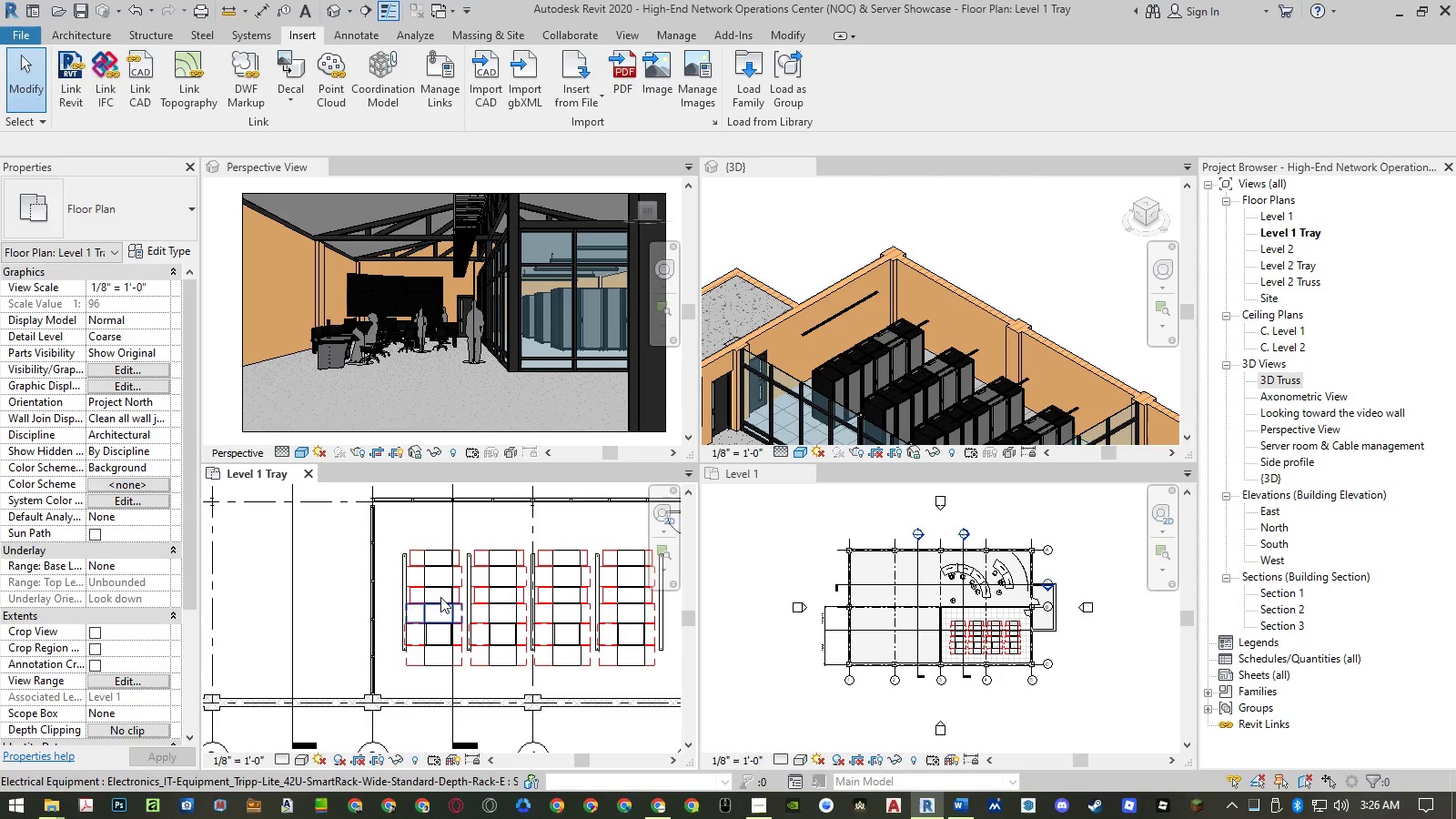 
wait(25.41)
 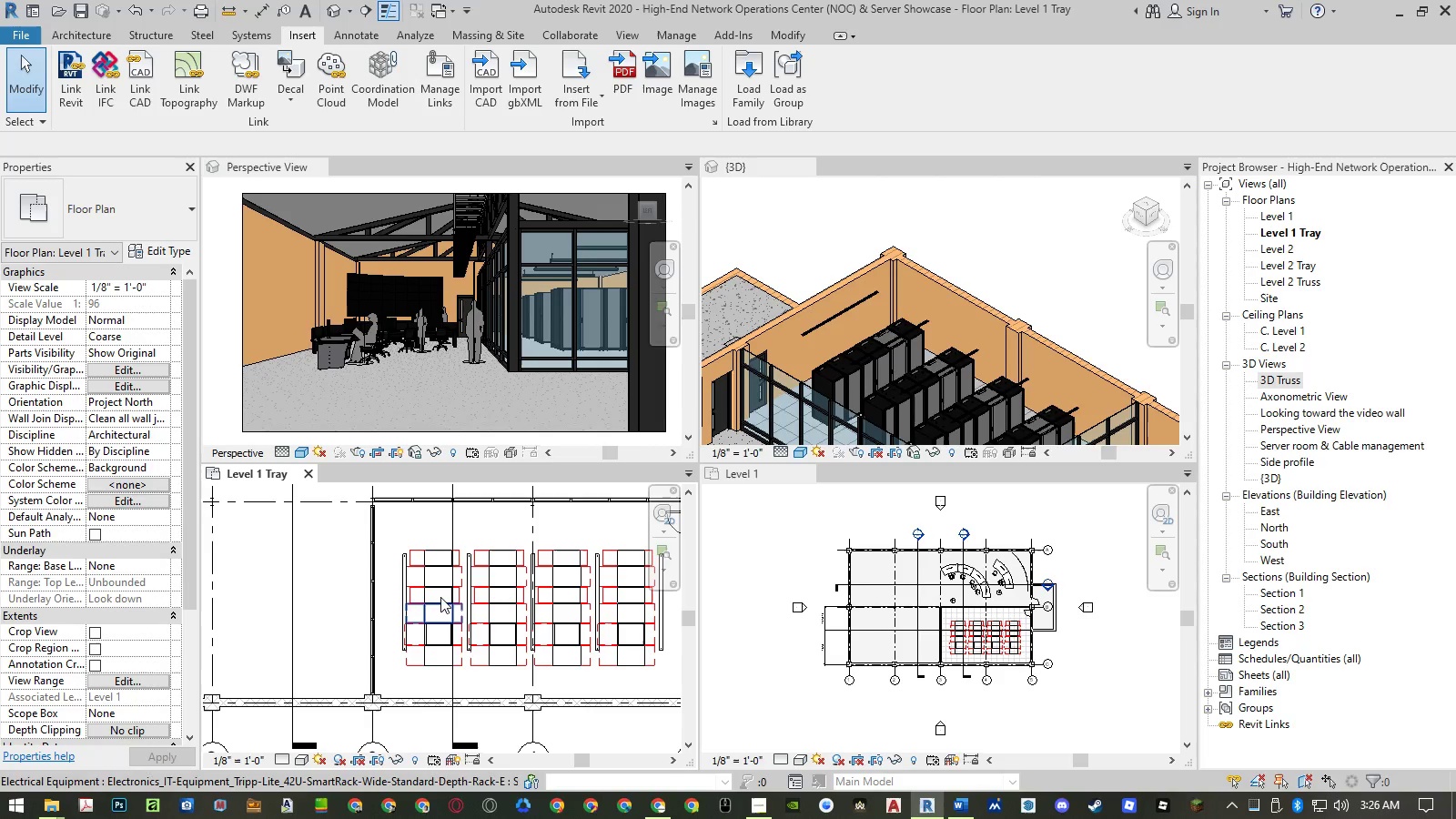 
left_click([401, 526])
 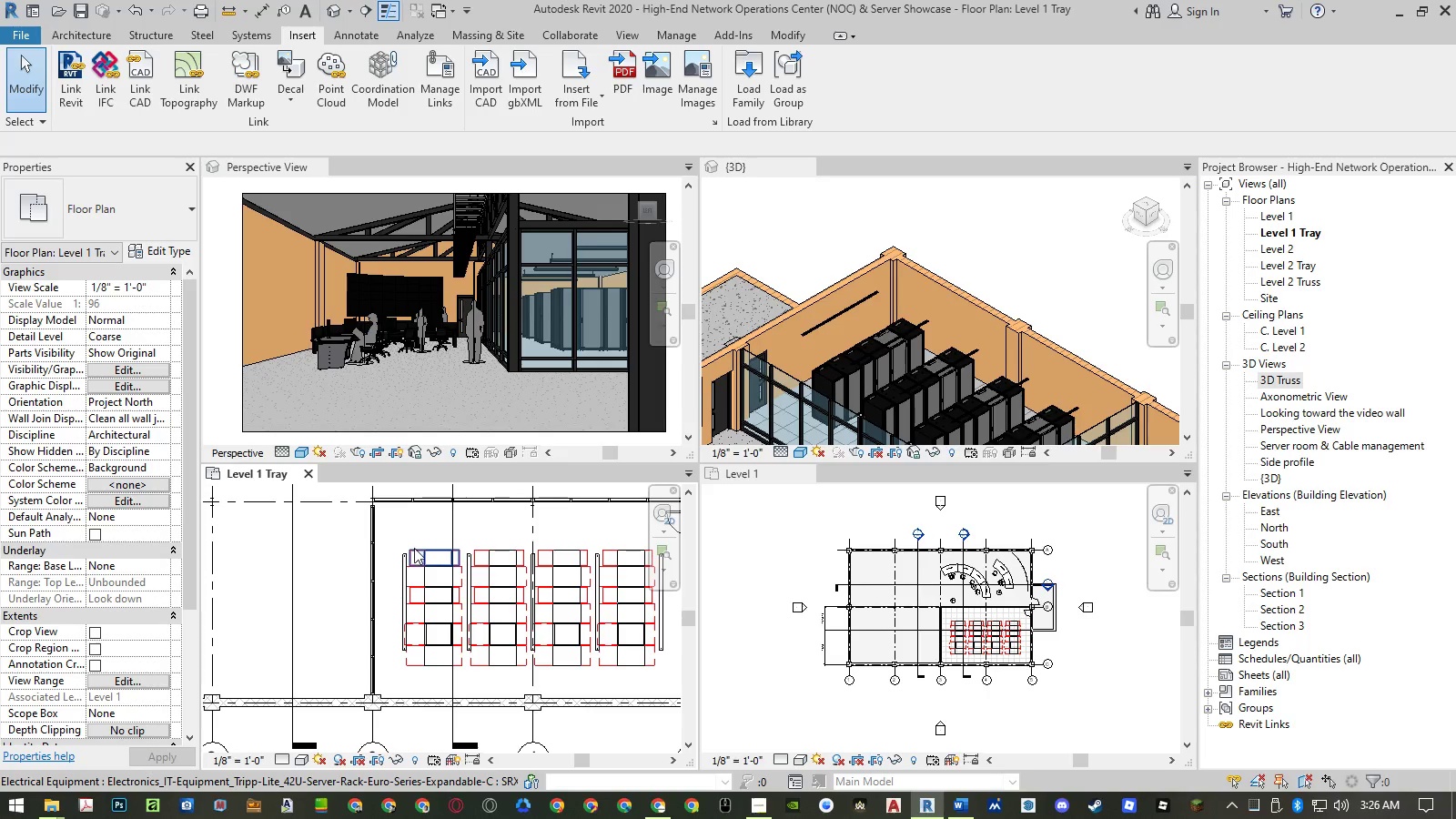 
left_click([414, 548])
 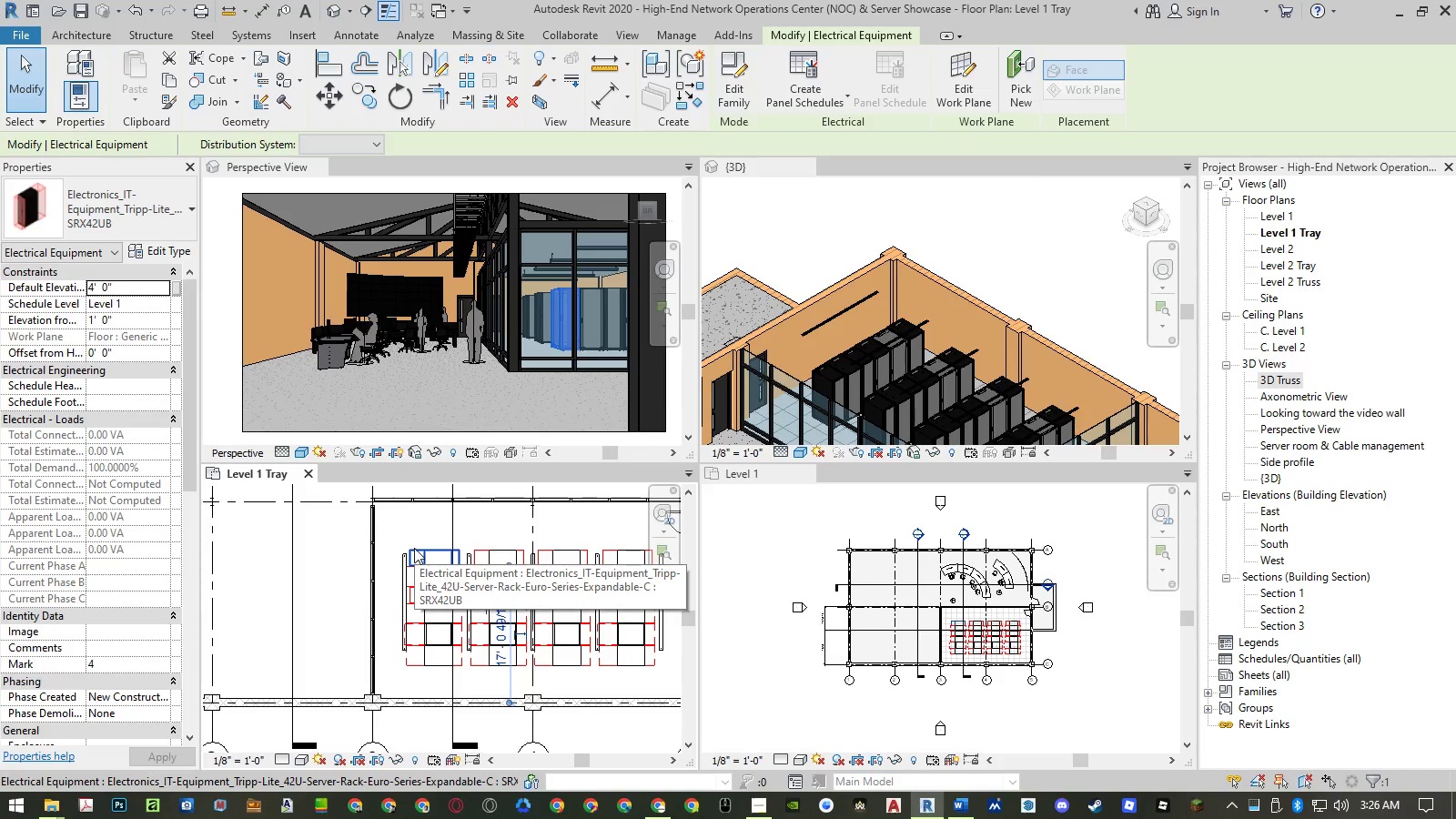 
right_click([414, 548])
 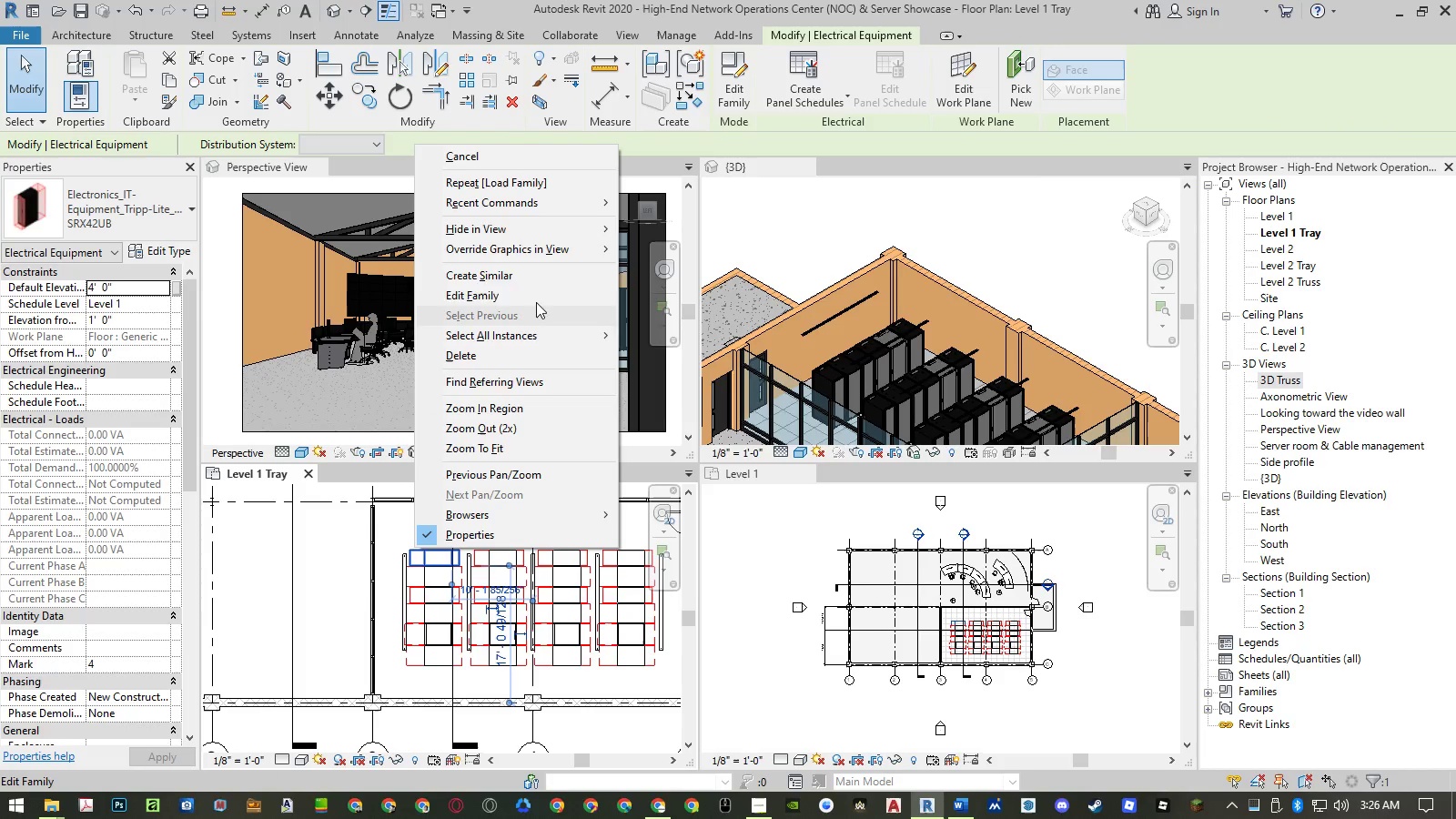 
left_click([535, 298])
 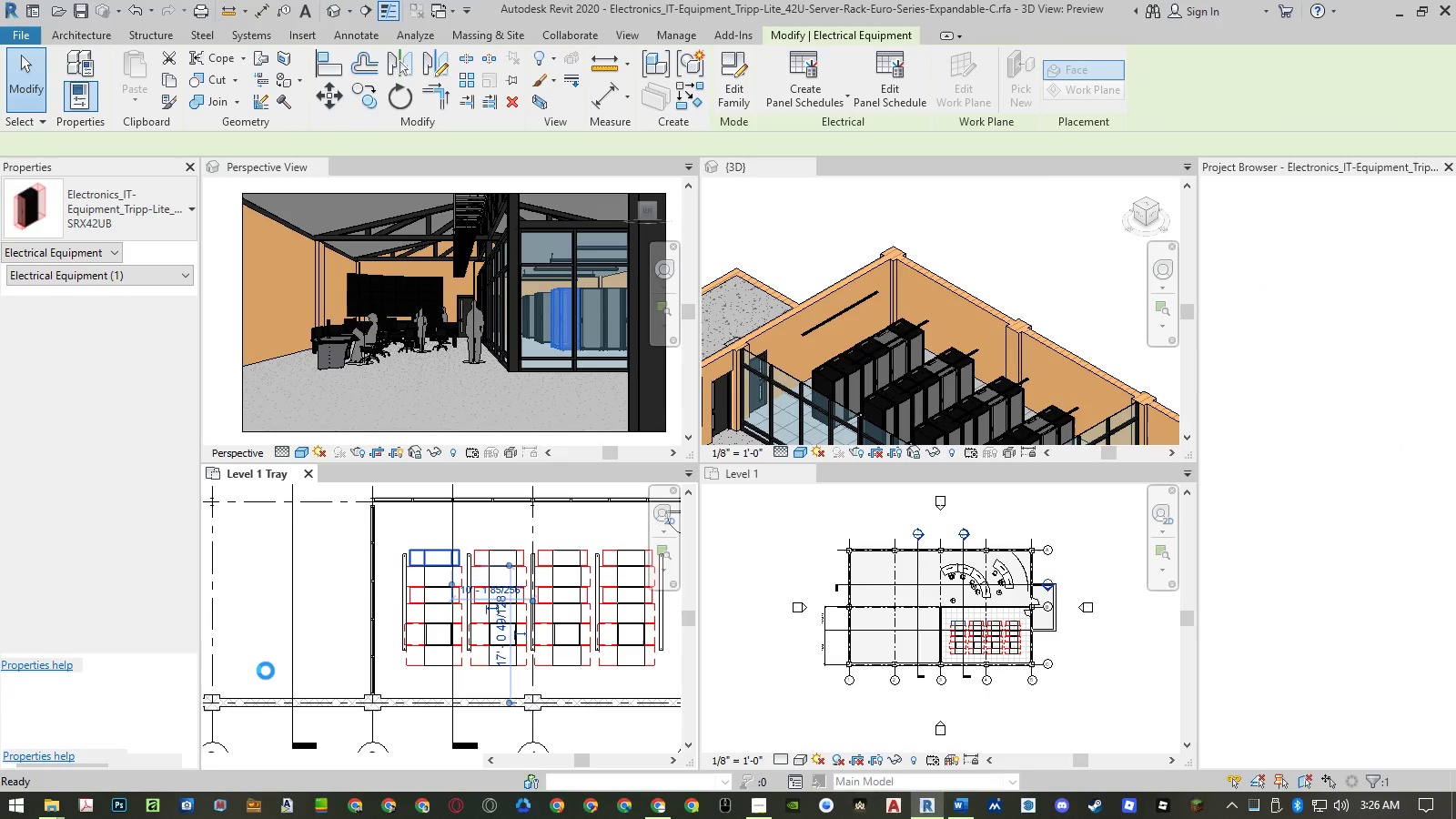 
wait(7.6)
 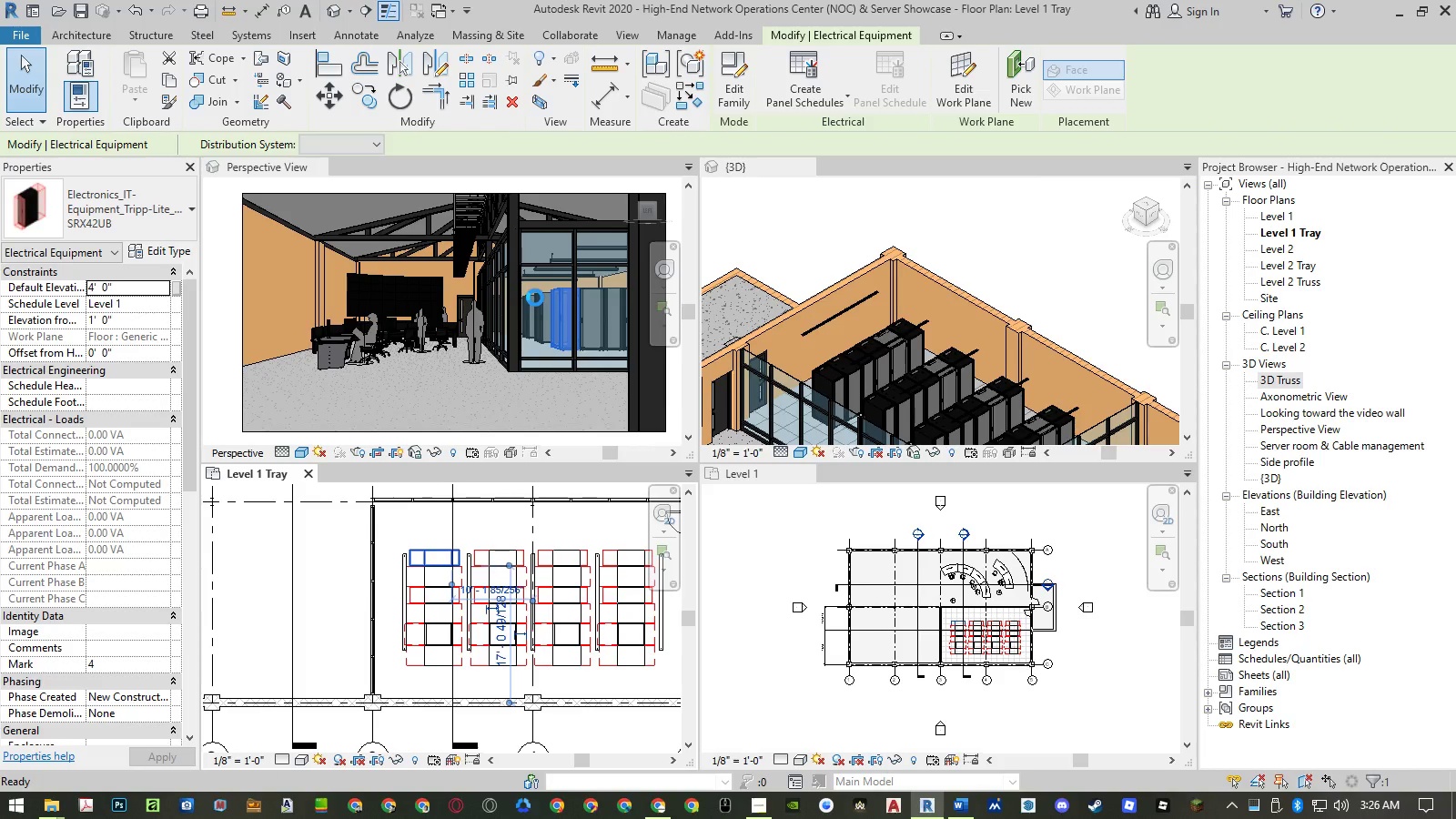 
mouse_move([573, 451])
 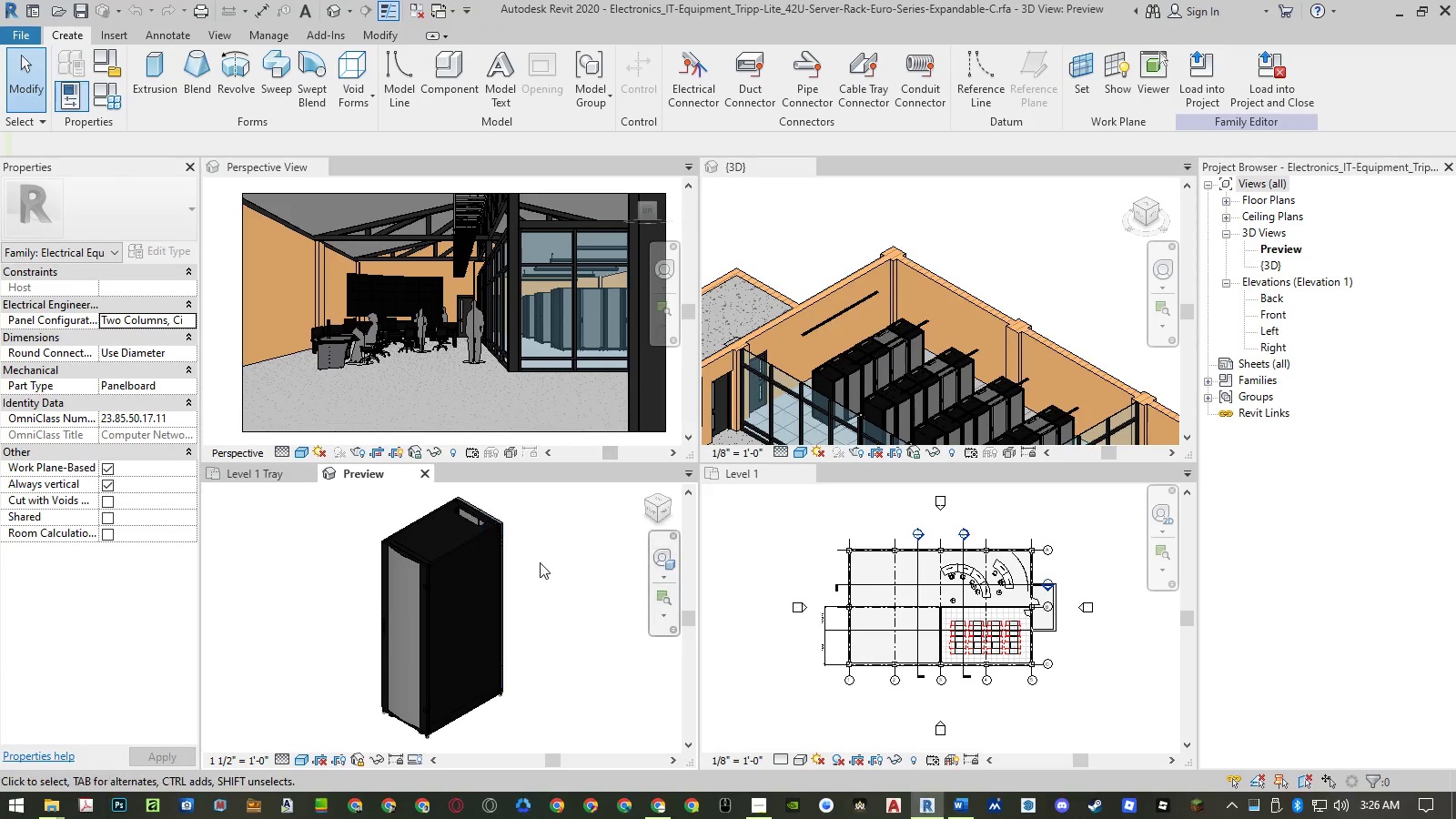 
left_click([540, 562])
 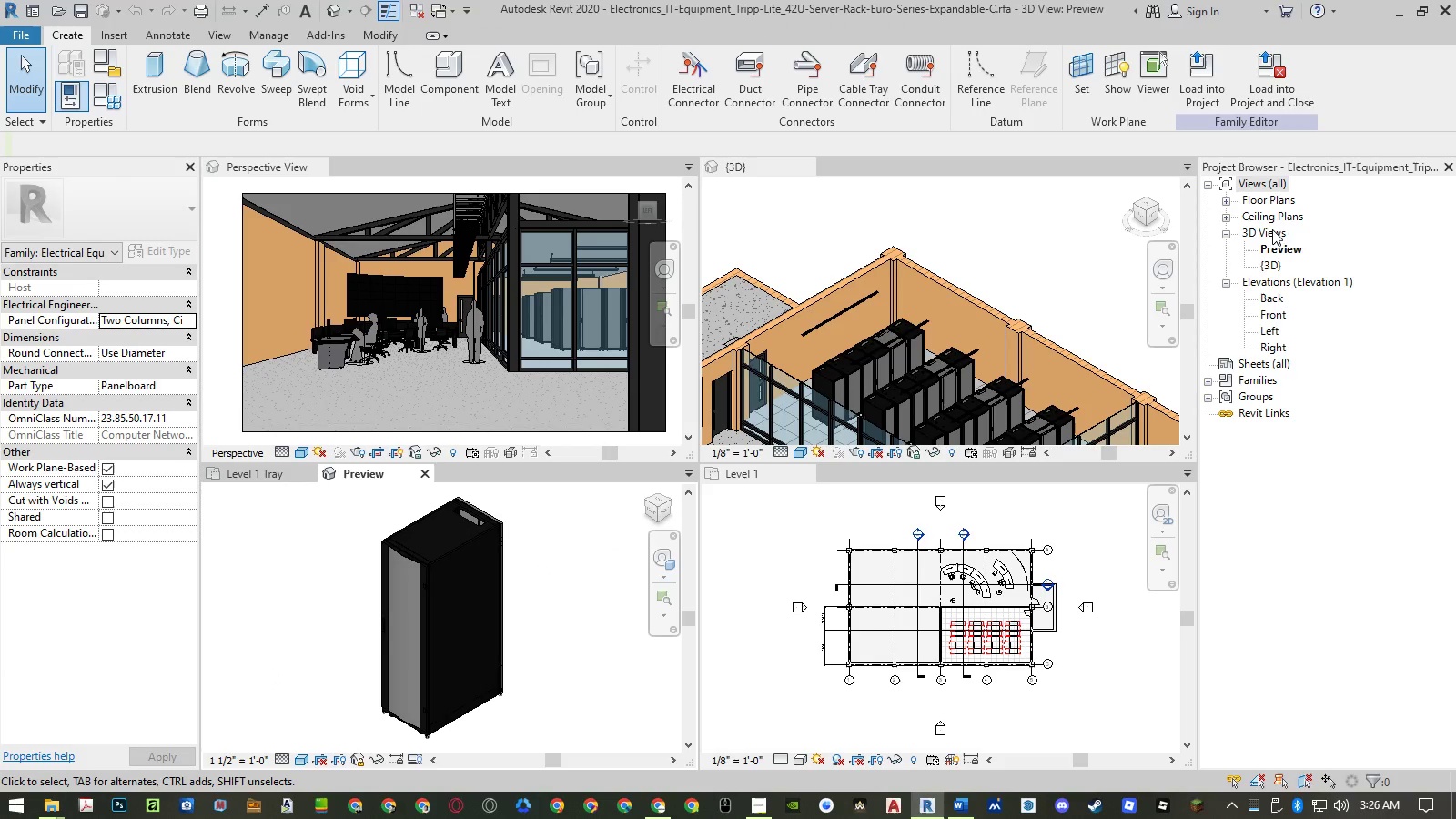 
left_click([1228, 201])
 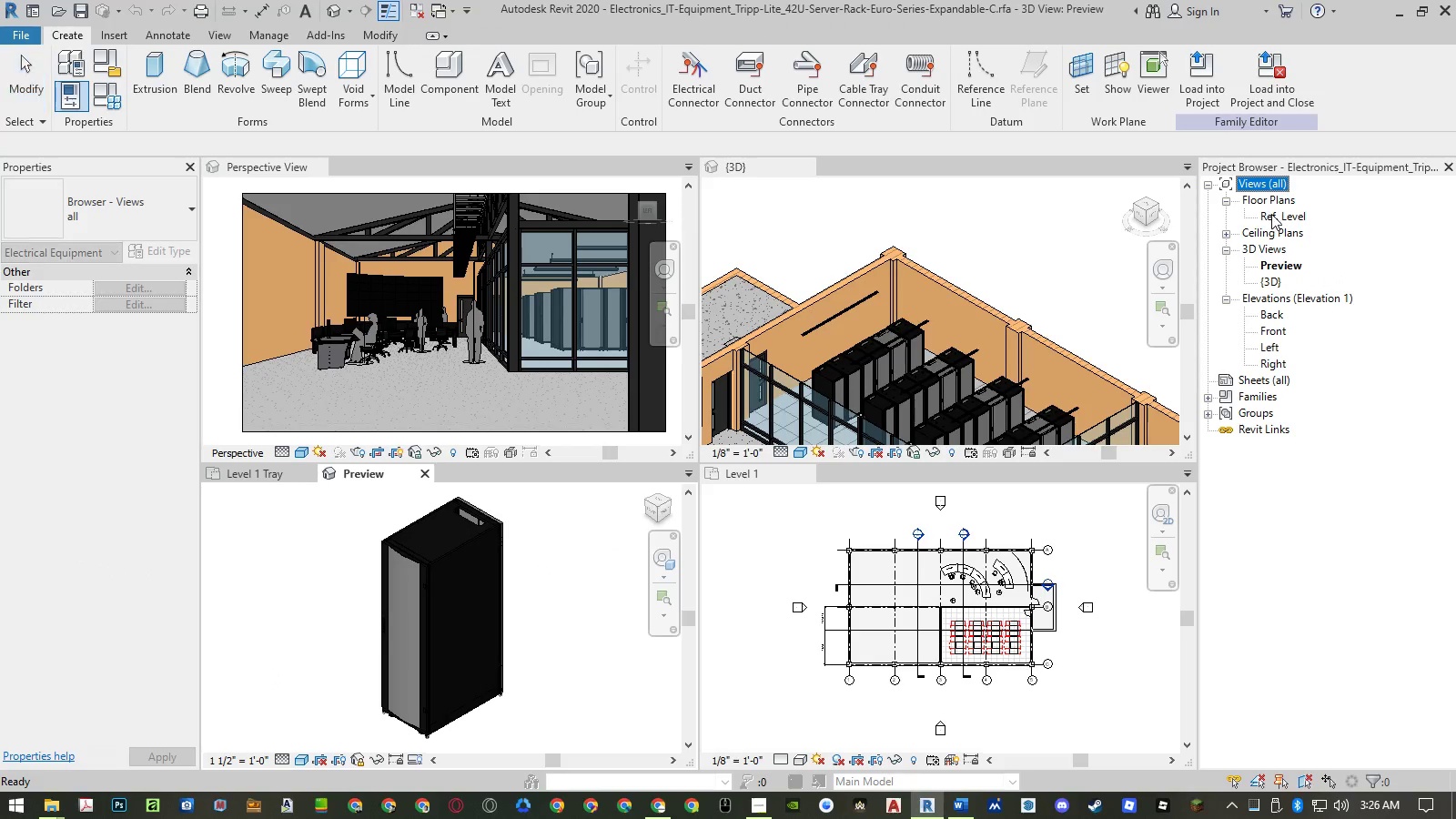 
double_click([1271, 214])
 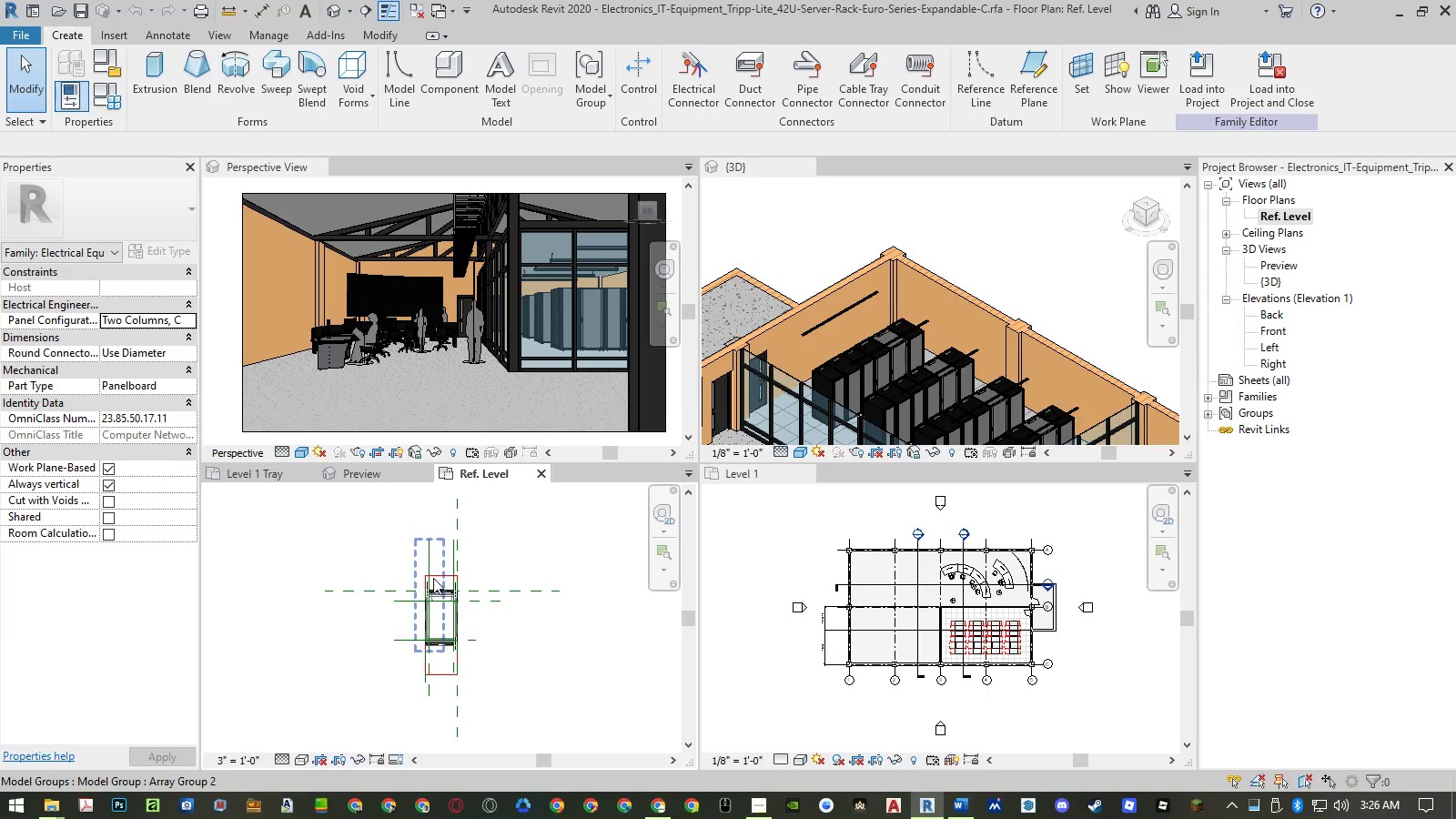 
left_click([439, 576])
 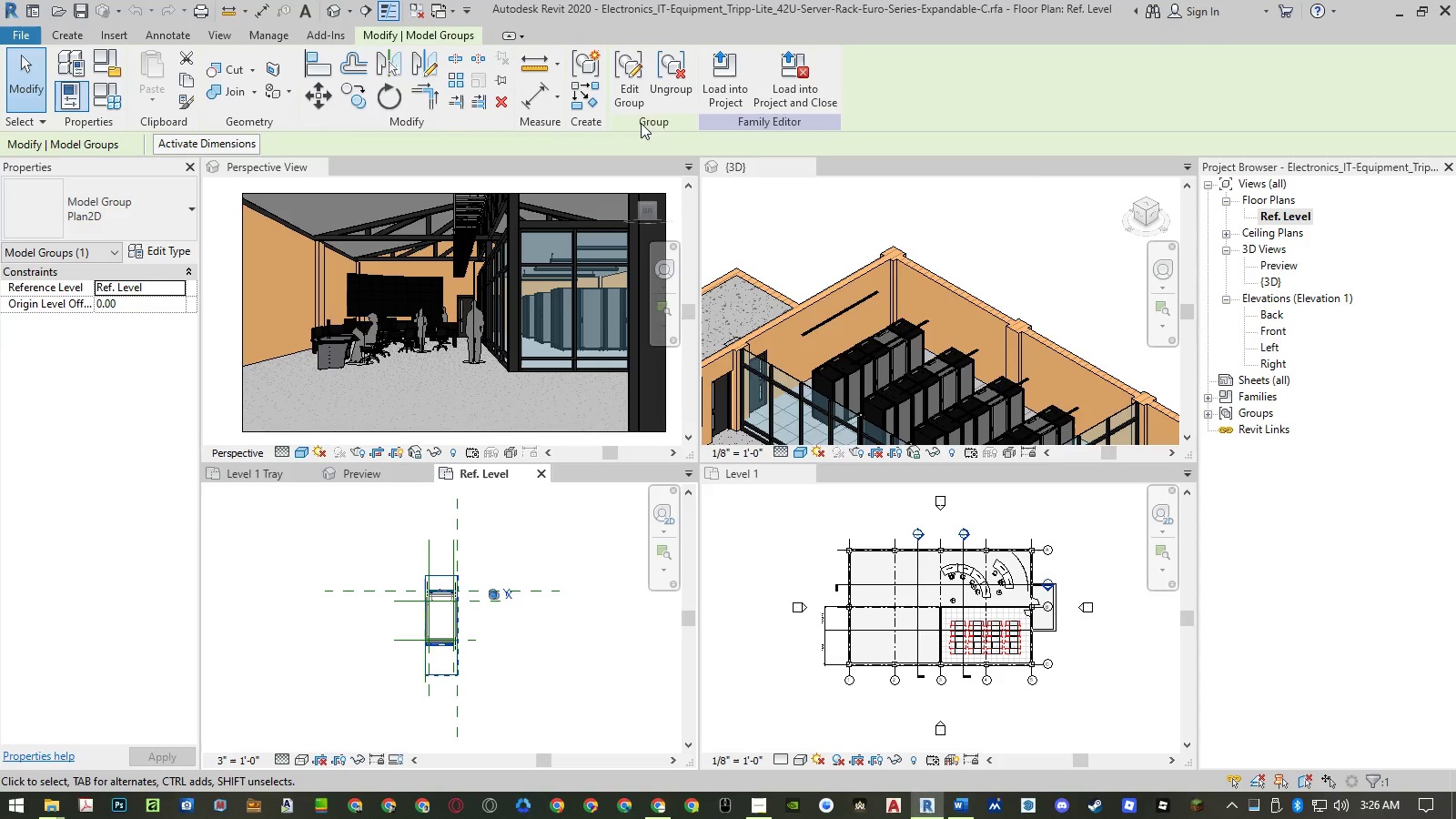 
left_click([643, 94])
 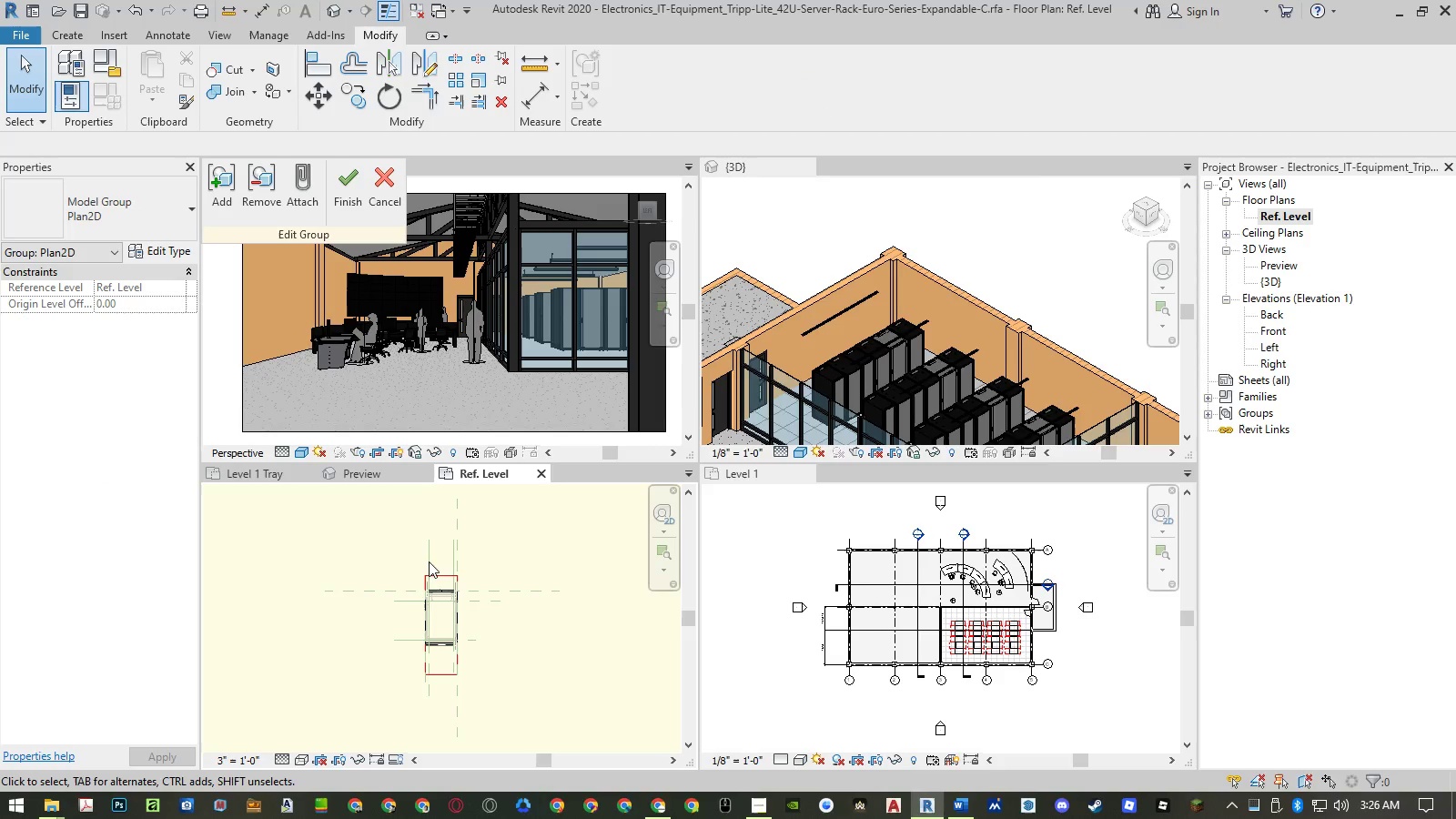 
left_click([436, 574])
 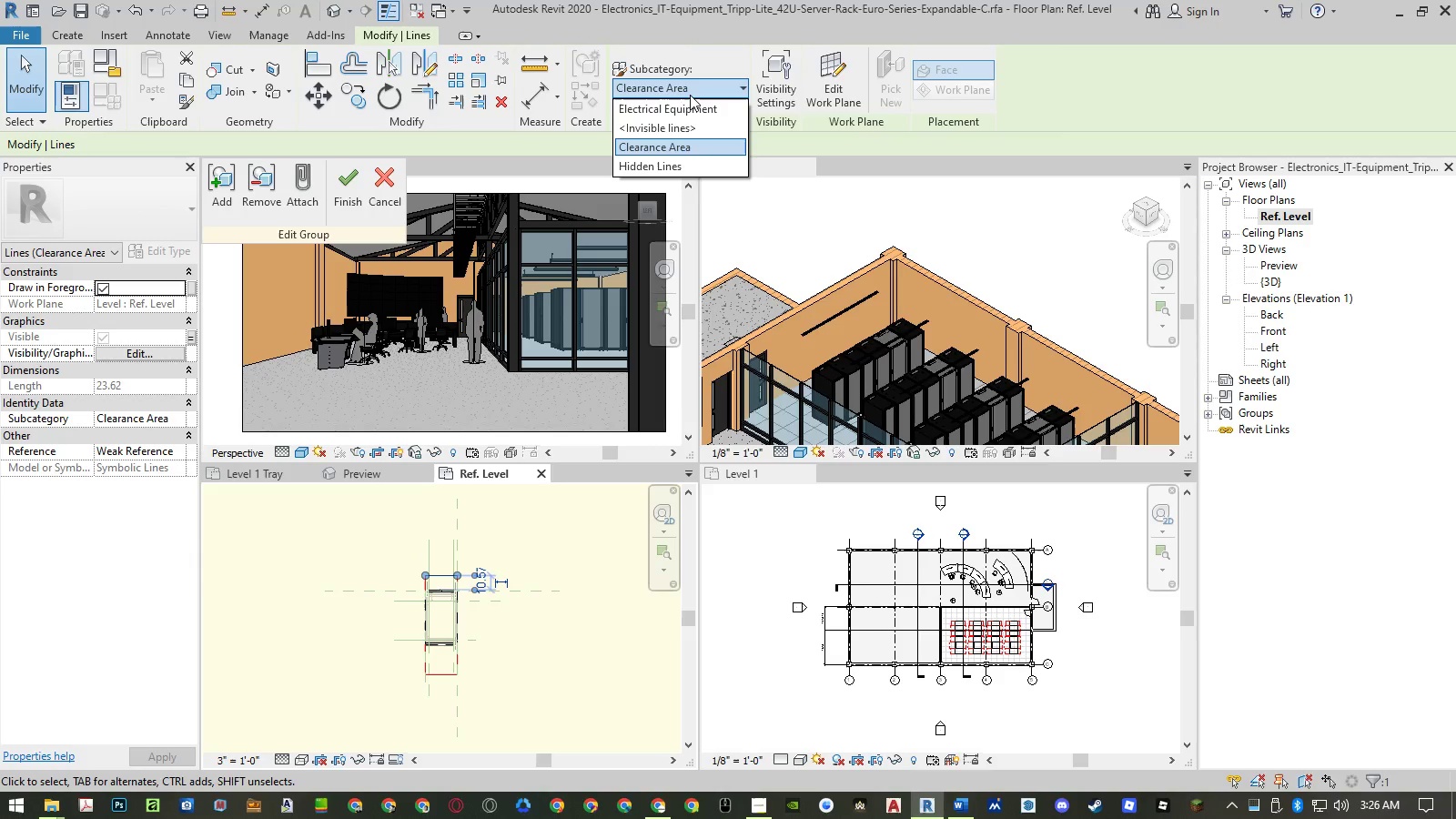 
key(Escape)
 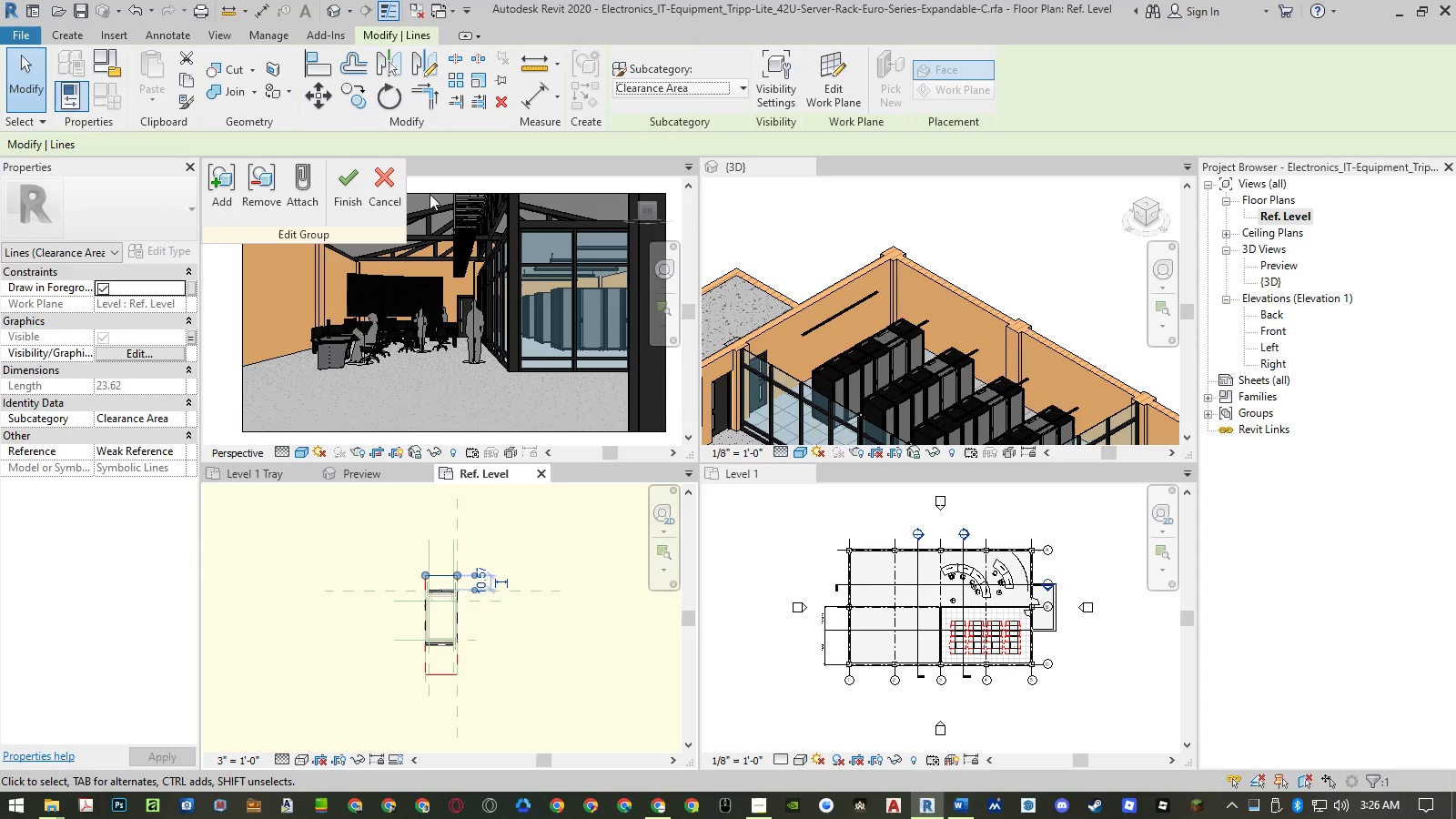 
left_click([399, 202])
 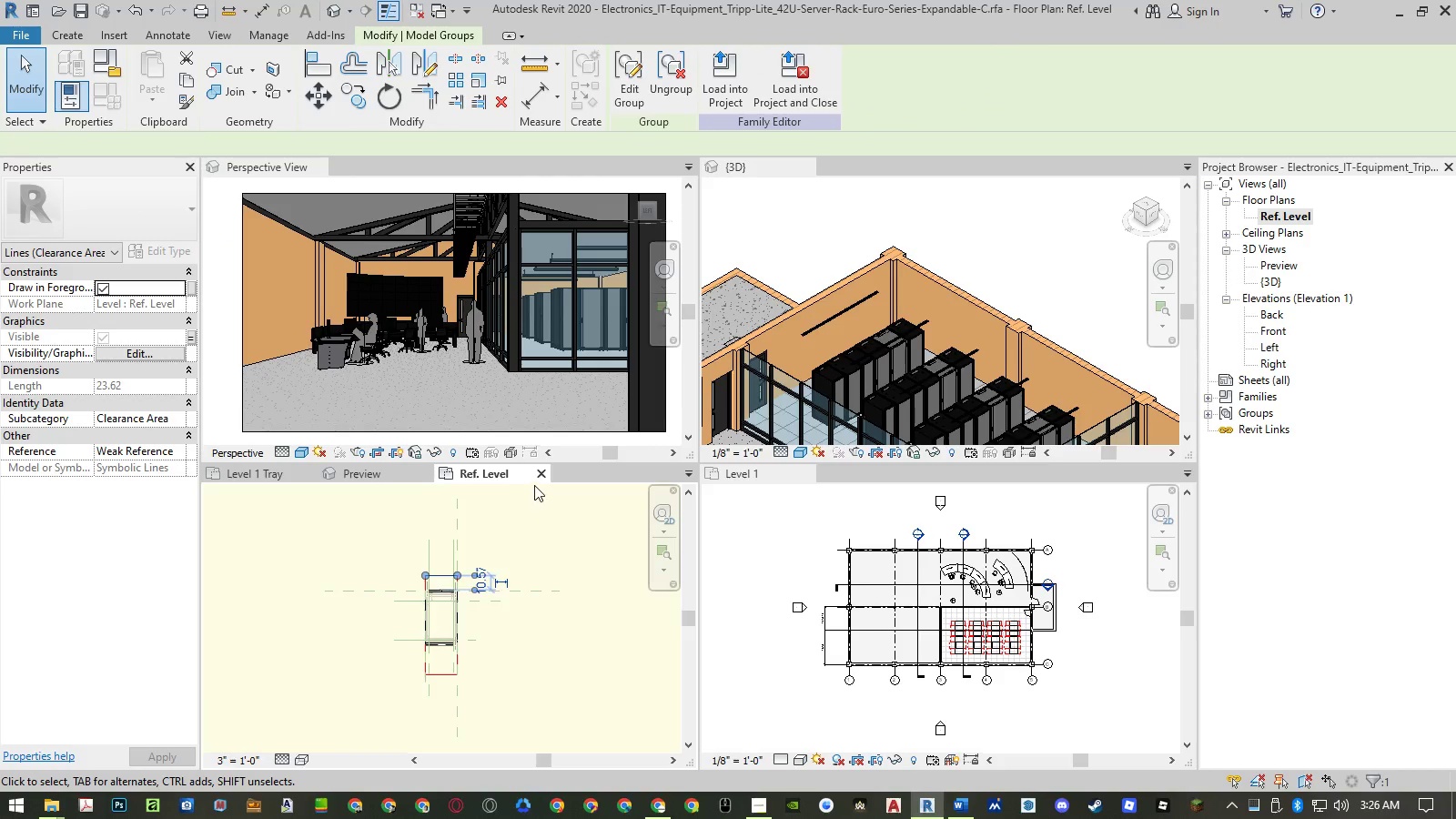 
left_click([540, 473])
 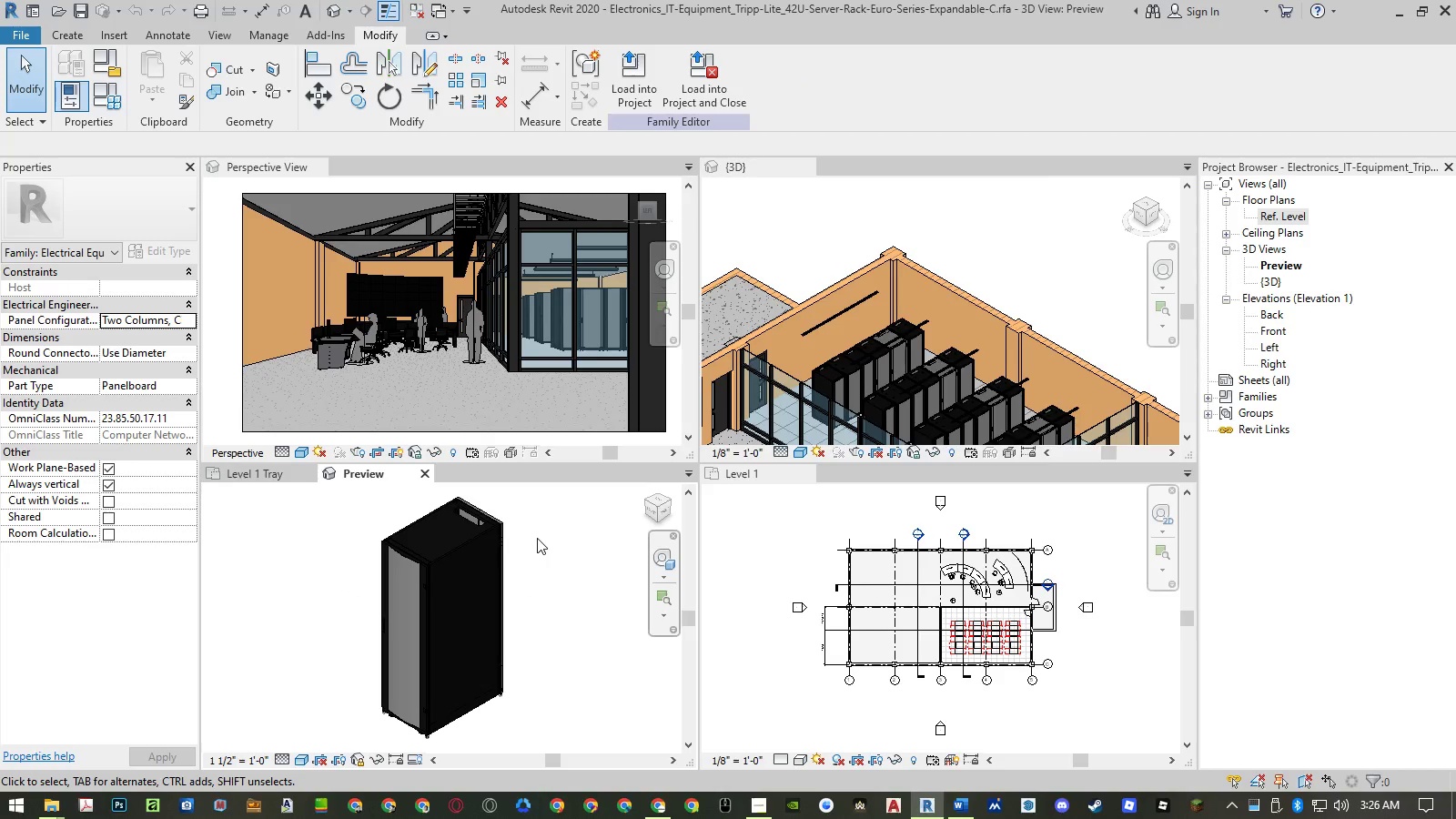 
left_click([427, 479])
 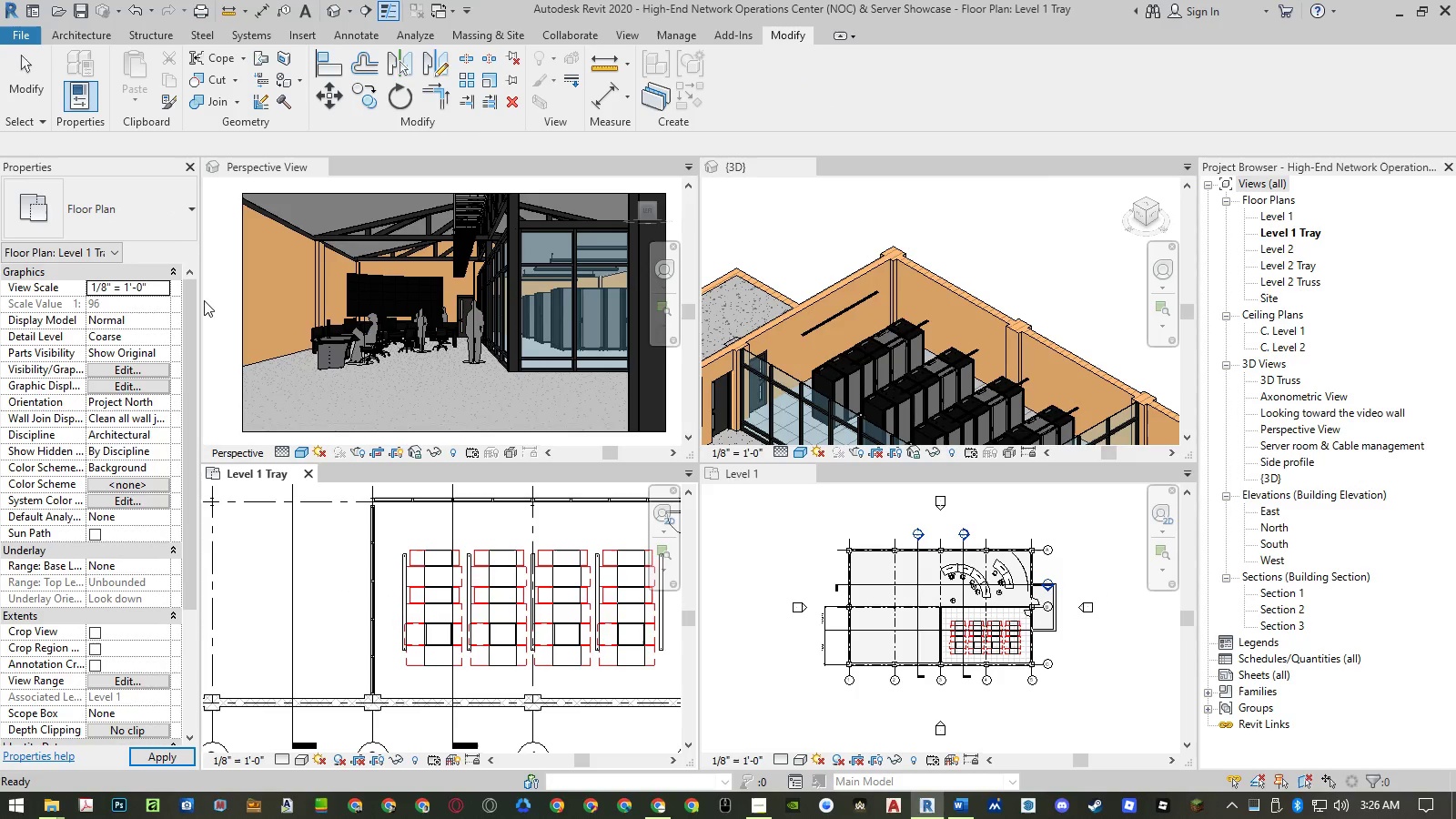 
left_click([234, 594])
 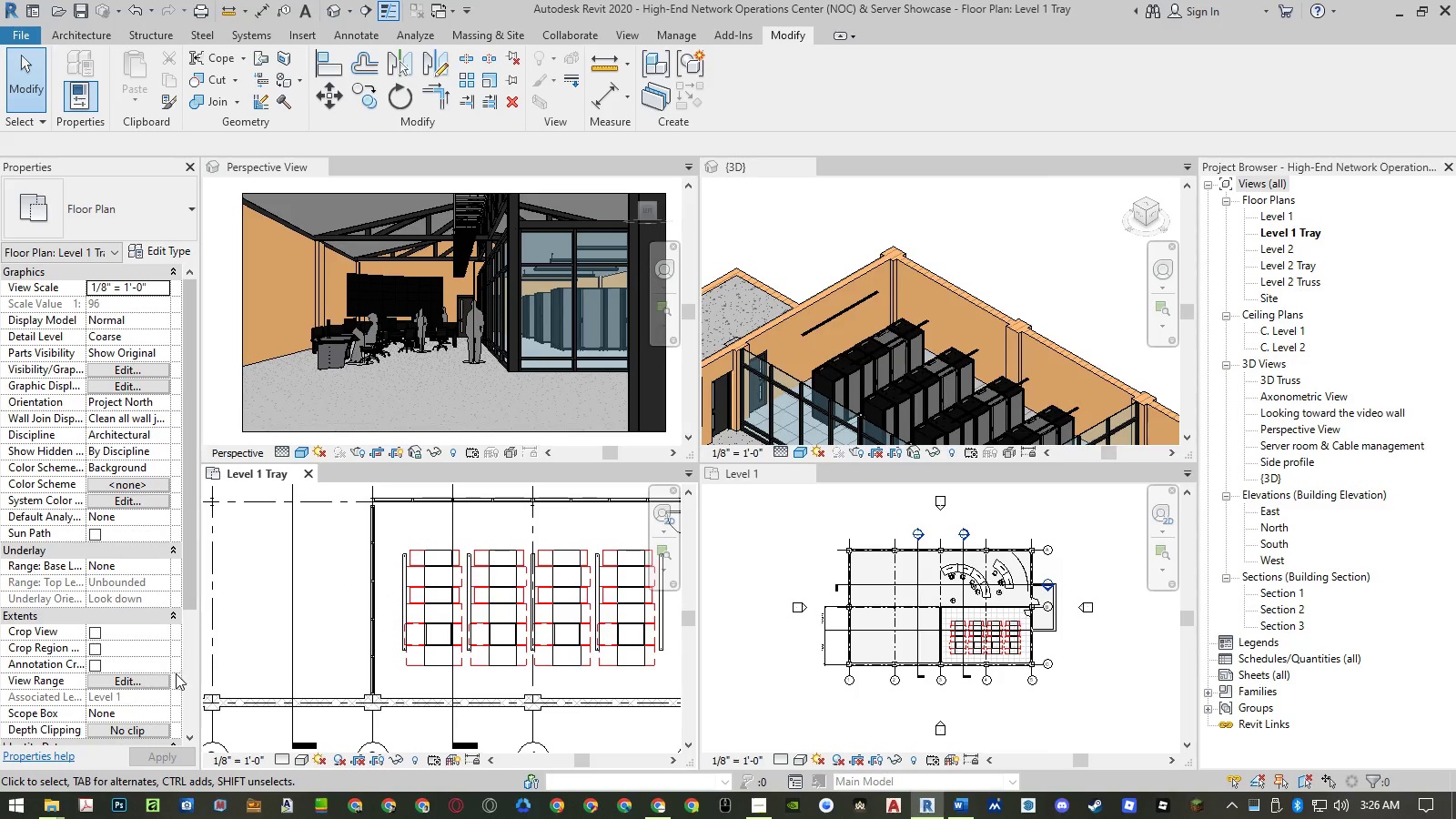 
scroll: coordinate [147, 658], scroll_direction: down, amount: 4.0
 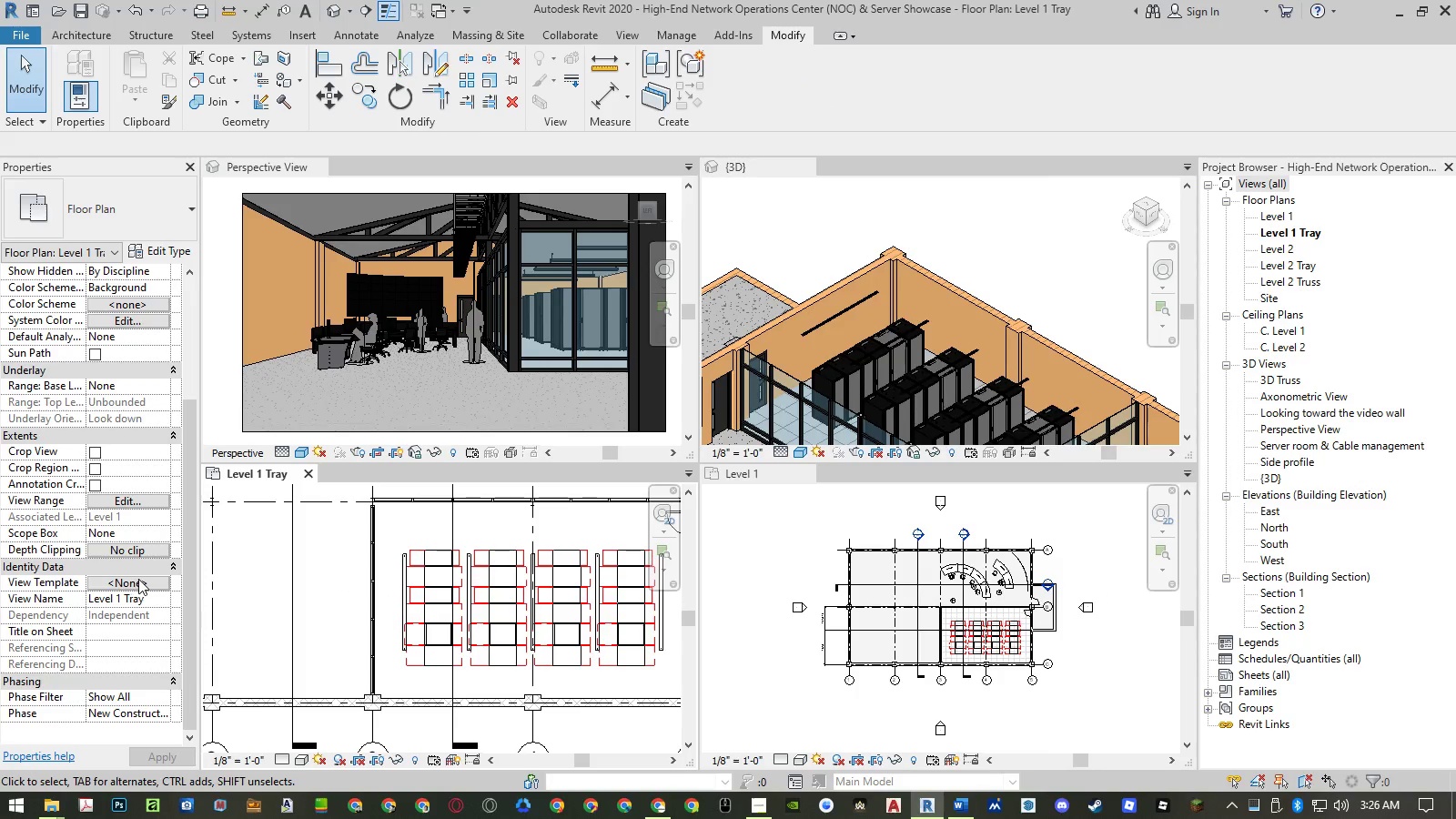 
left_click([347, 612])
 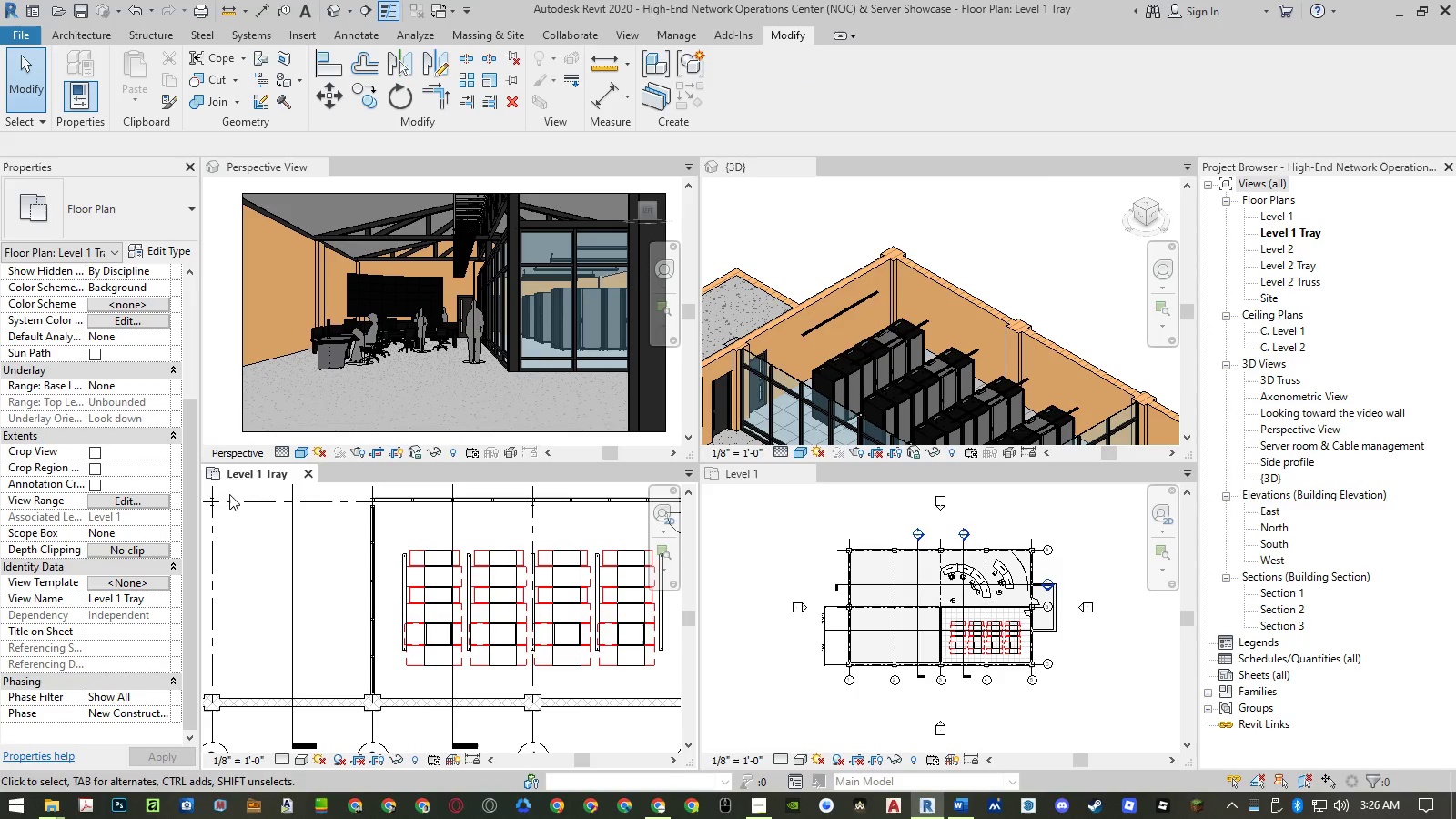 
scroll: coordinate [142, 387], scroll_direction: up, amount: 2.0
 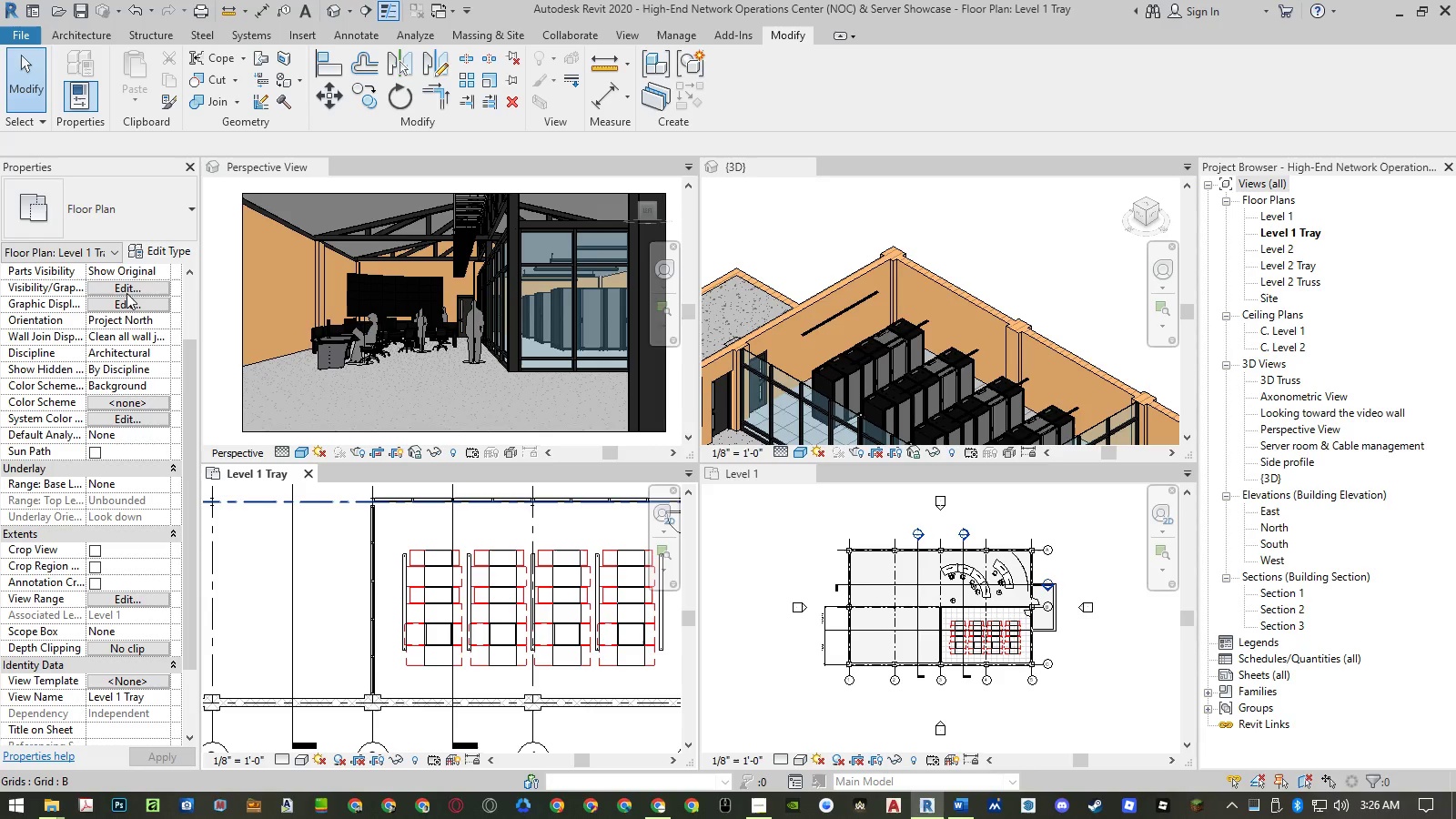 
left_click([127, 288])
 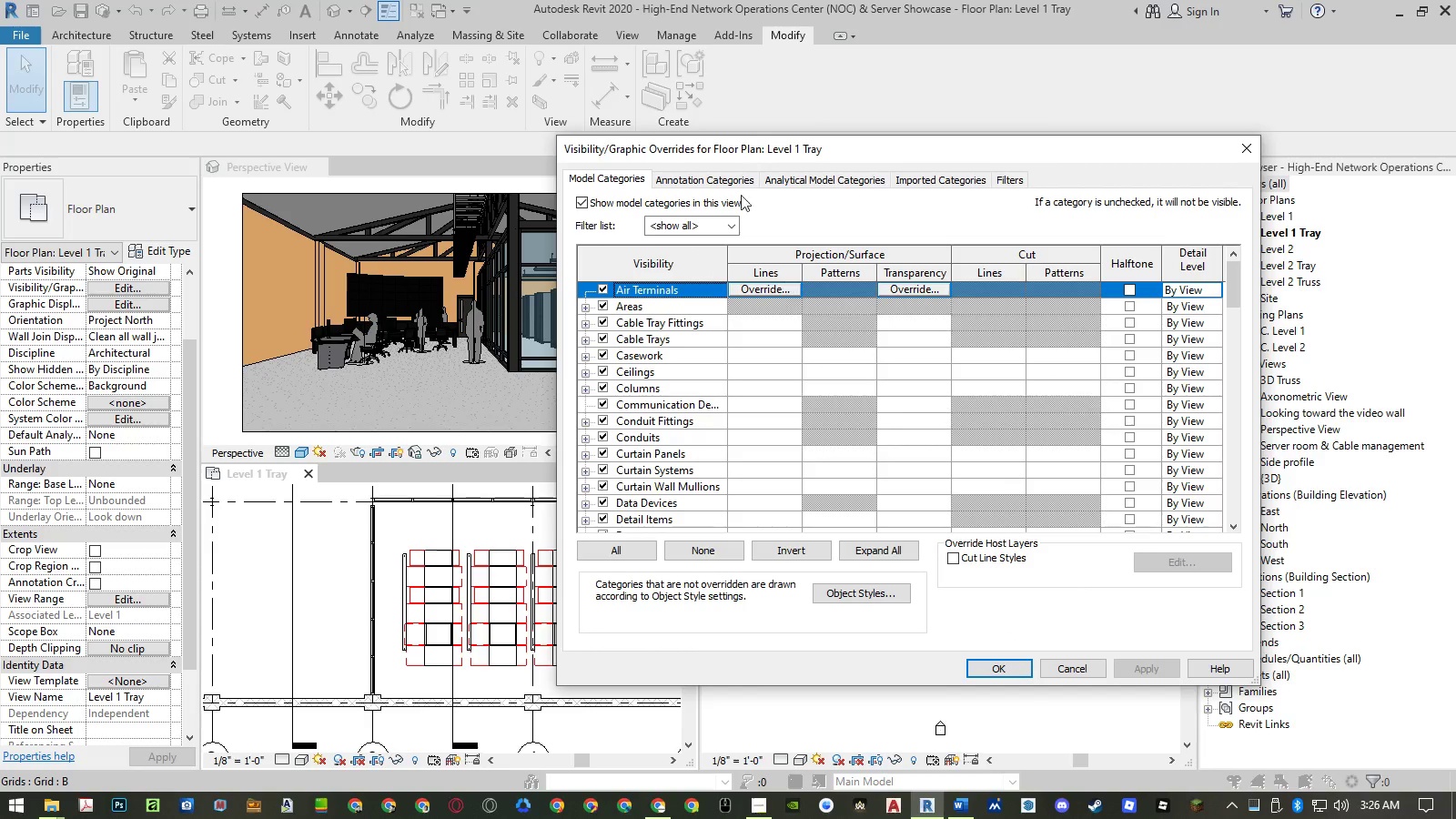 
left_click_drag(start_coordinate=[735, 151], to_coordinate=[578, 153])
 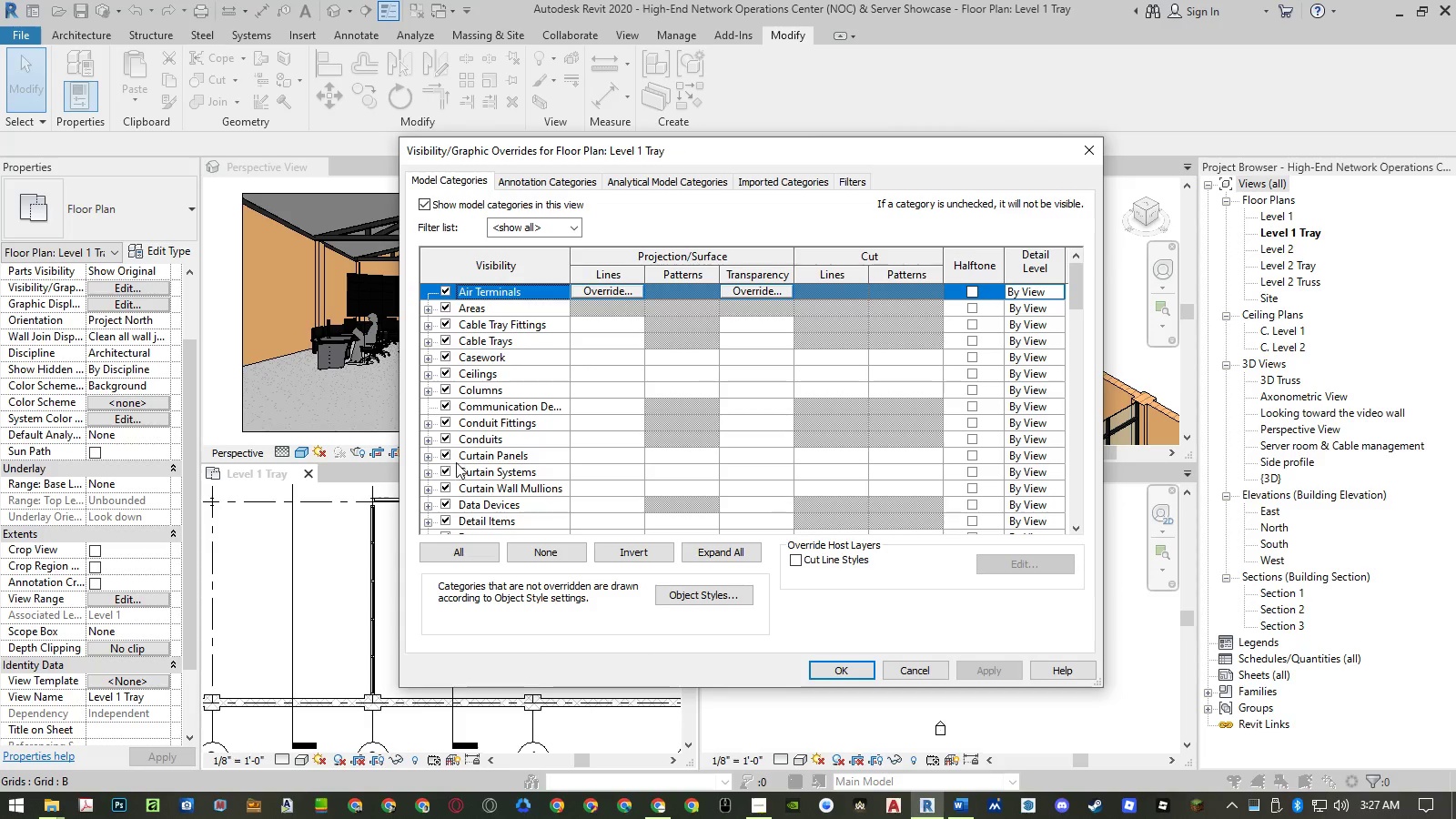 
scroll: coordinate [506, 472], scroll_direction: down, amount: 11.0
 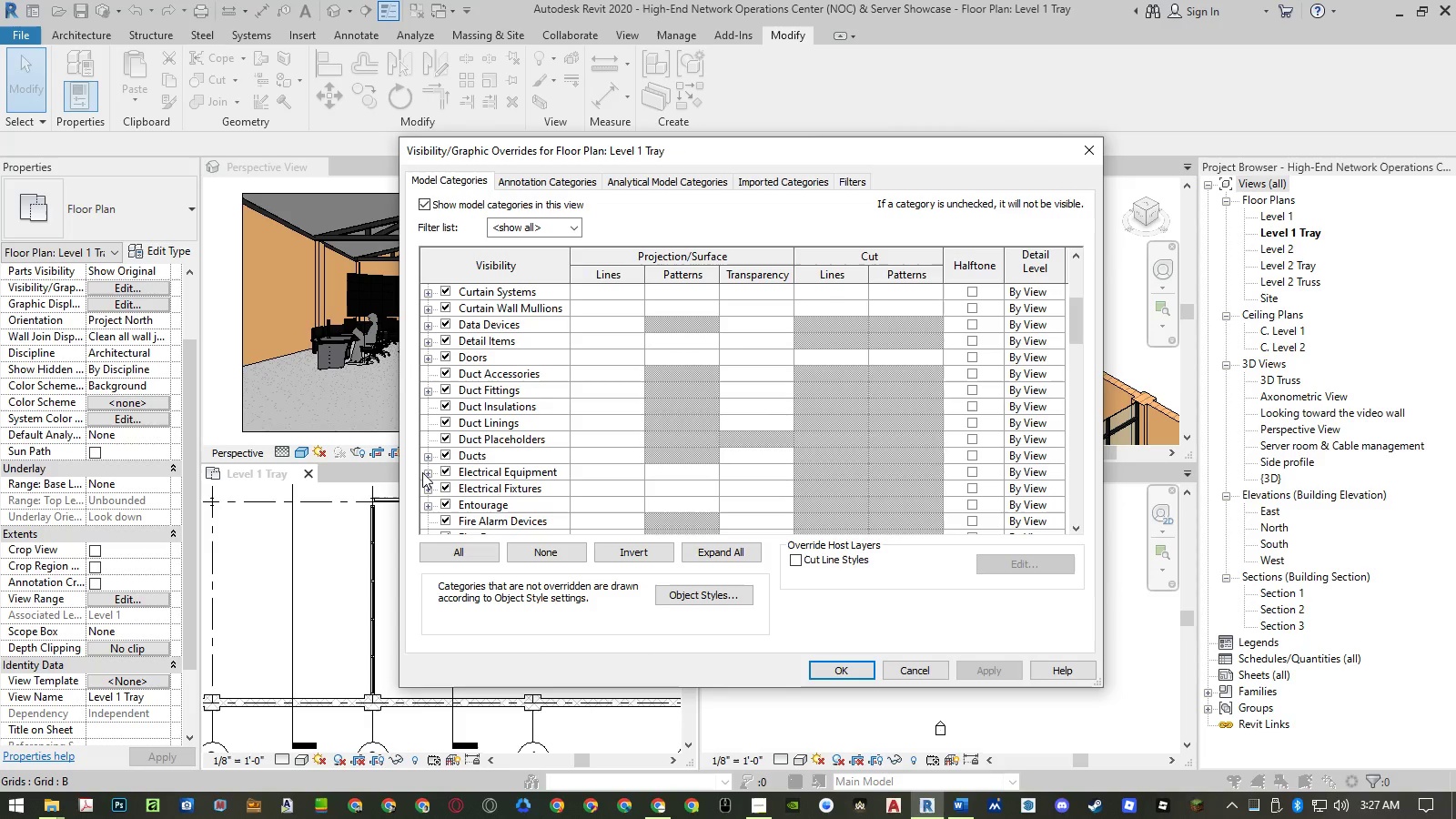 
left_click([426, 472])
 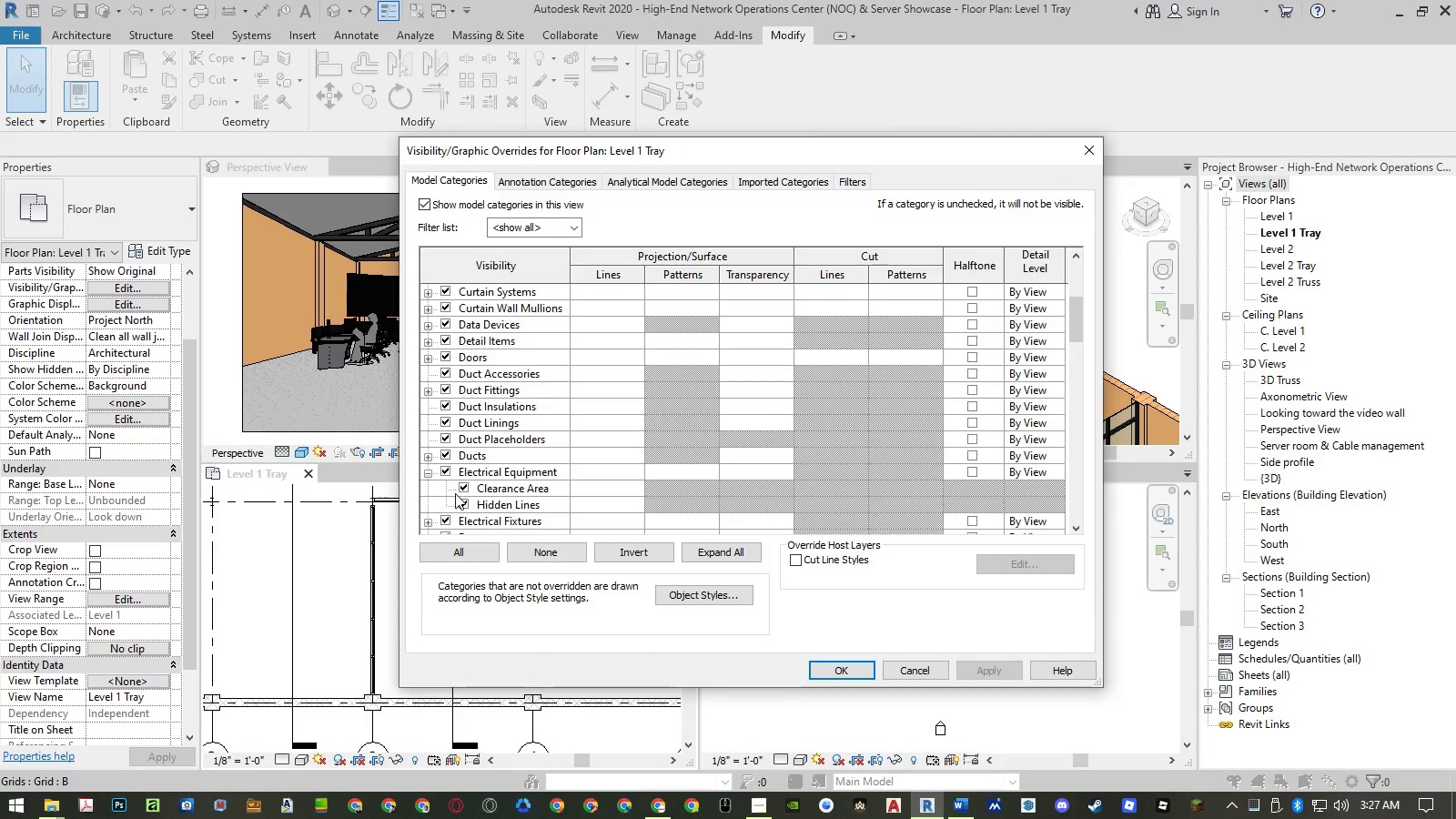 
left_click([464, 486])
 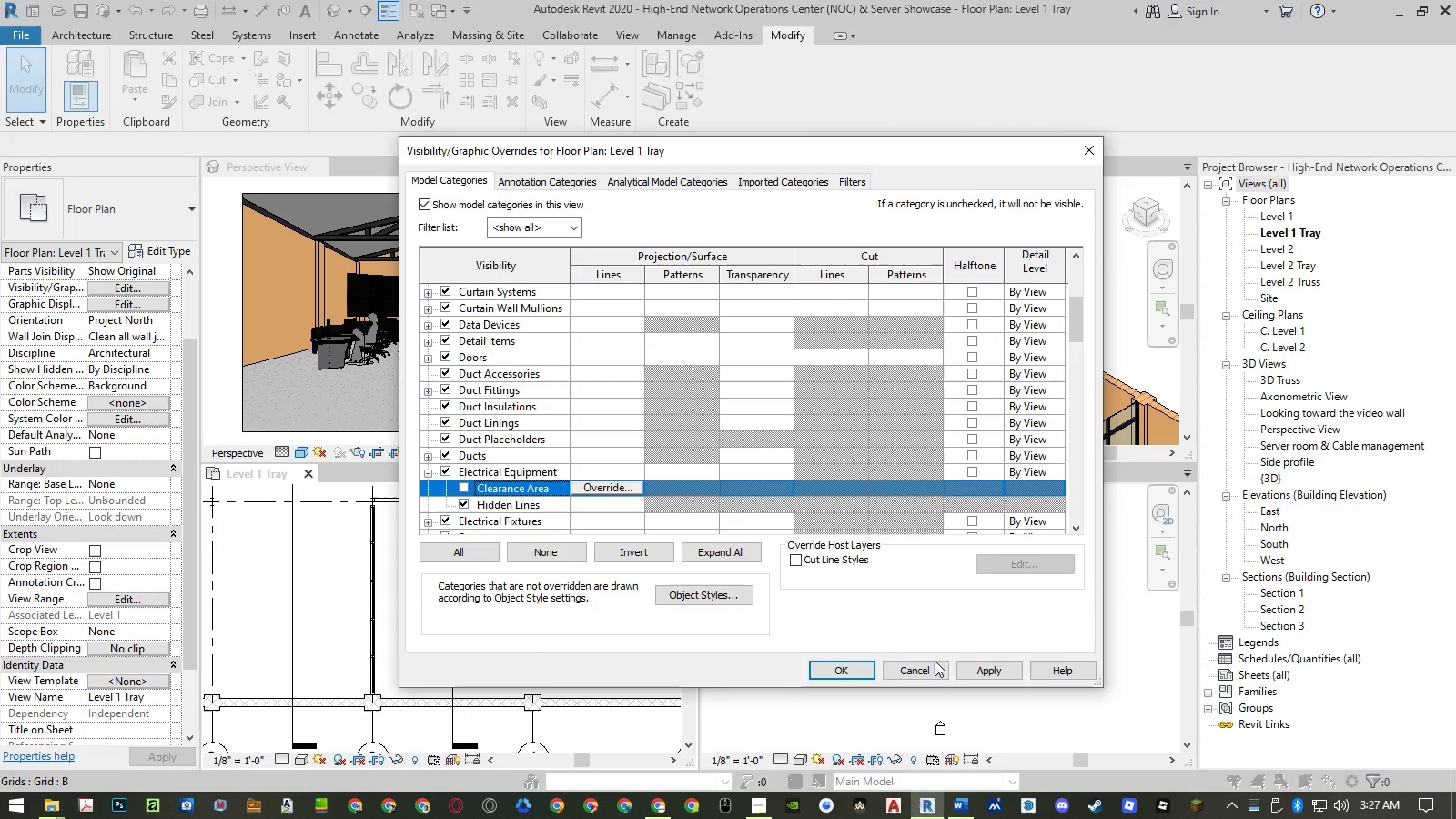 
left_click([956, 669])
 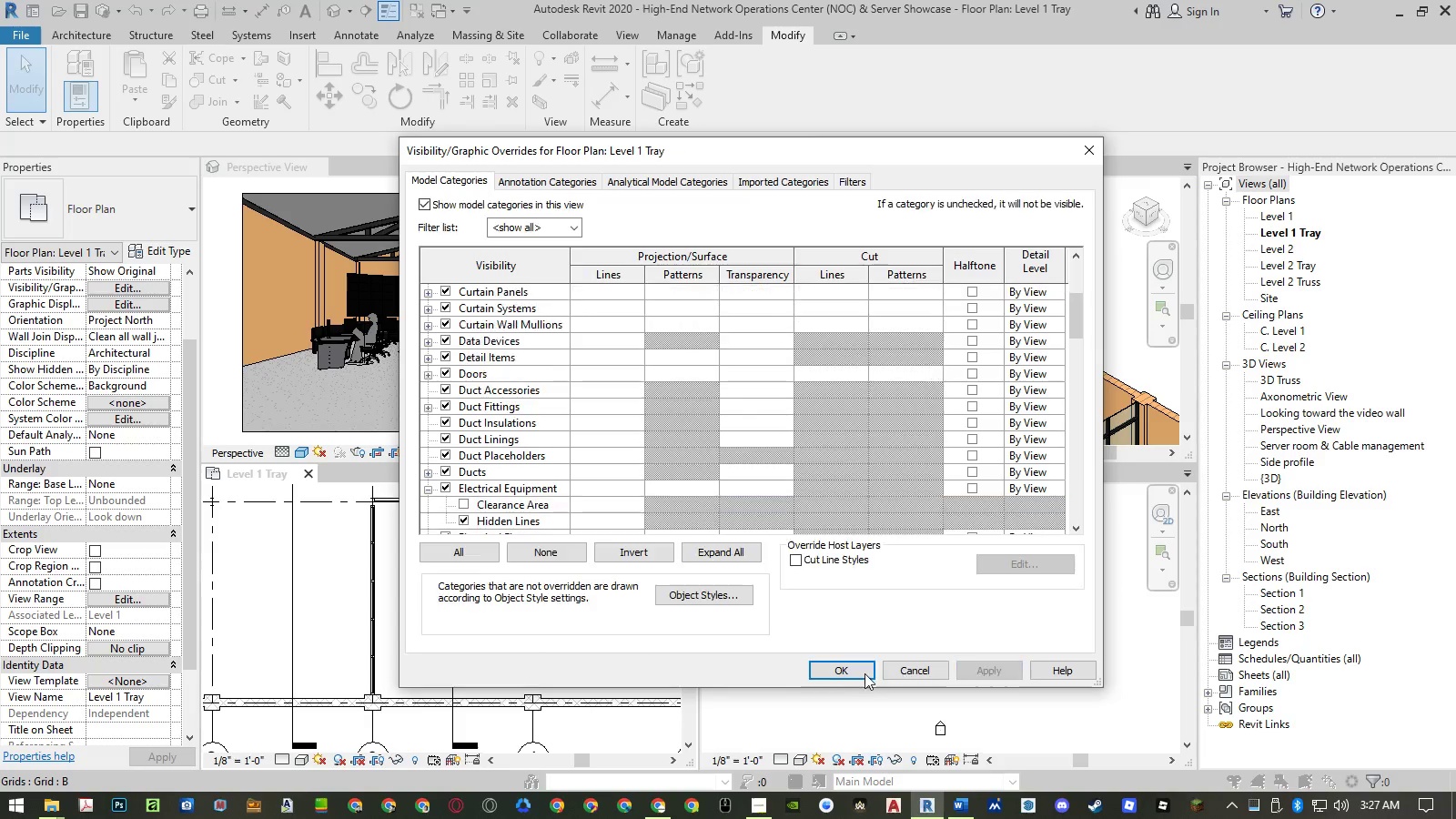 
left_click([848, 673])
 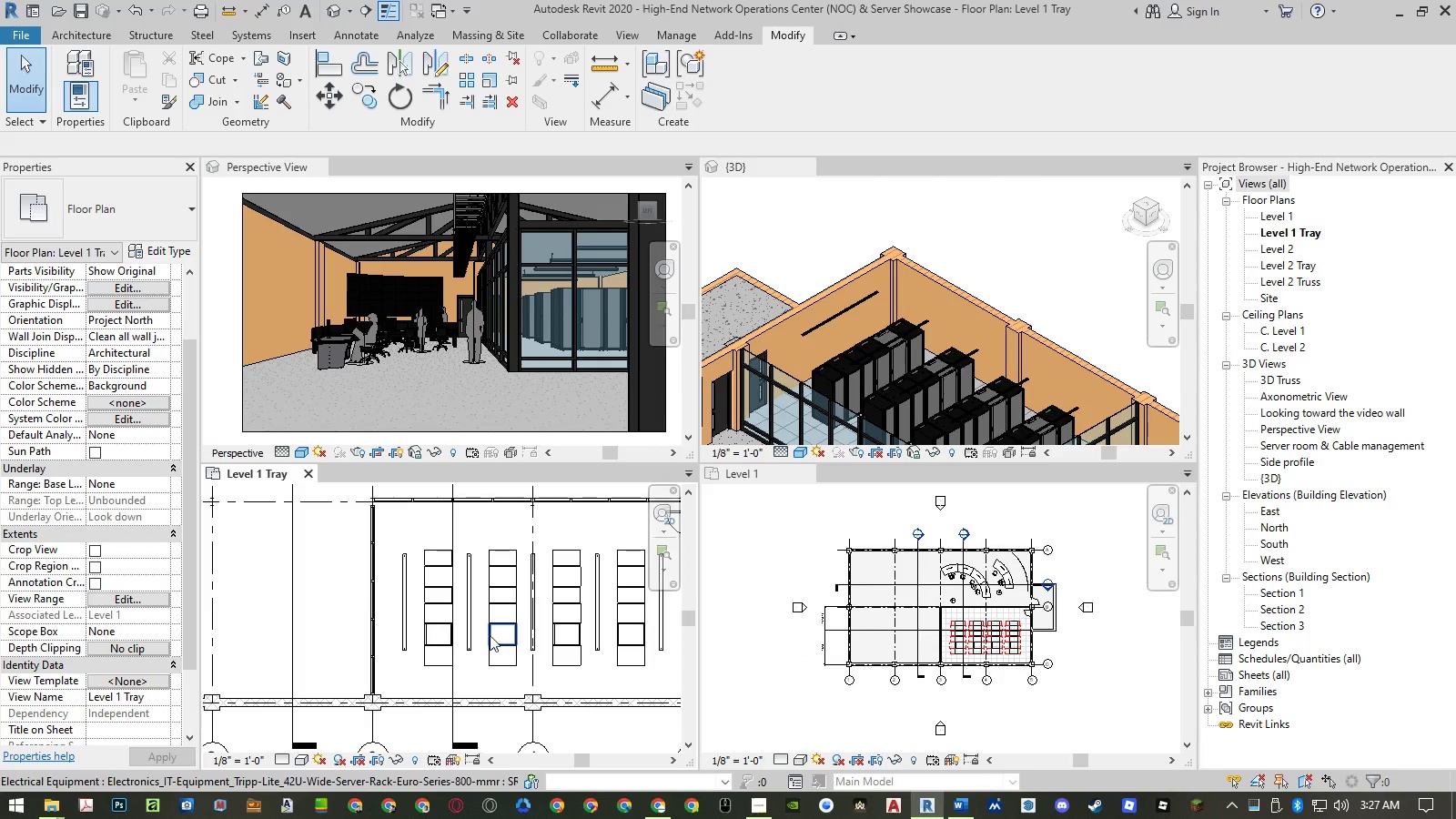 
scroll: coordinate [469, 650], scroll_direction: up, amount: 10.0
 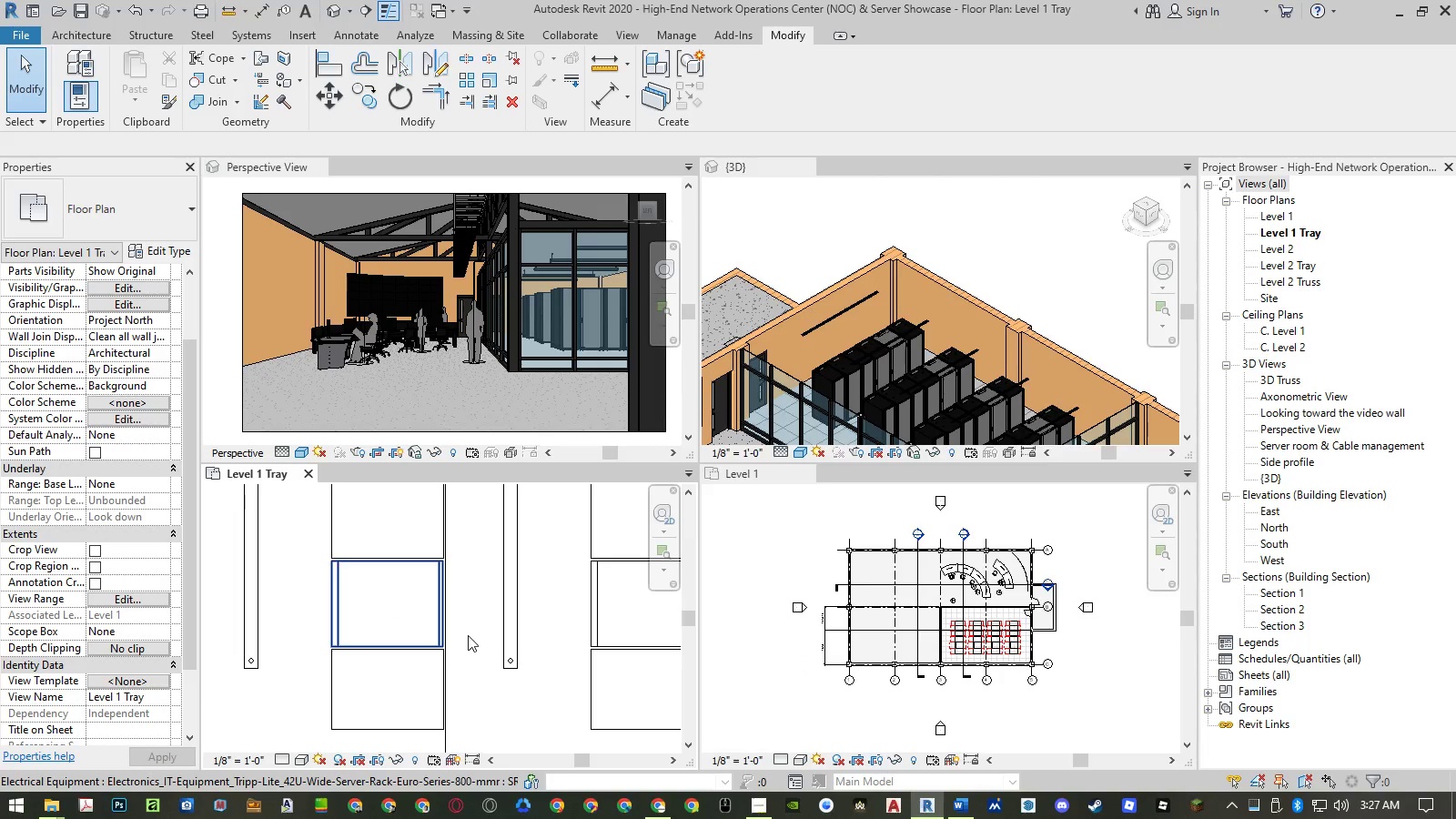 
scroll: coordinate [466, 700], scroll_direction: down, amount: 12.0
 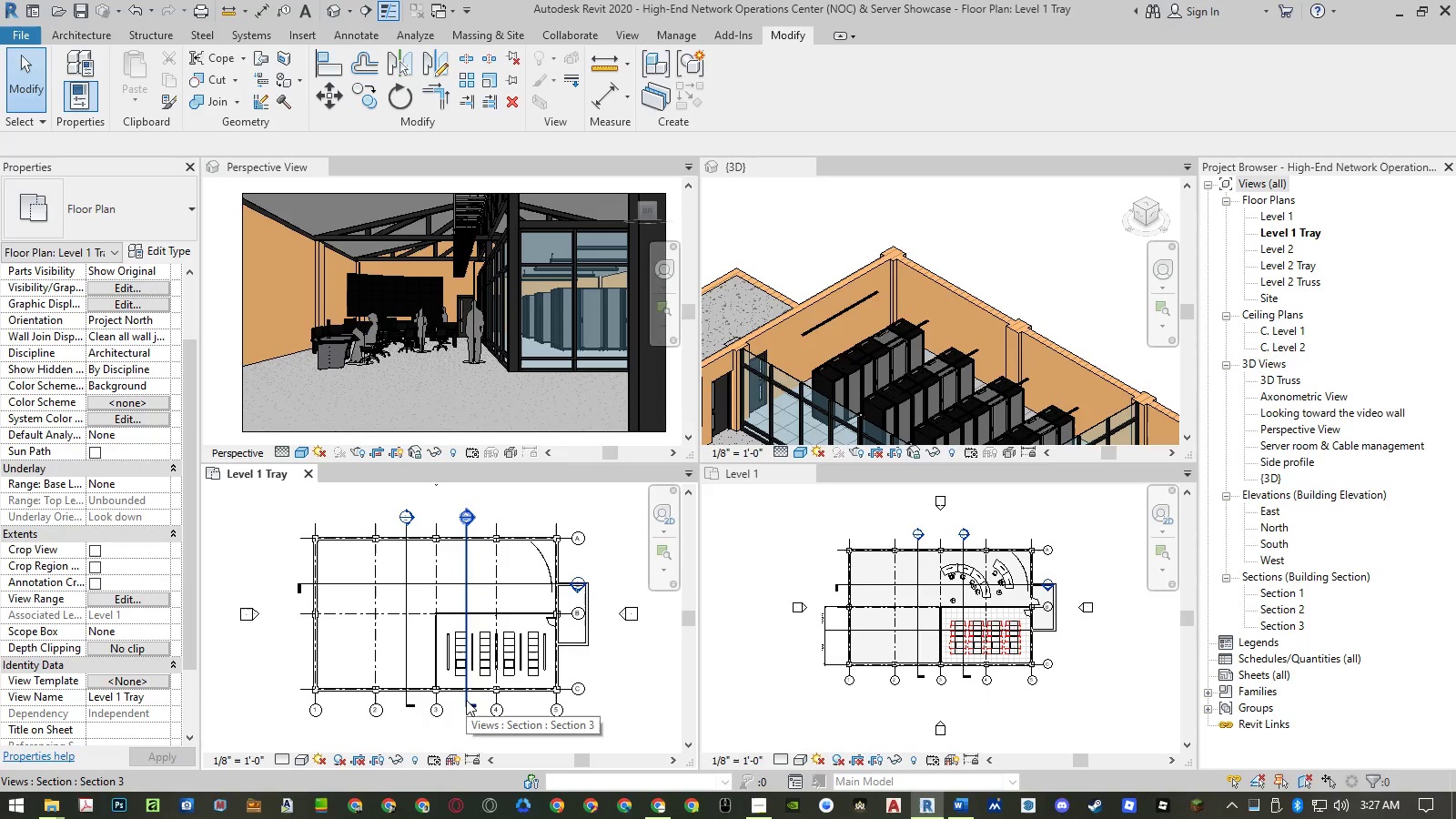 
left_click([466, 700])
 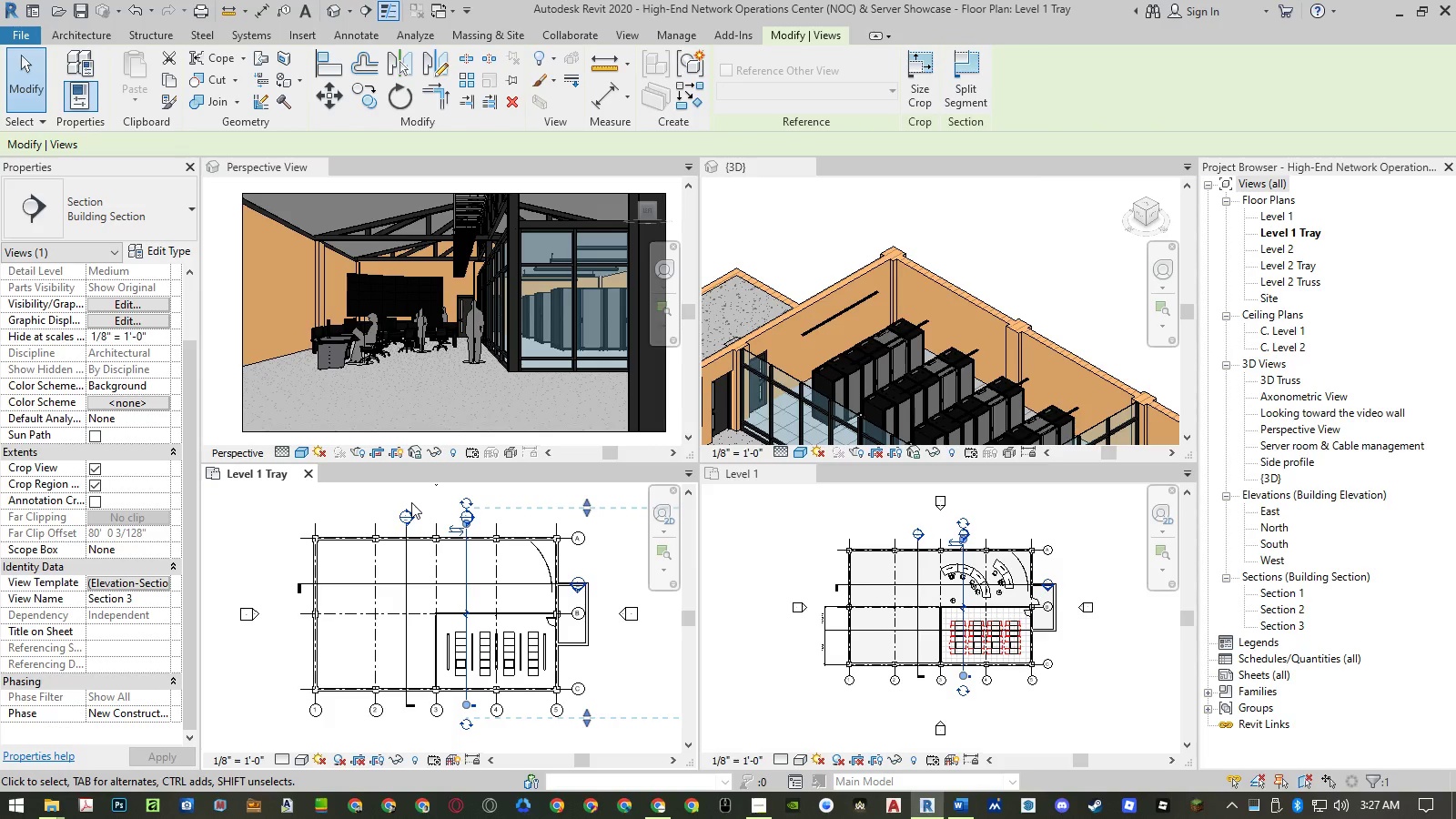 
left_click([260, 514])
 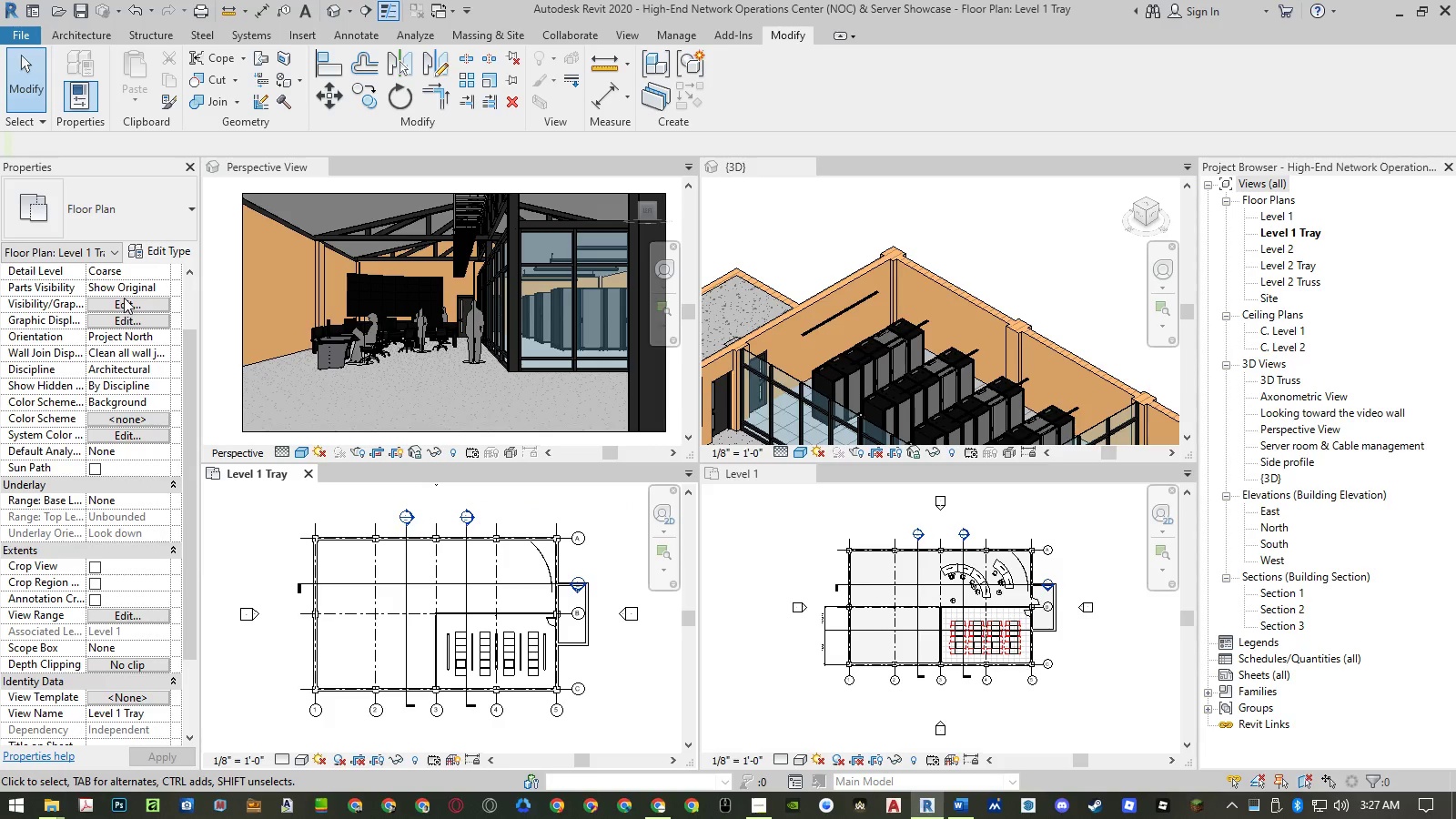 
left_click([124, 298])
 